 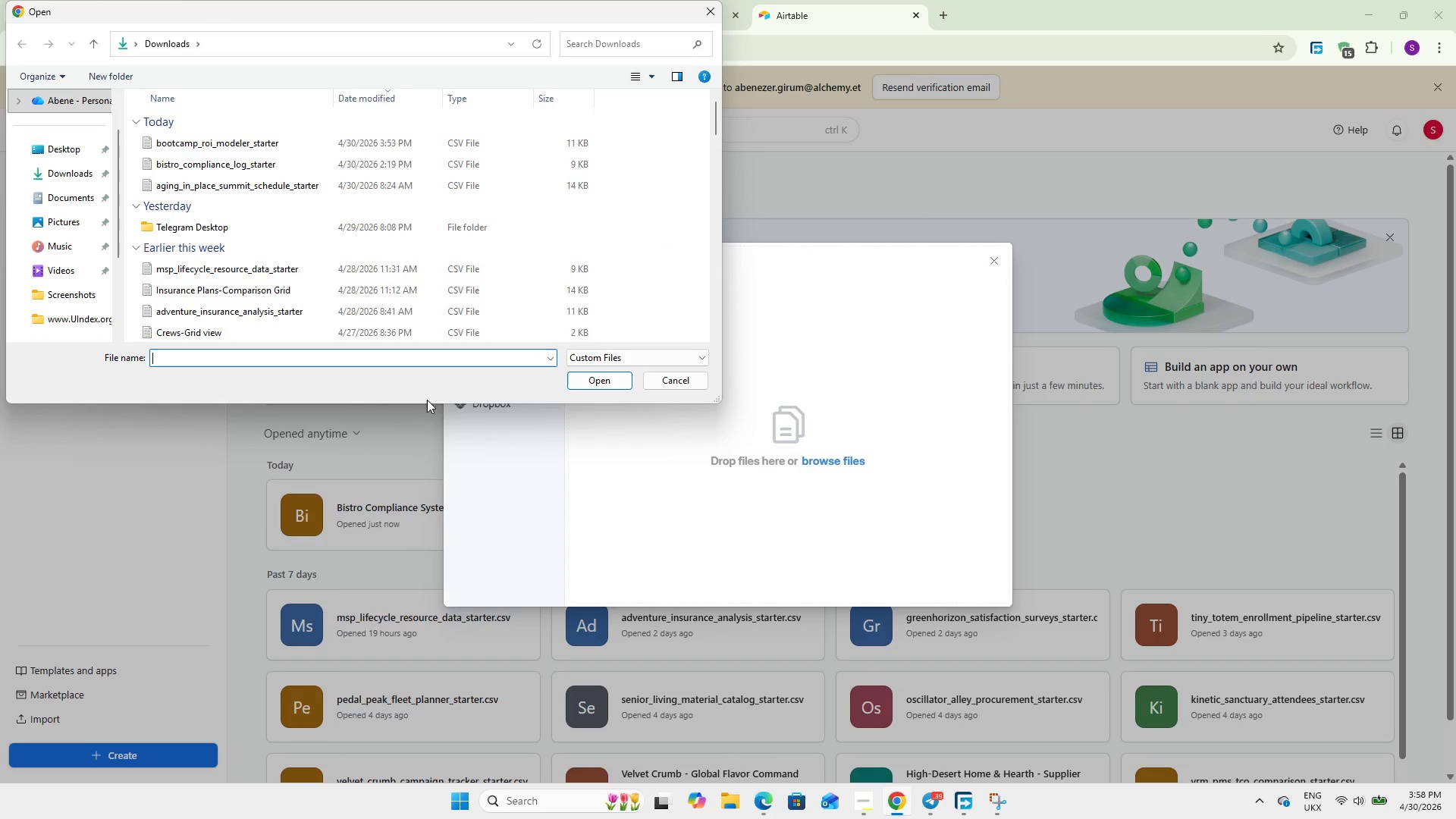 
double_click([271, 143])
 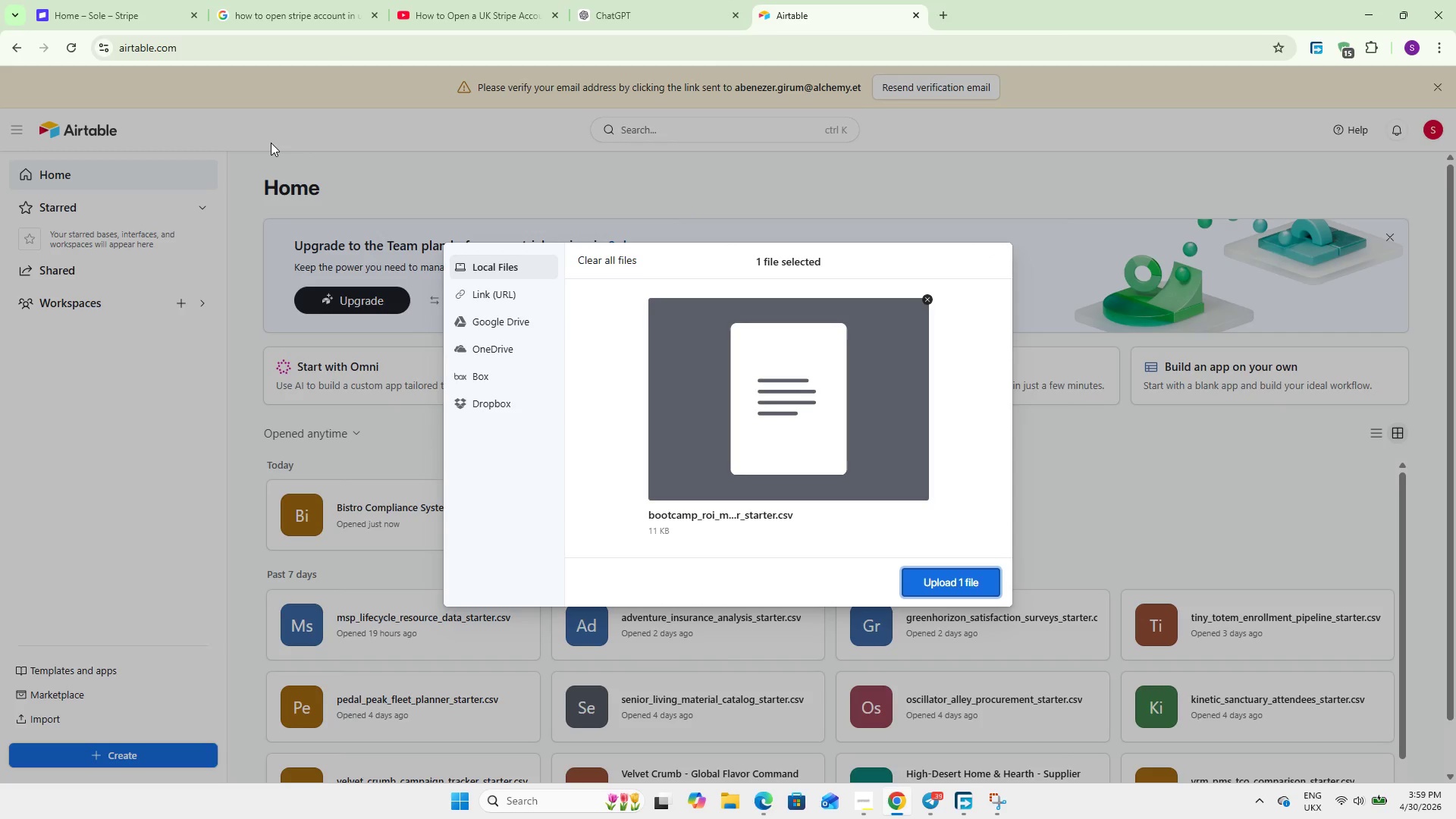 
wait(59.7)
 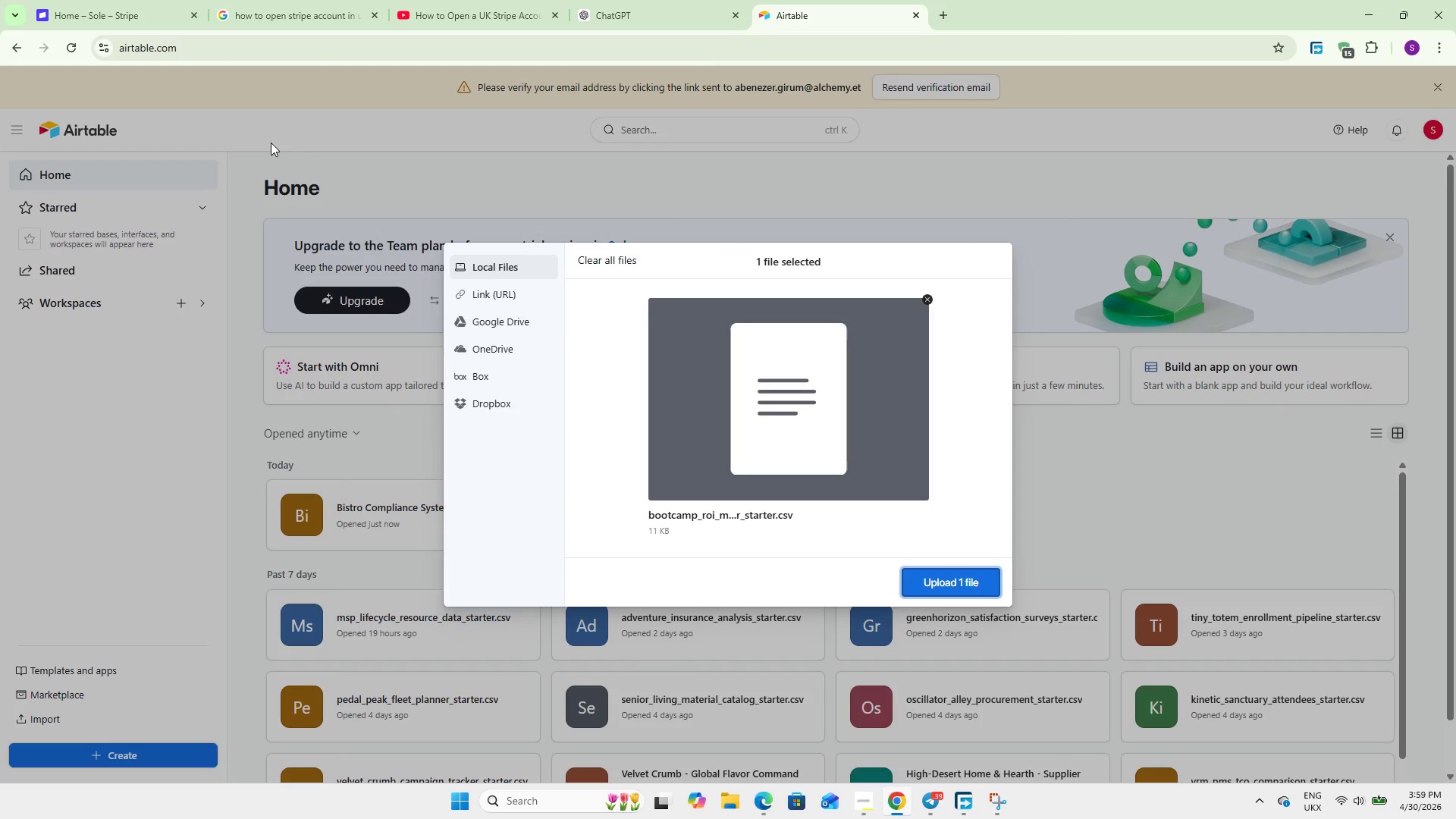 
left_click([956, 587])
 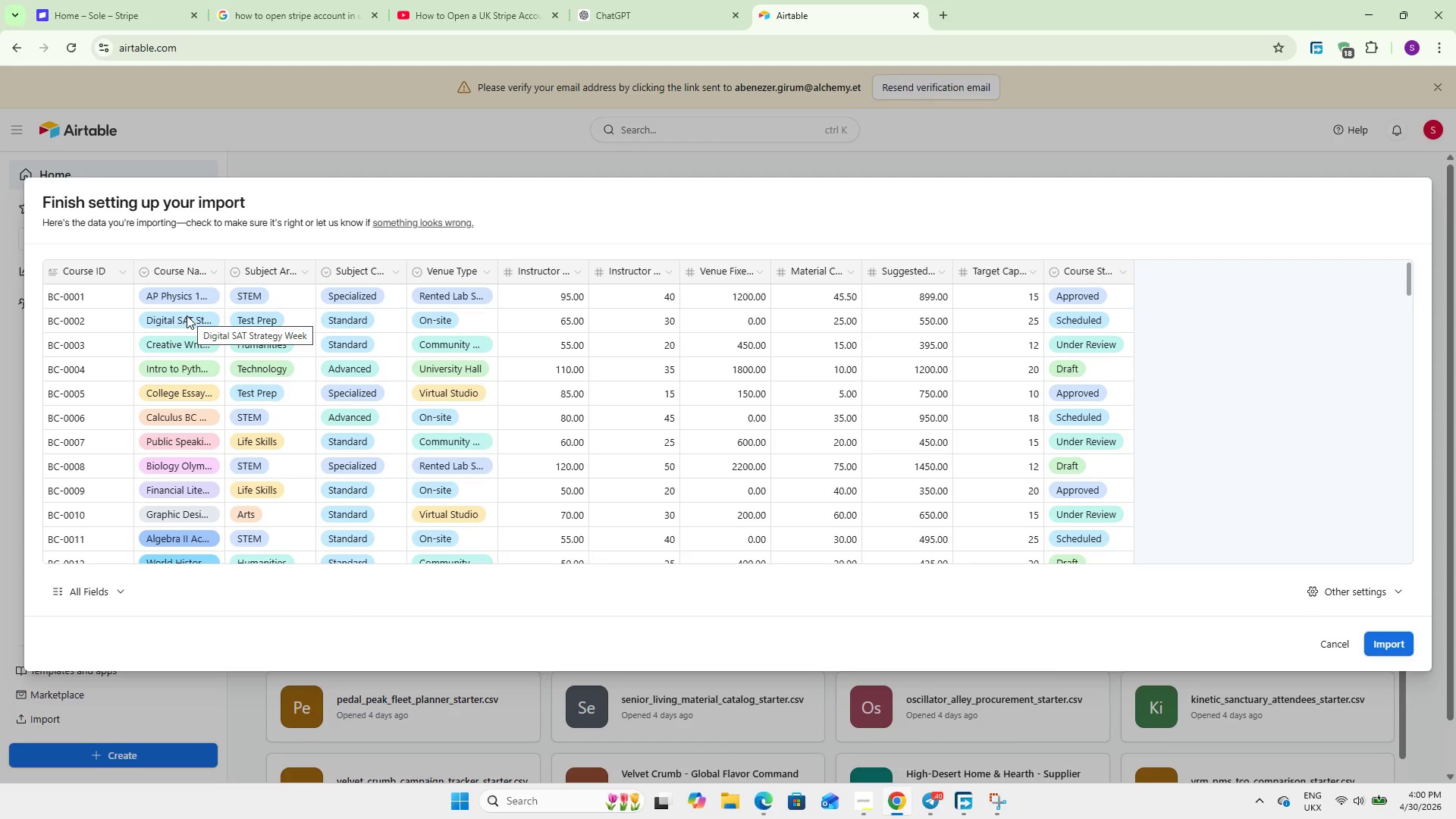 
wait(28.62)
 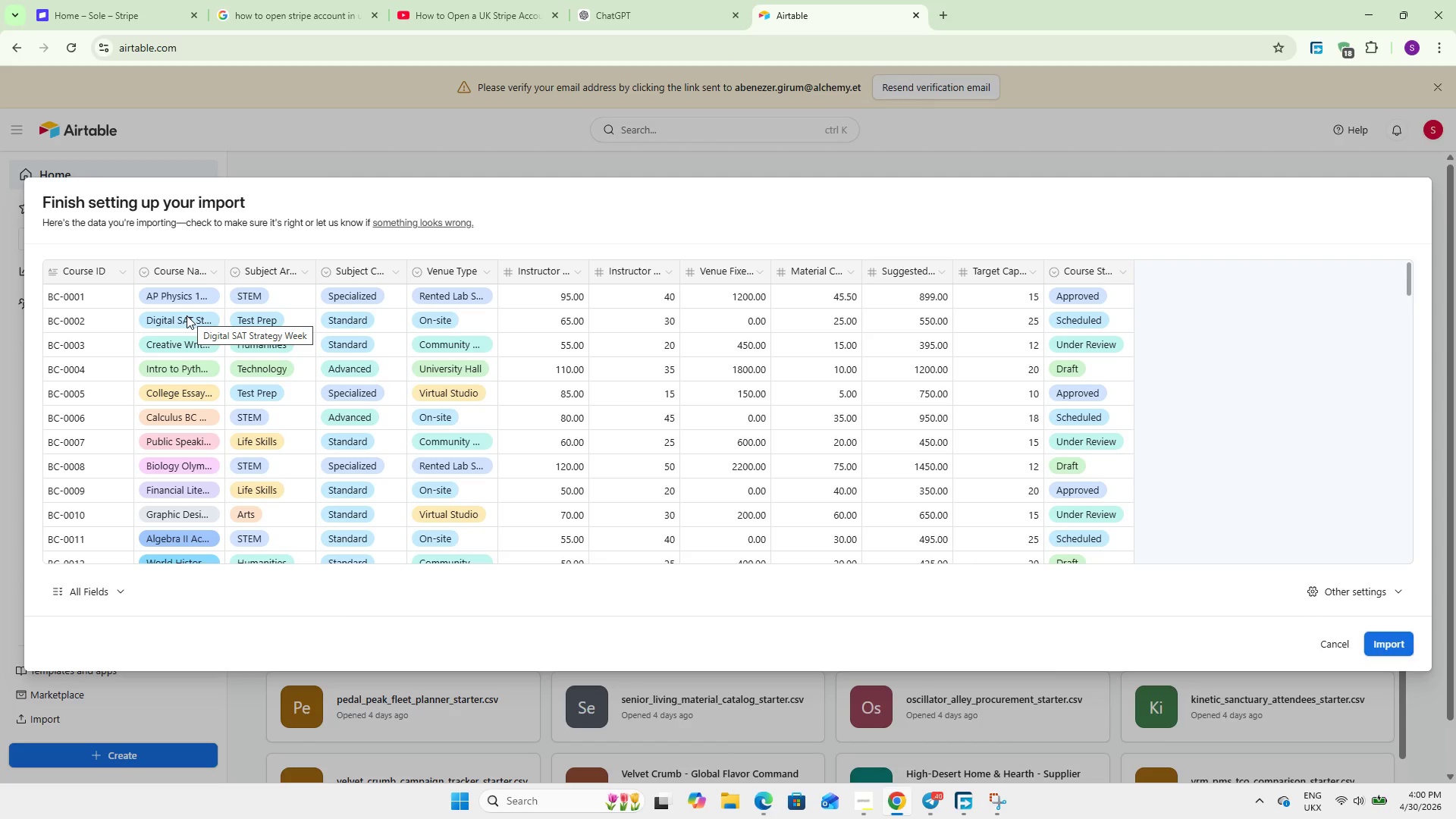 
left_click([1025, 275])
 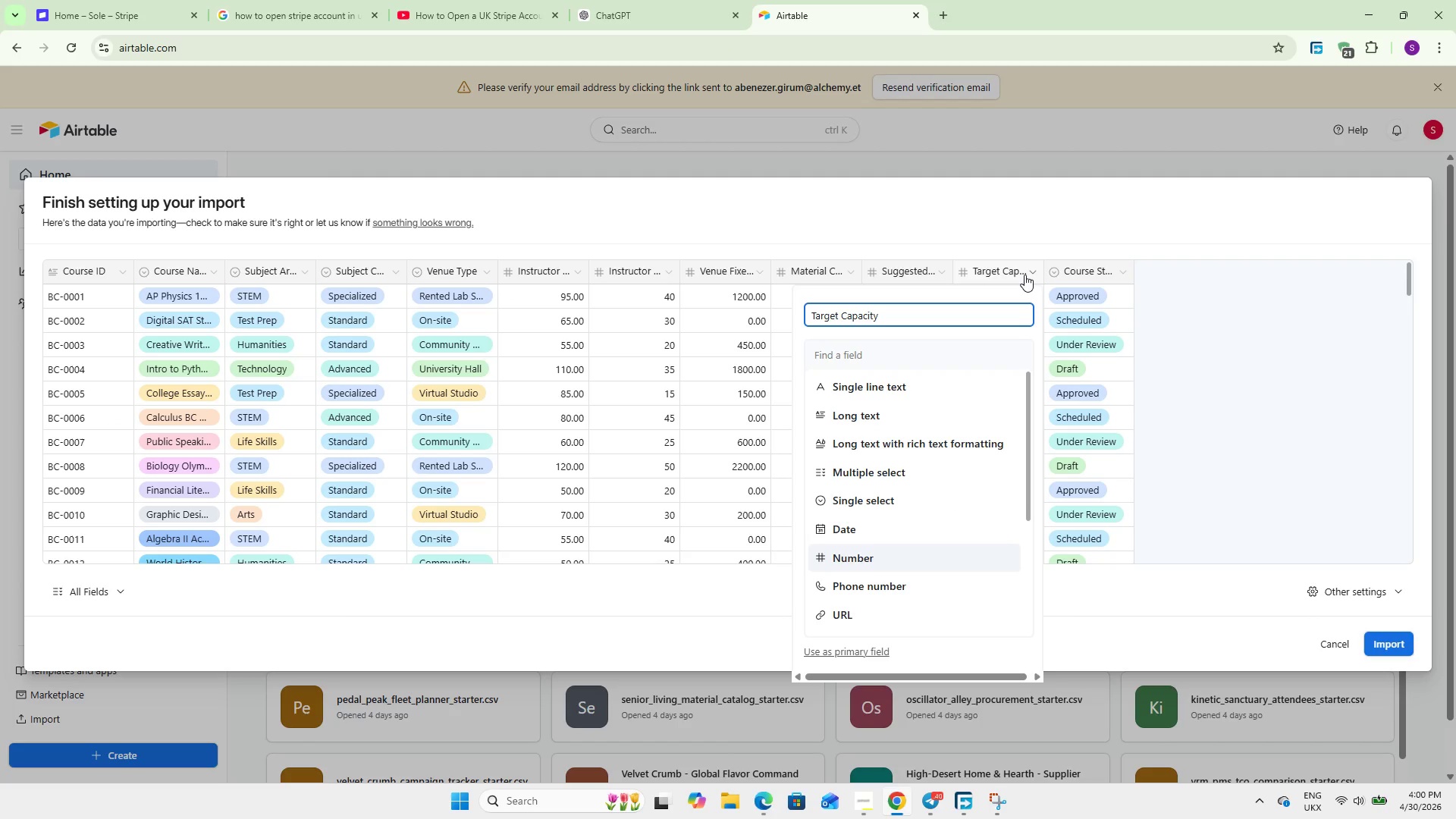 
left_click([1025, 275])
 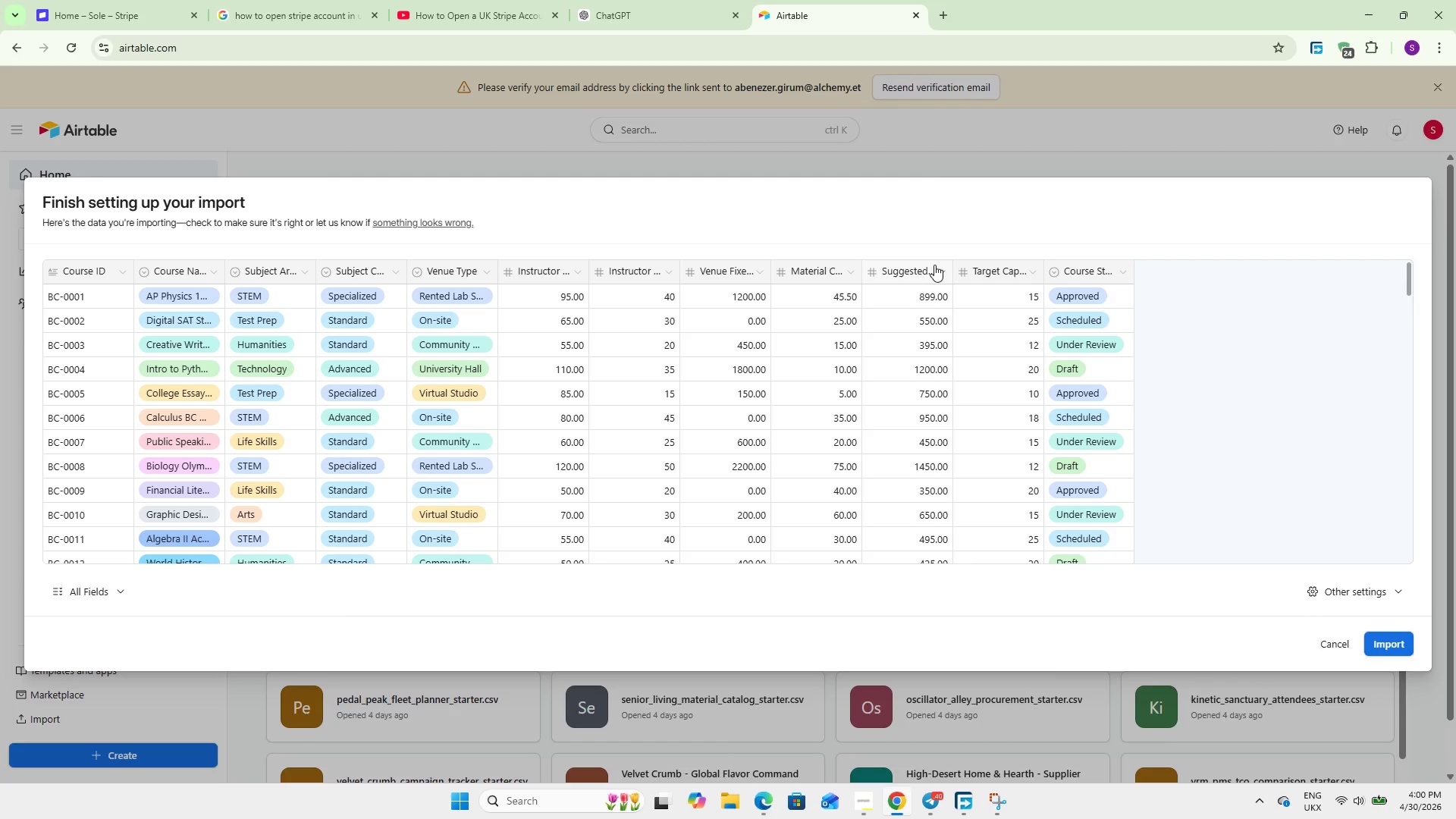 
left_click([939, 268])
 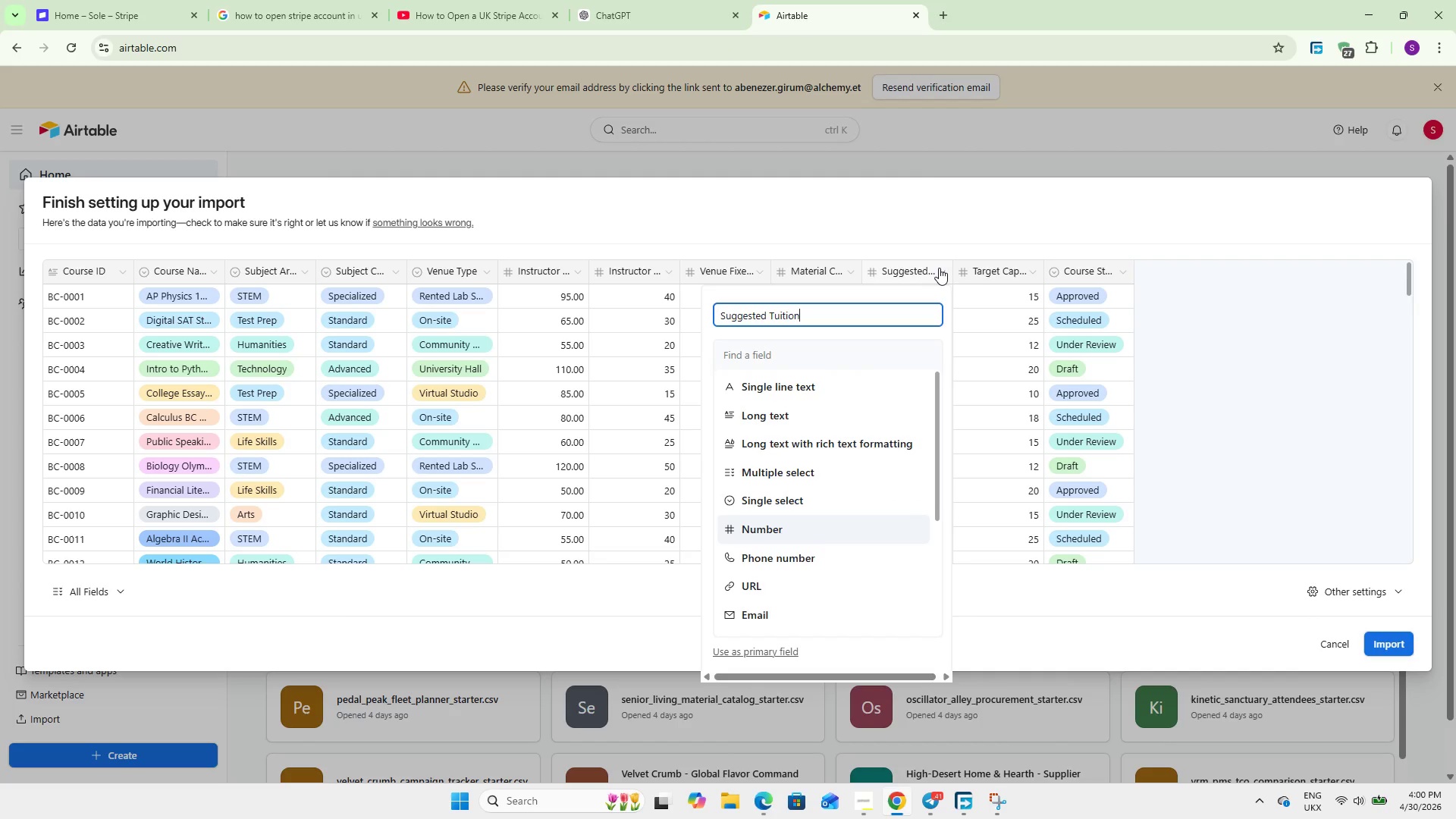 
wait(6.47)
 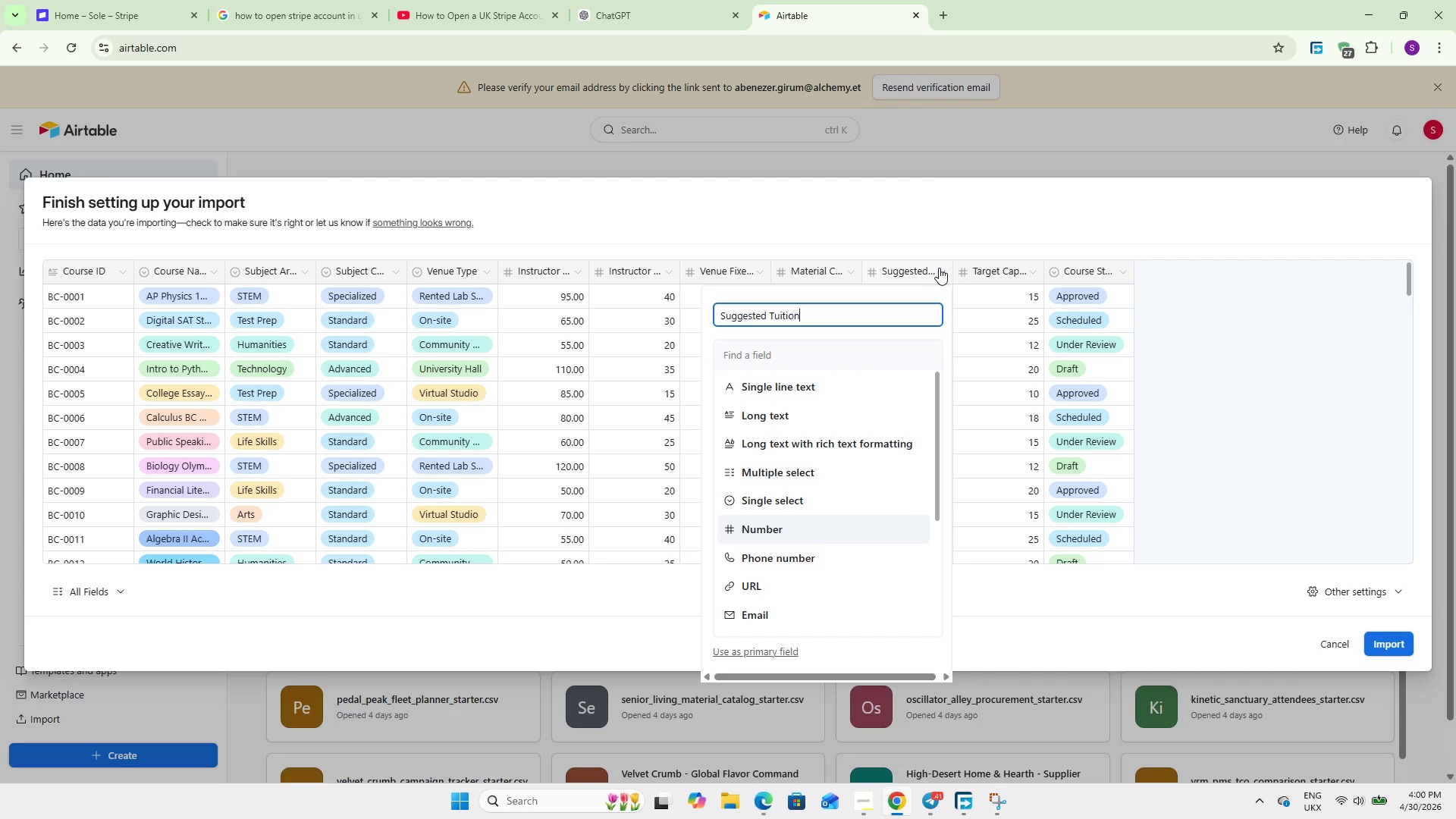 
left_click([939, 268])
 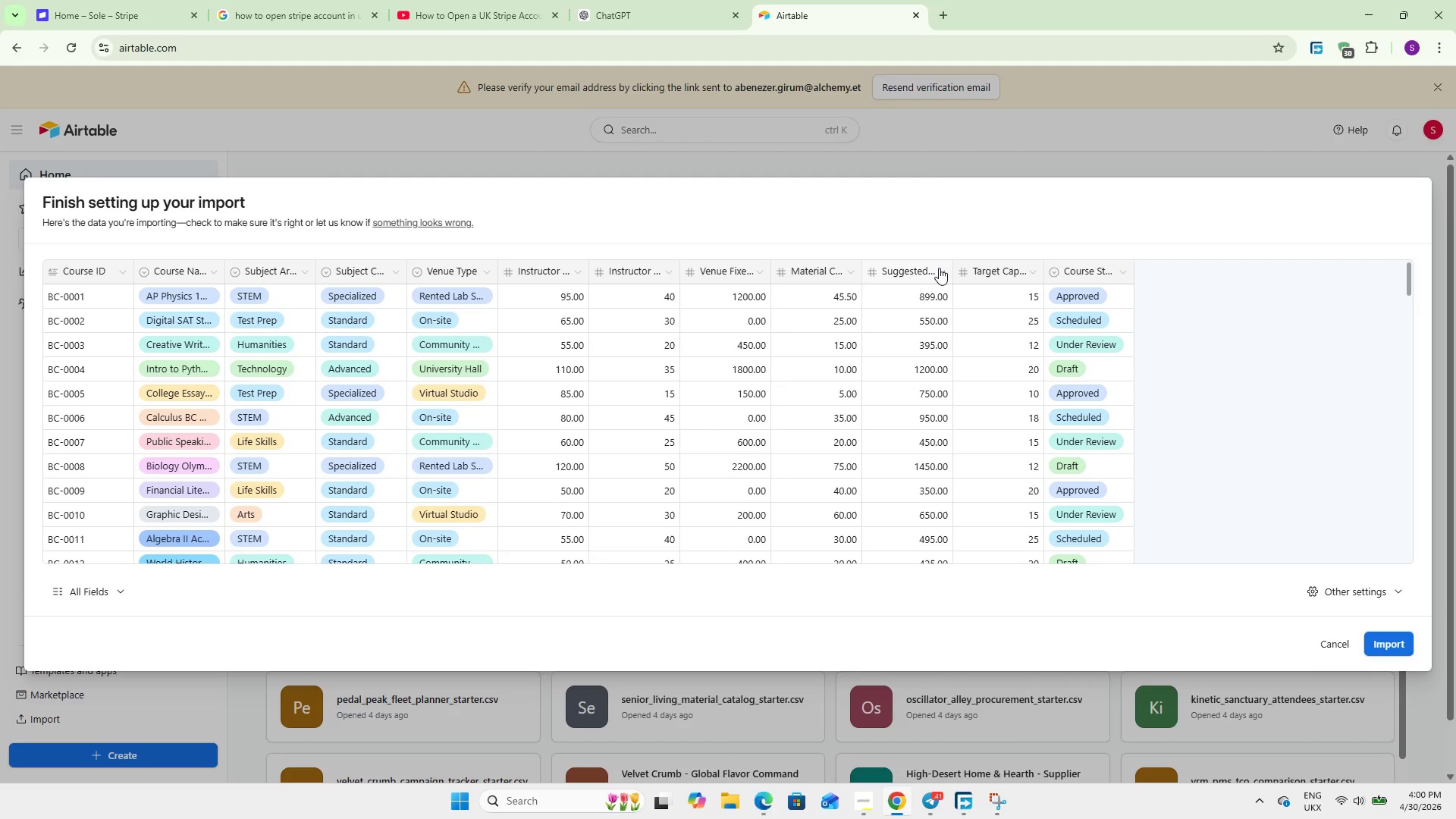 
left_click([939, 268])
 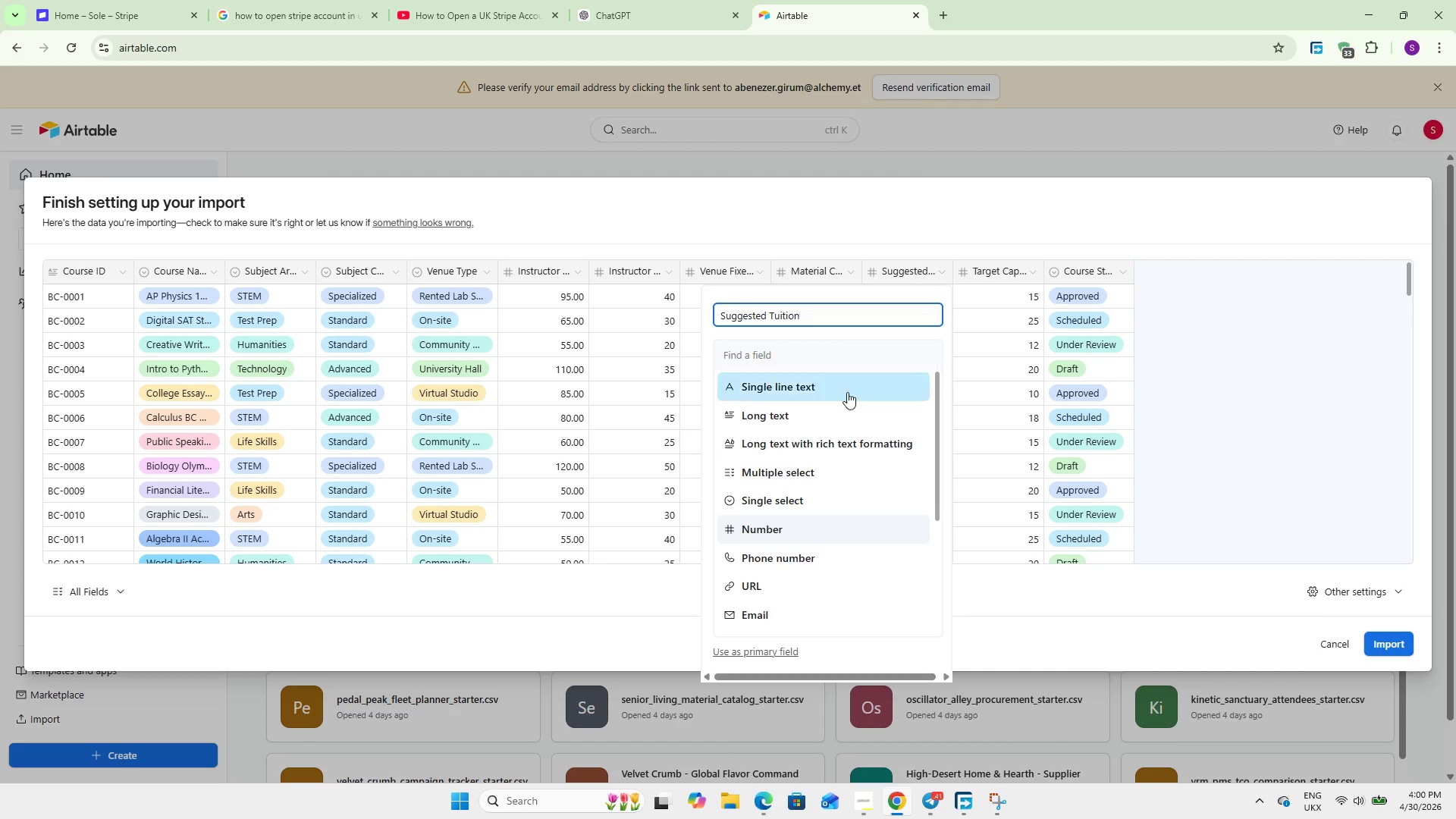 
scroll: coordinate [780, 523], scroll_direction: down, amount: 4.0
 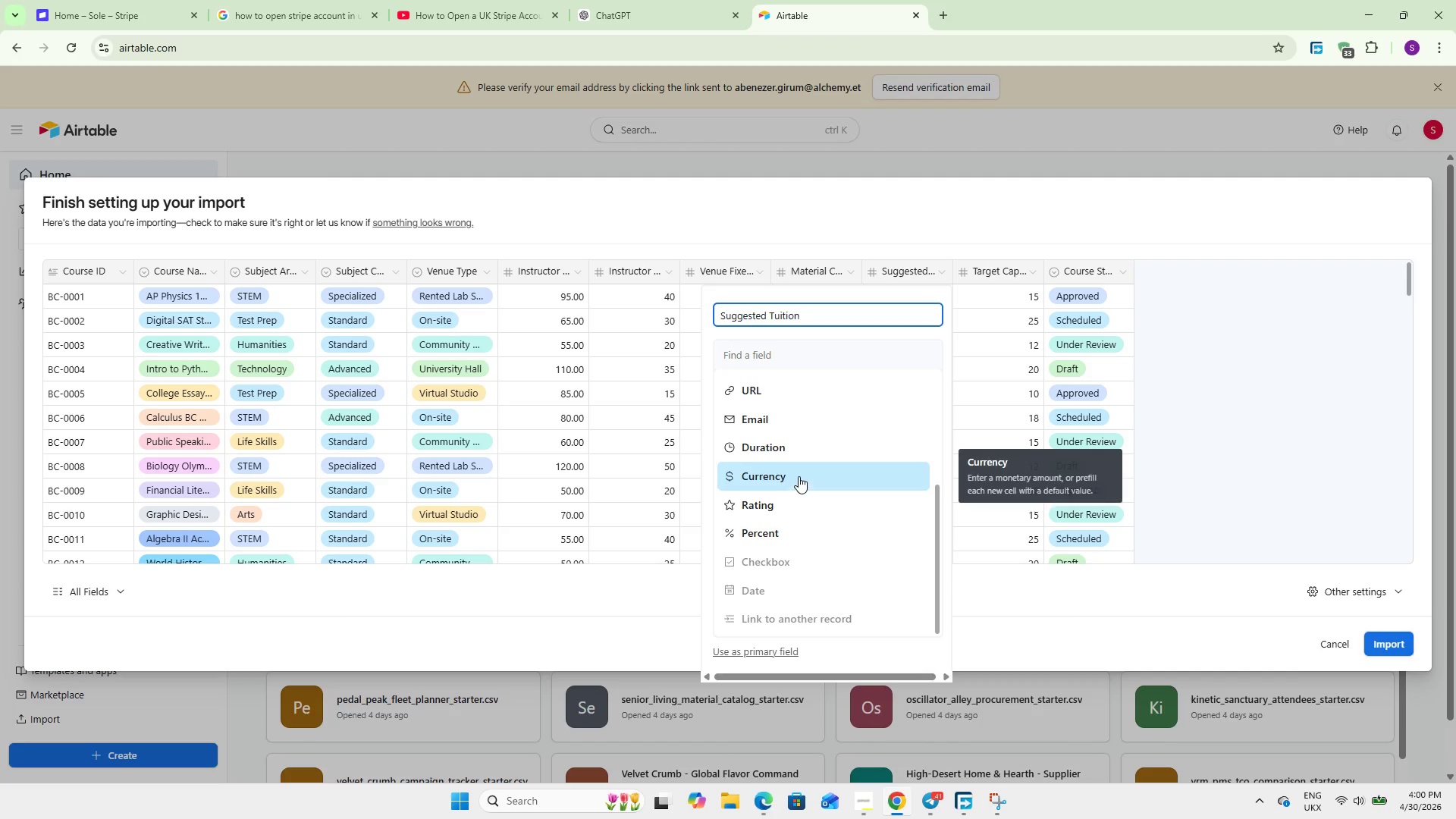 
left_click([801, 474])
 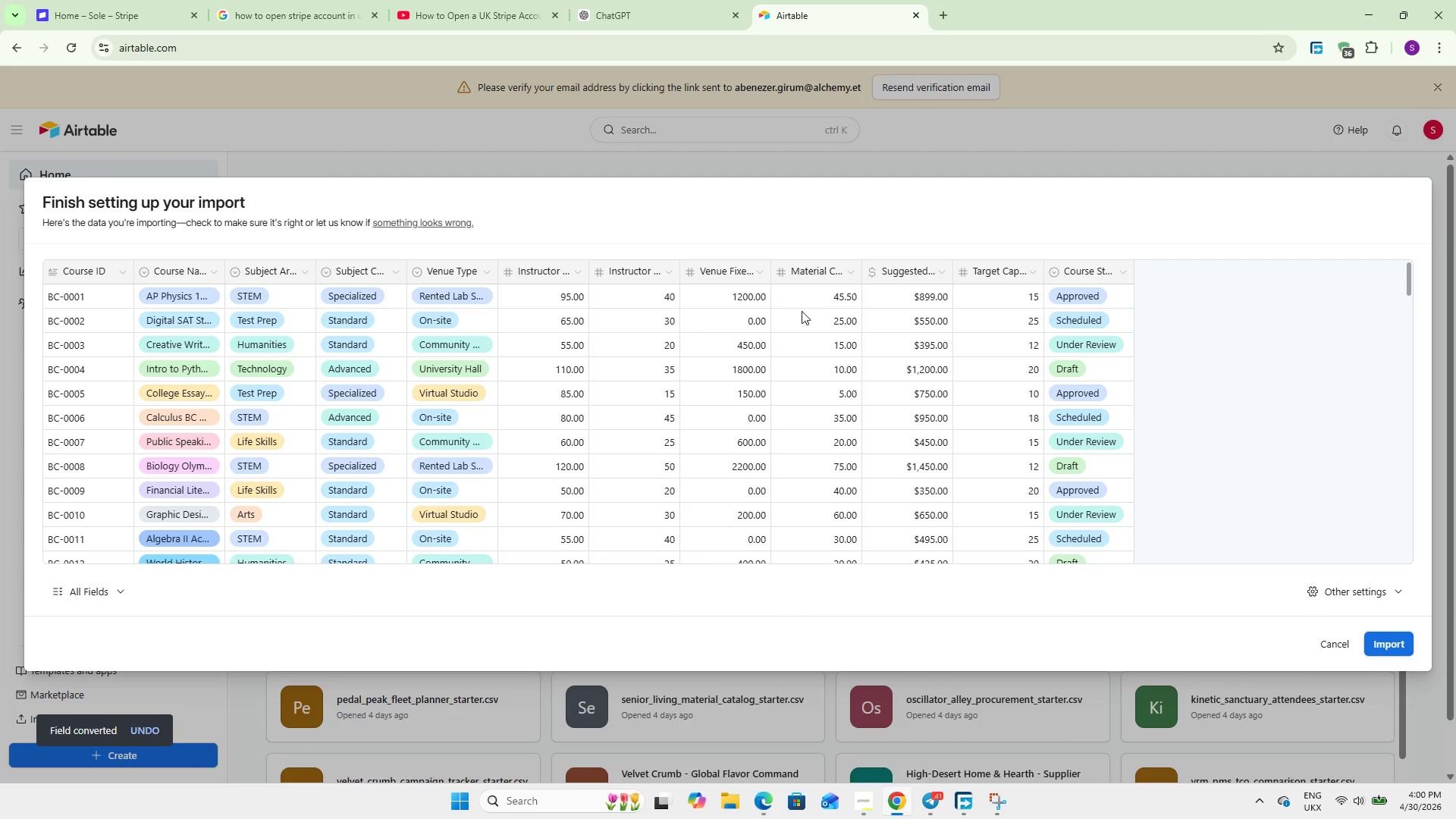 
left_click([851, 268])
 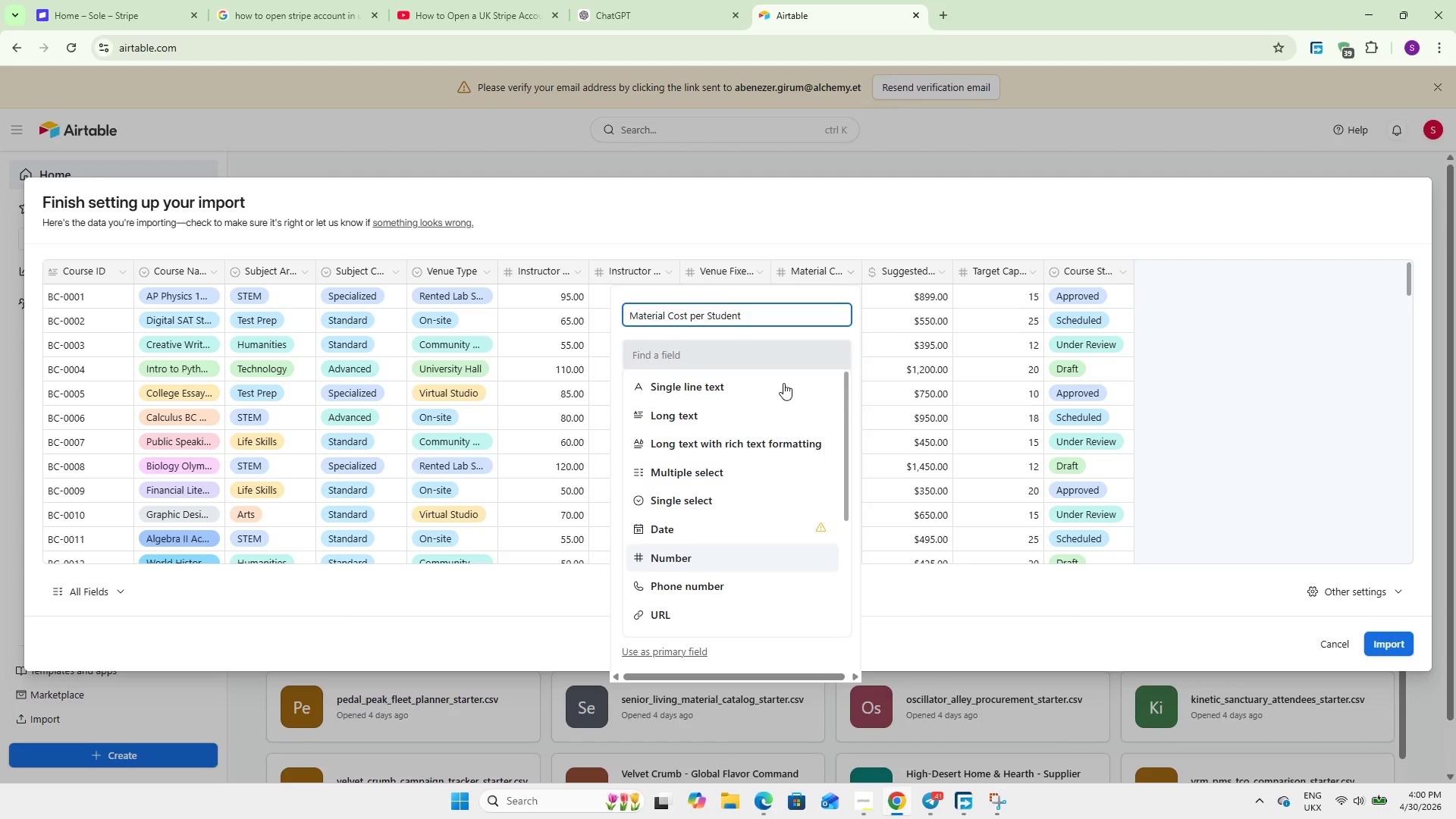 
scroll: coordinate [713, 556], scroll_direction: down, amount: 3.0
 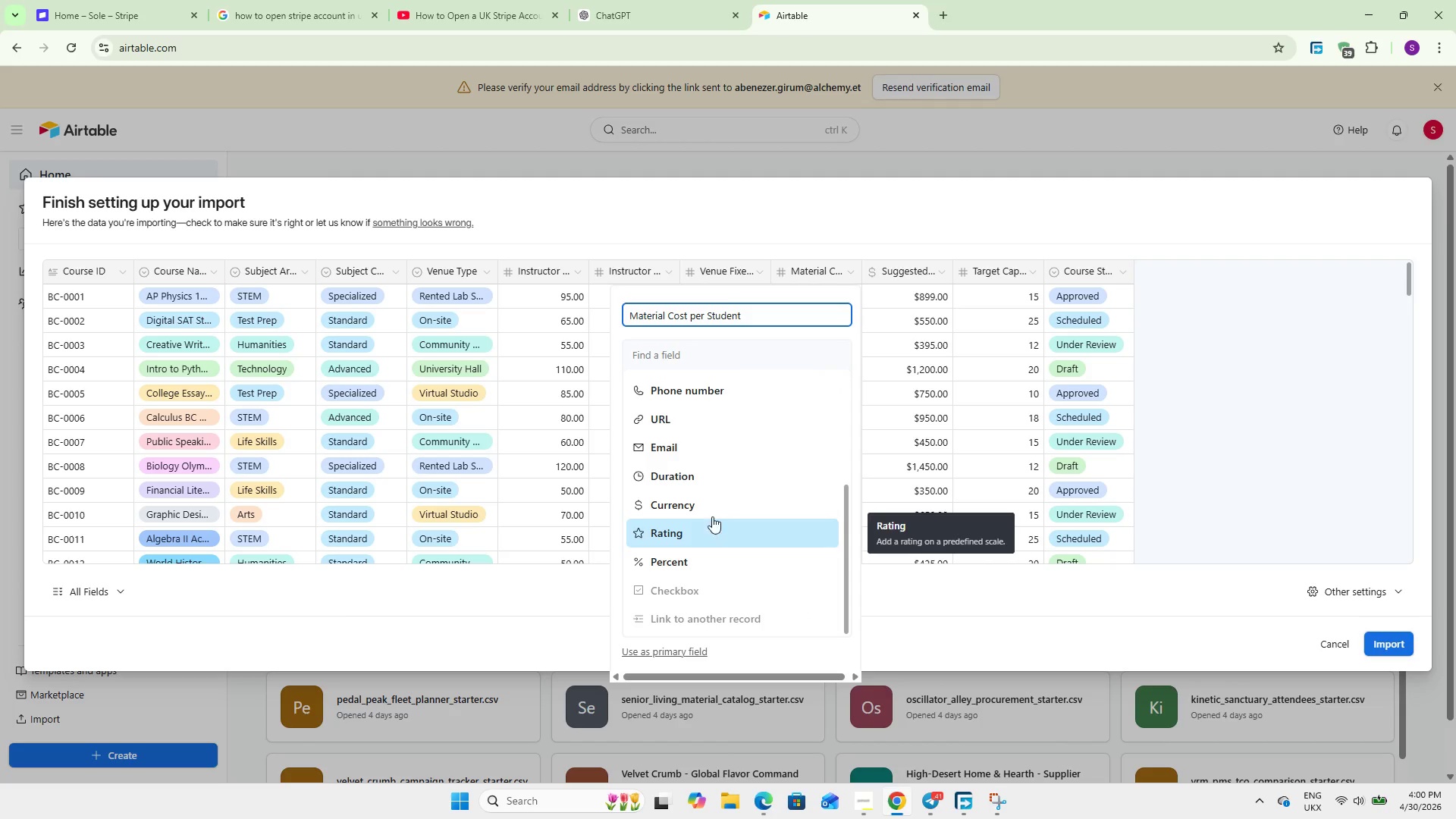 
left_click([717, 506])
 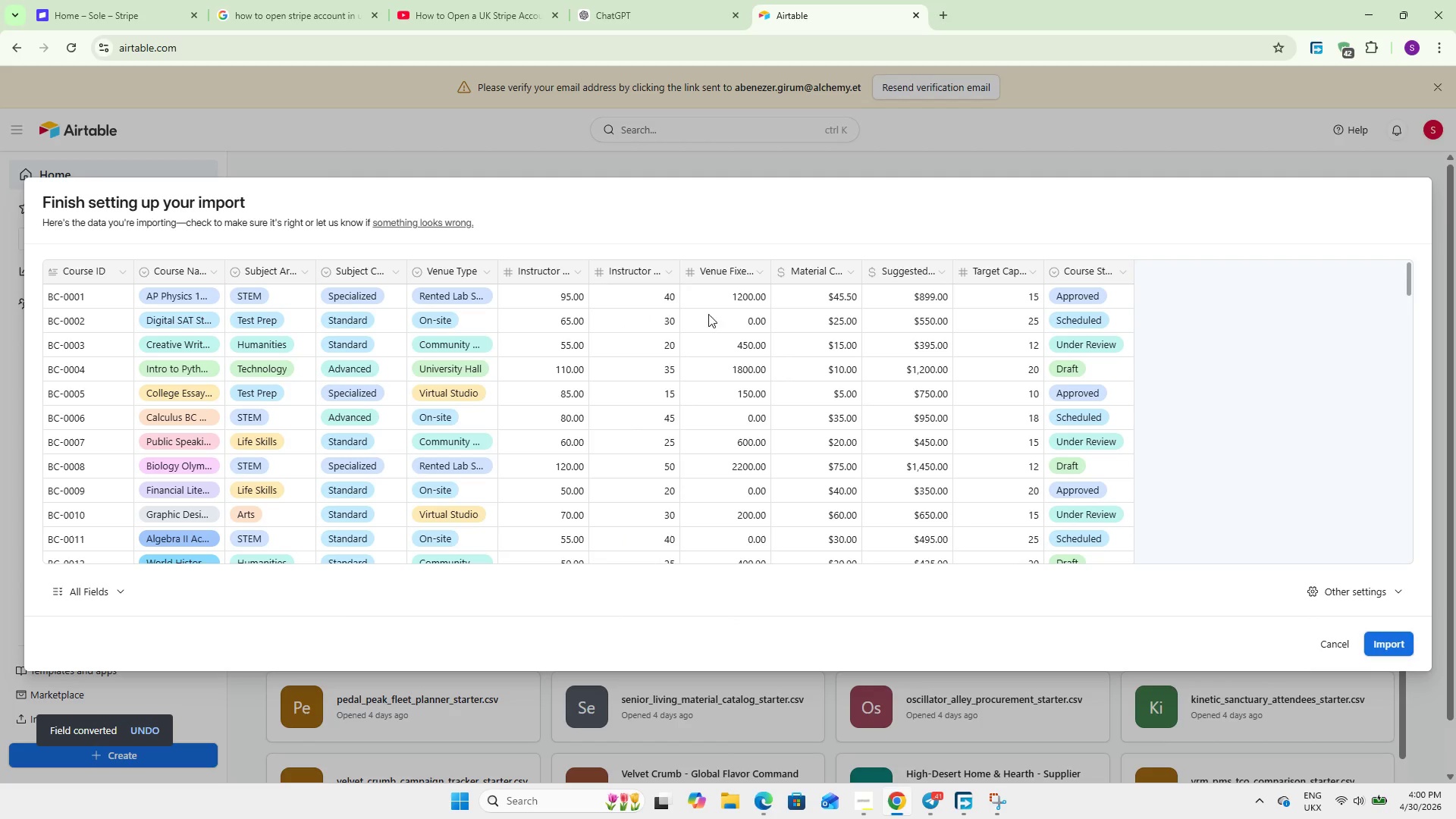 
left_click([735, 264])
 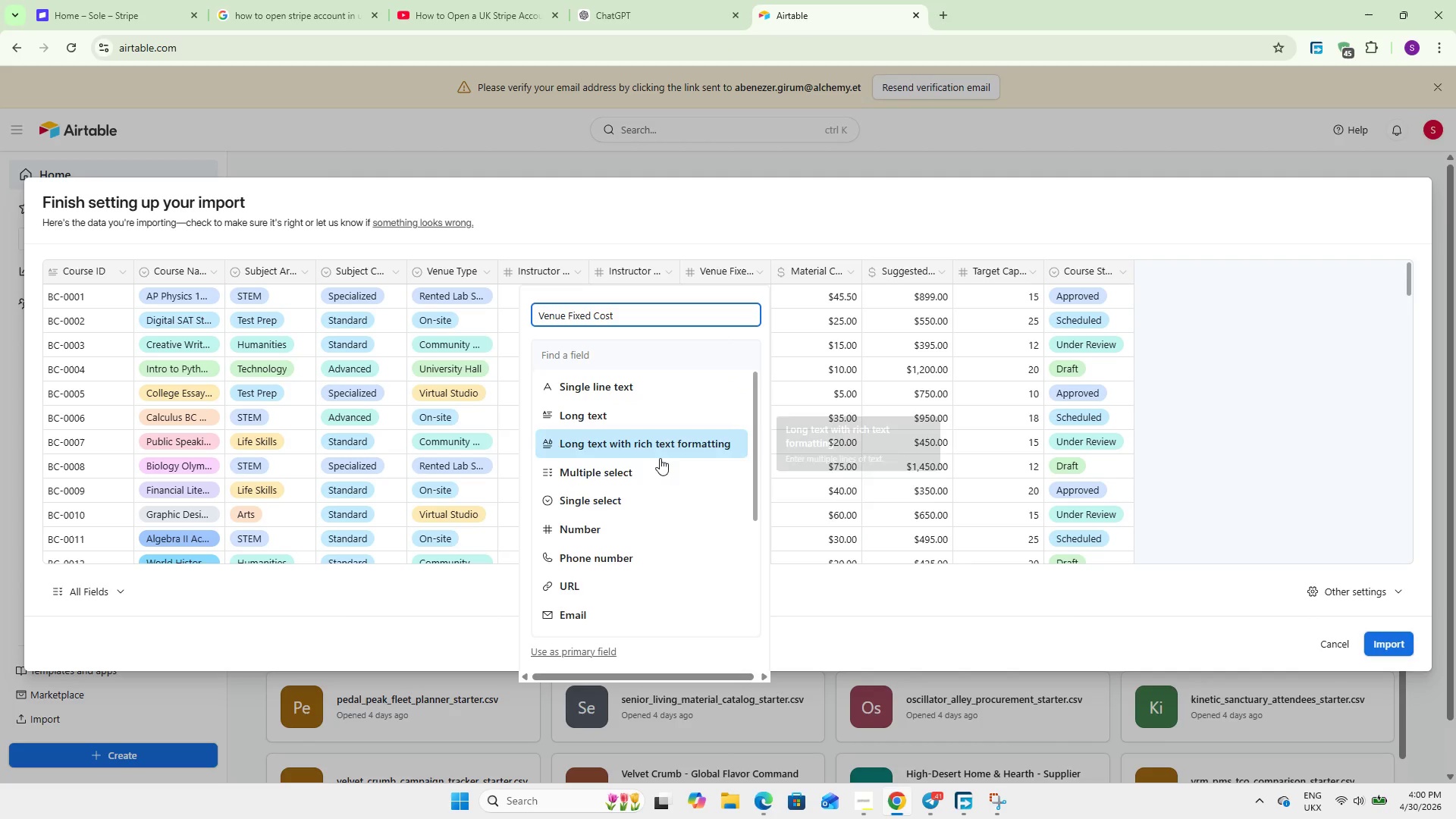 
scroll: coordinate [623, 538], scroll_direction: down, amount: 3.0
 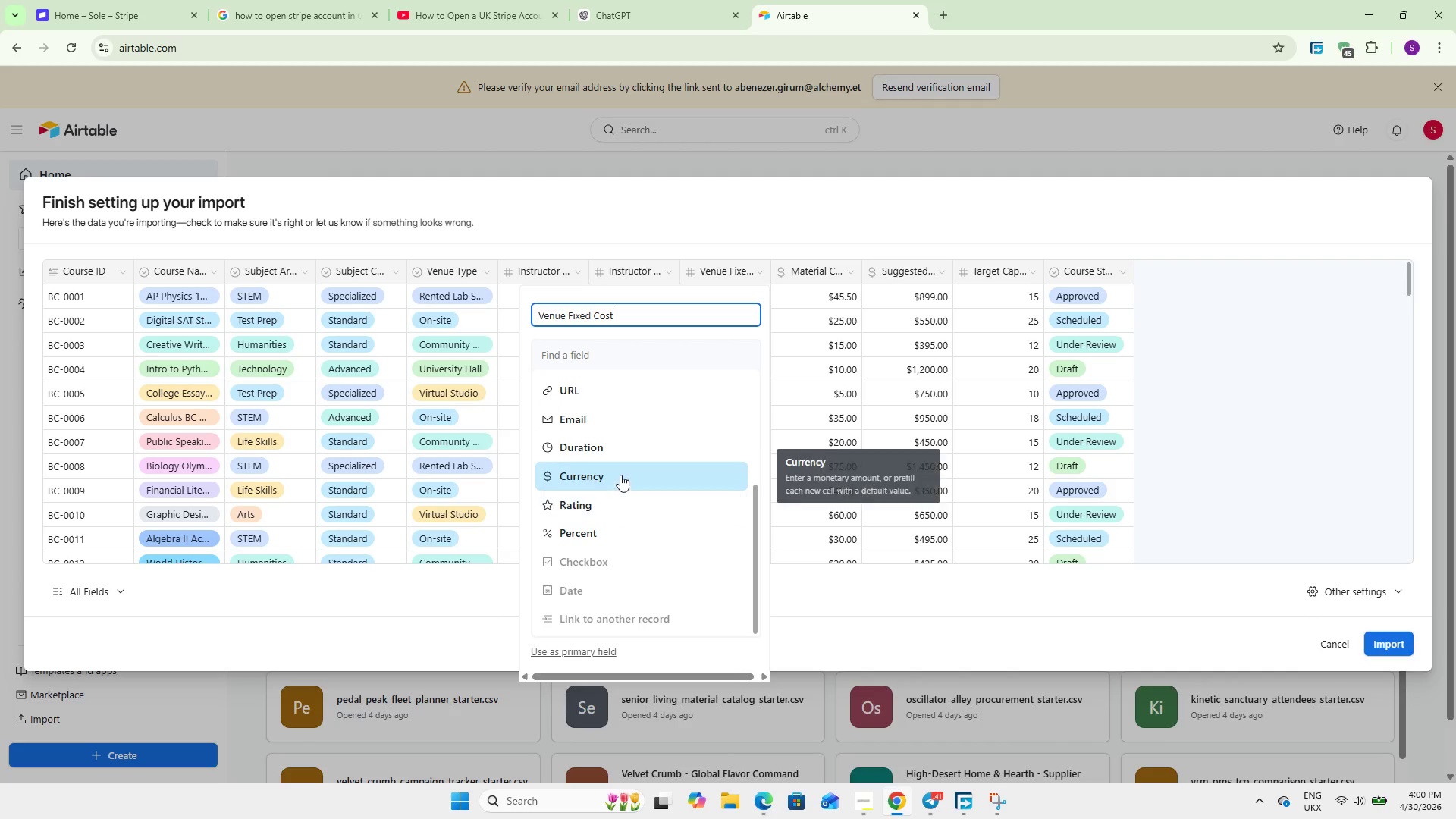 
left_click([620, 474])
 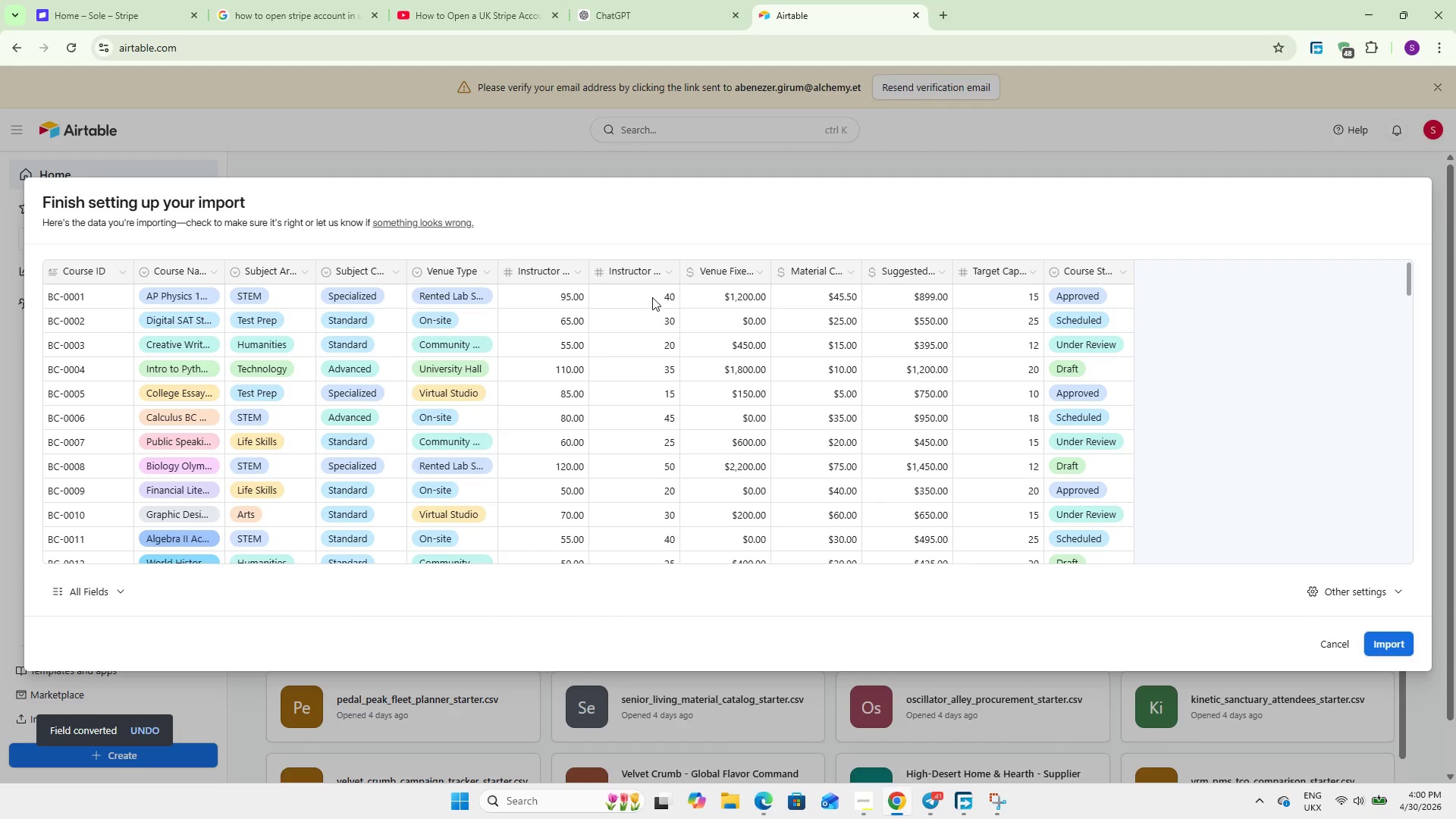 
left_click([657, 274])
 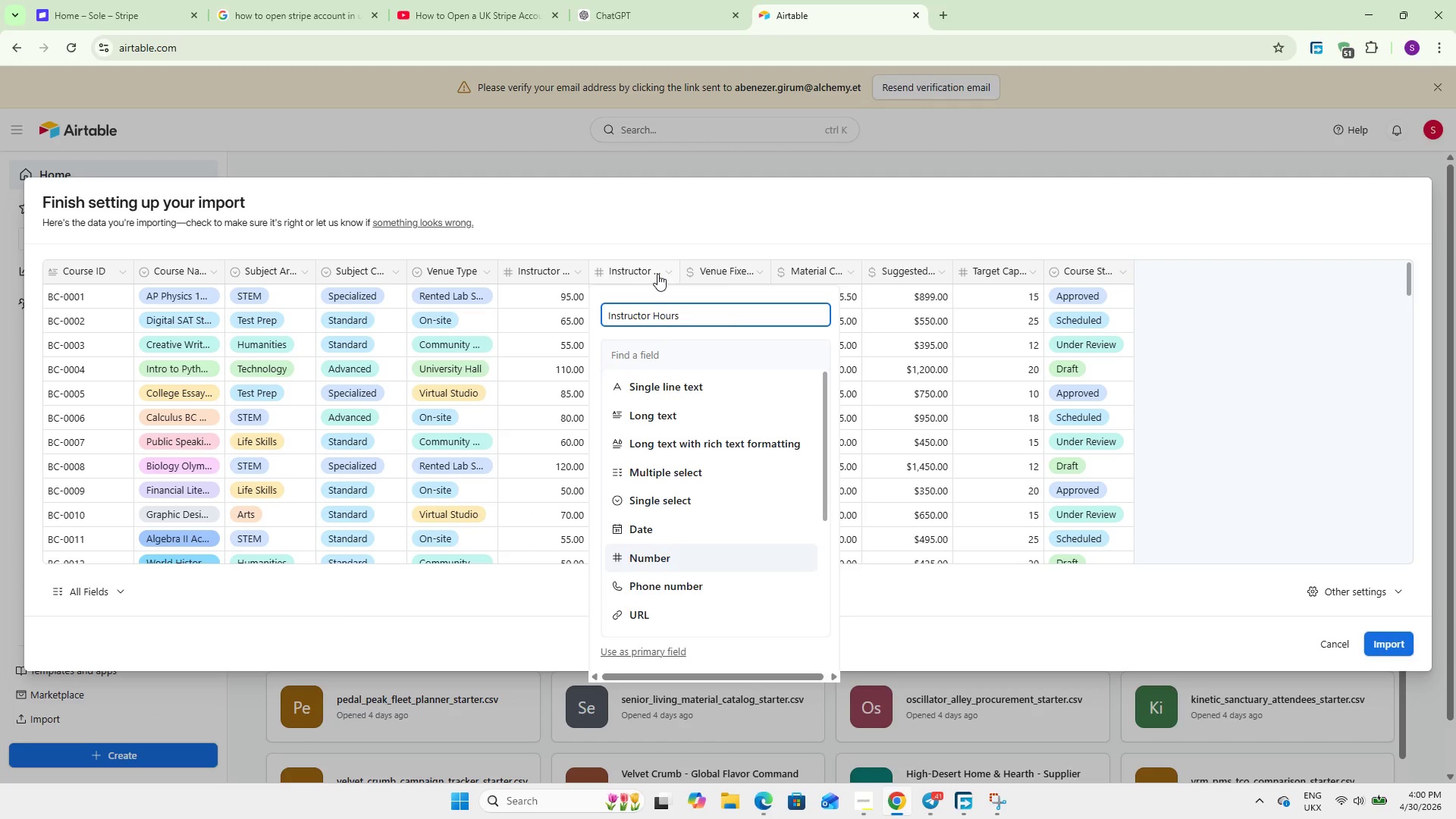 
left_click([657, 274])
 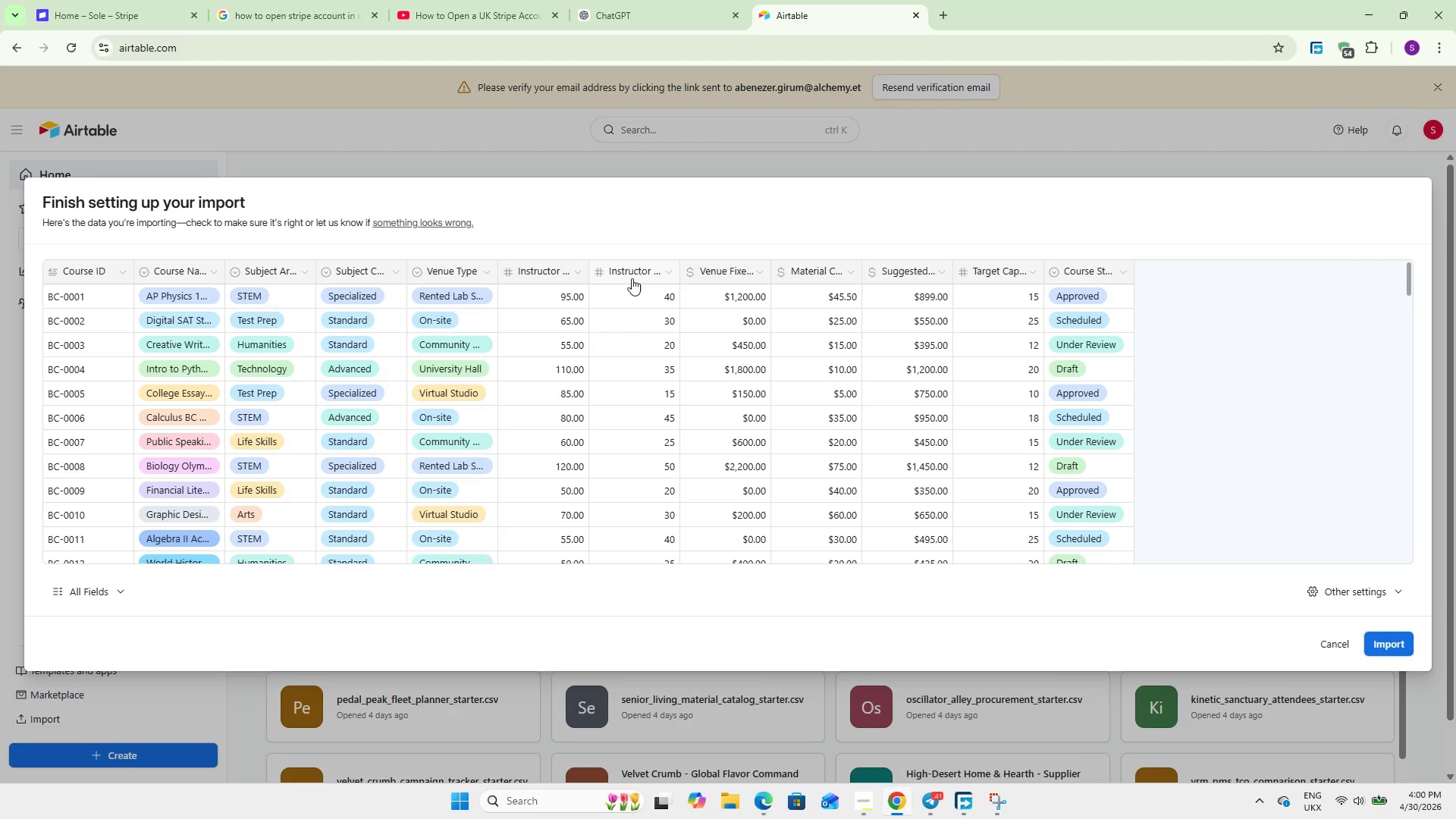 
left_click([566, 277])
 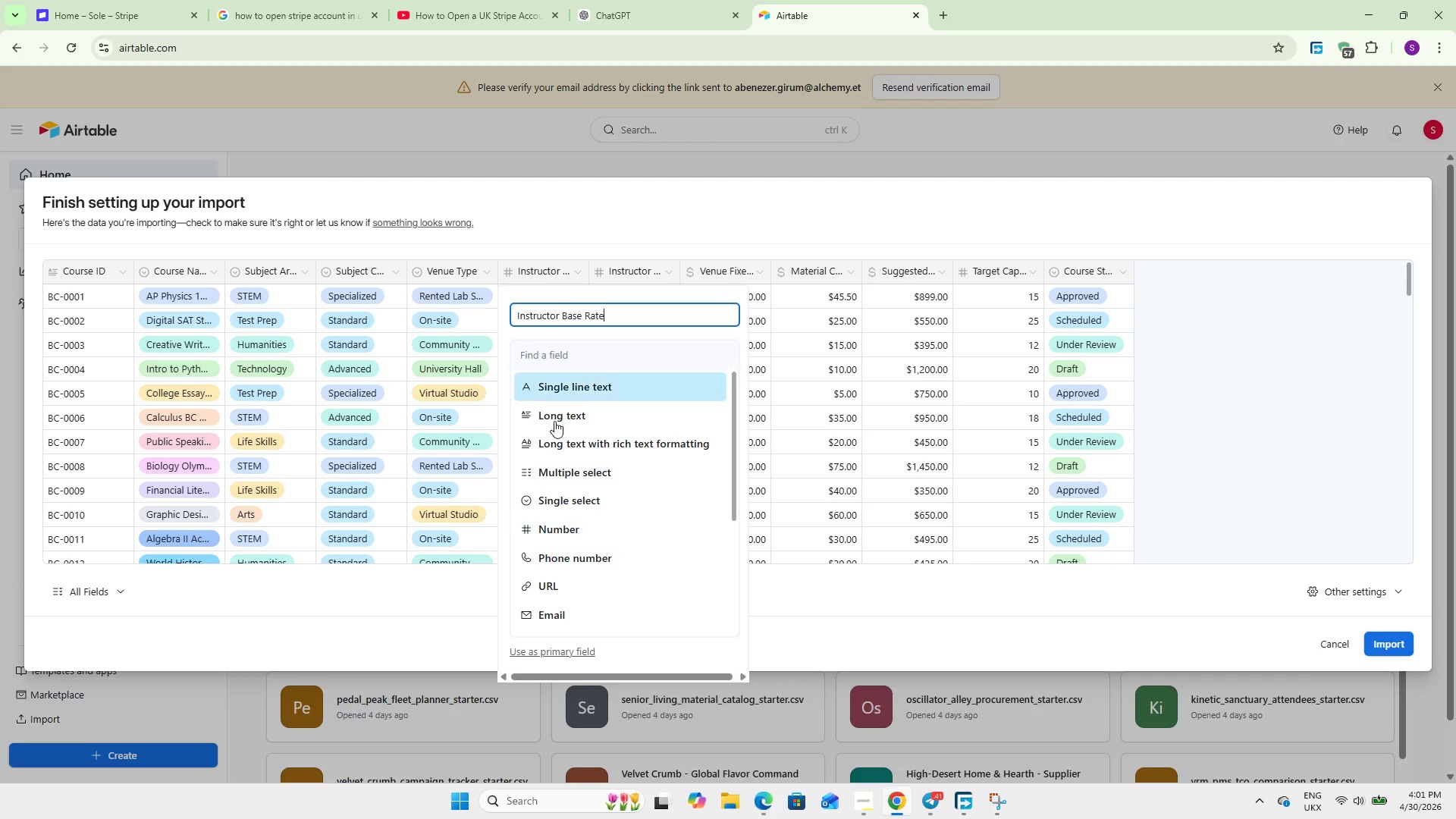 
scroll: coordinate [557, 531], scroll_direction: down, amount: 2.0
 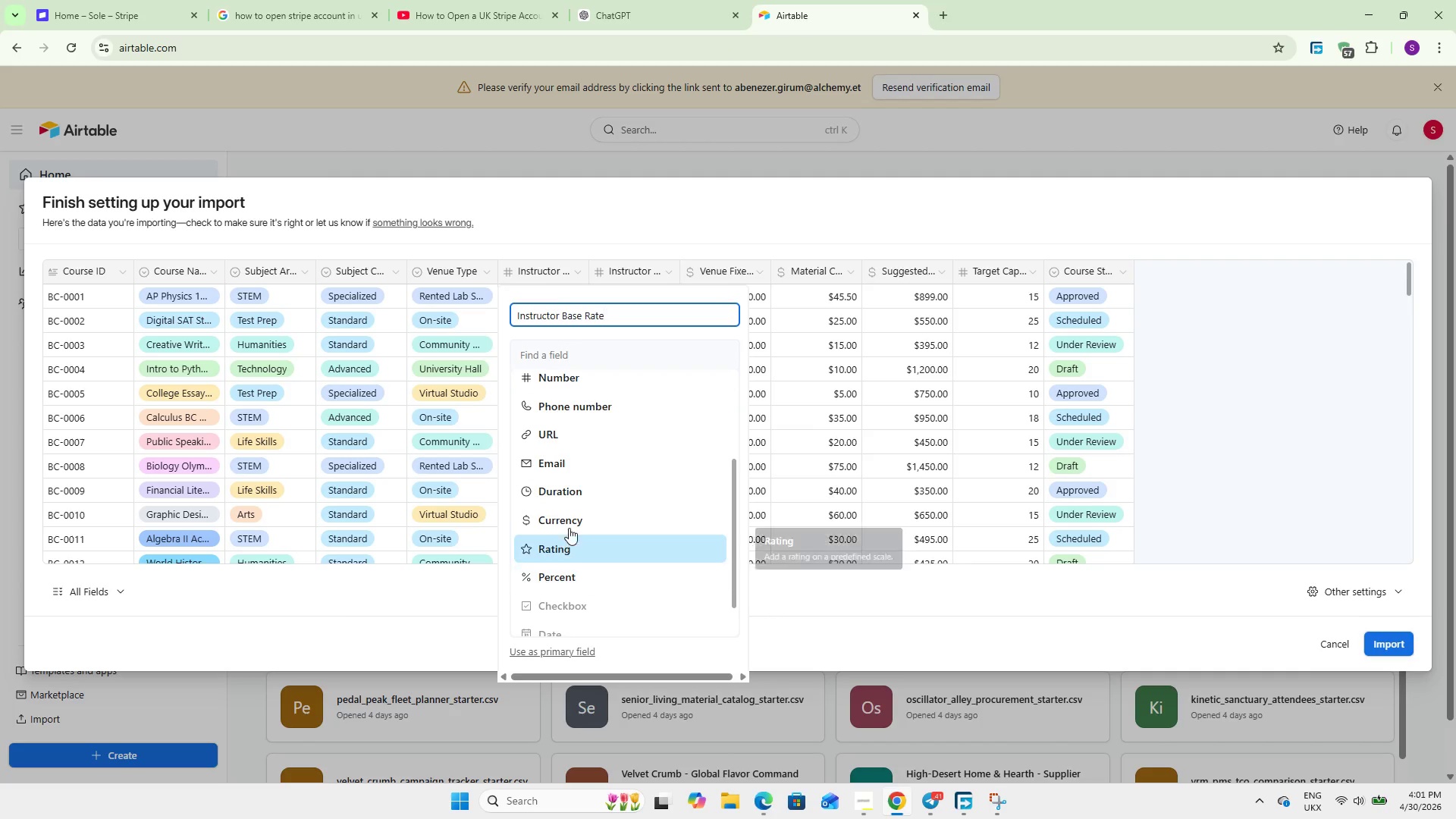 
left_click([570, 516])
 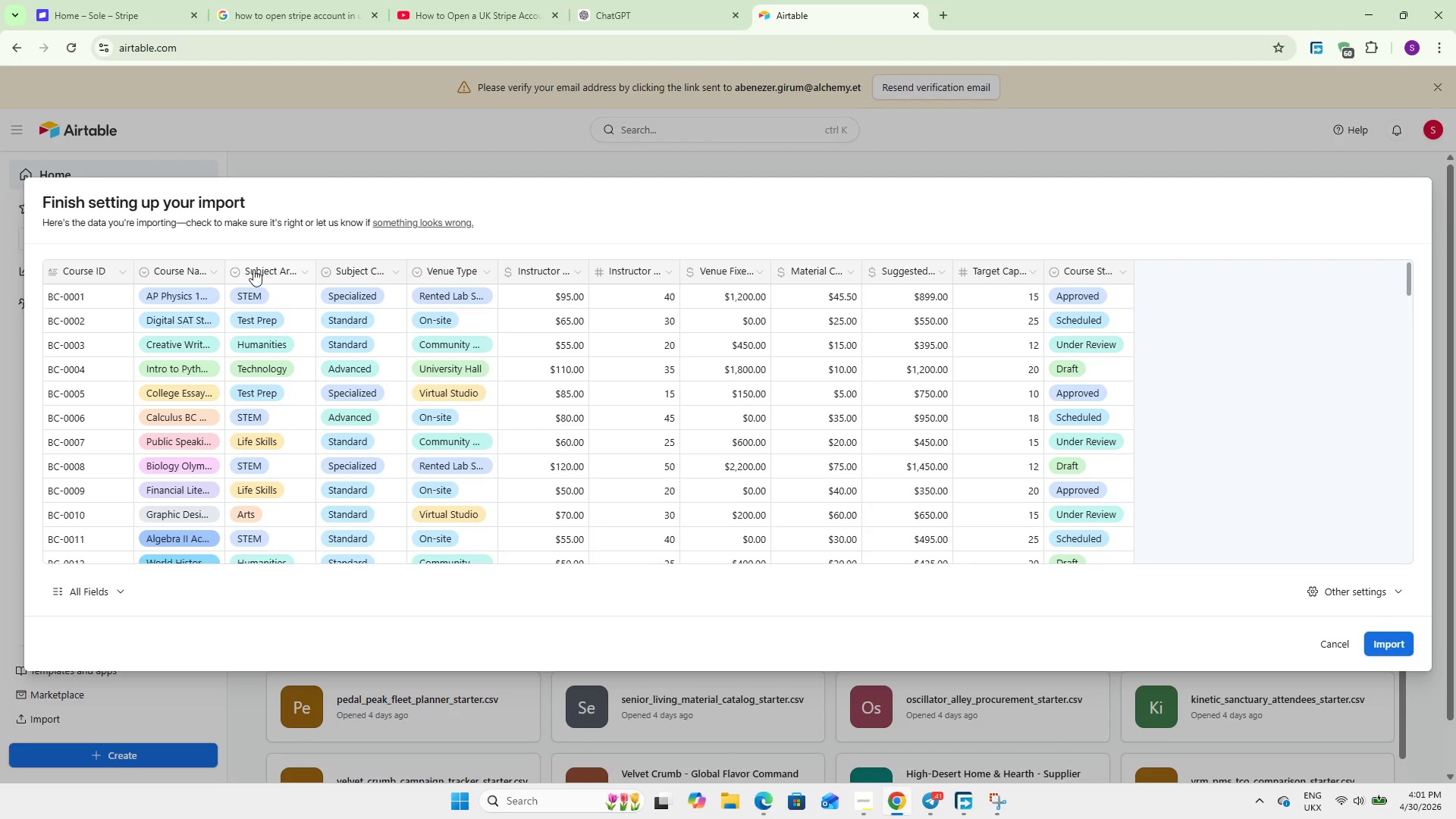 
wait(5.53)
 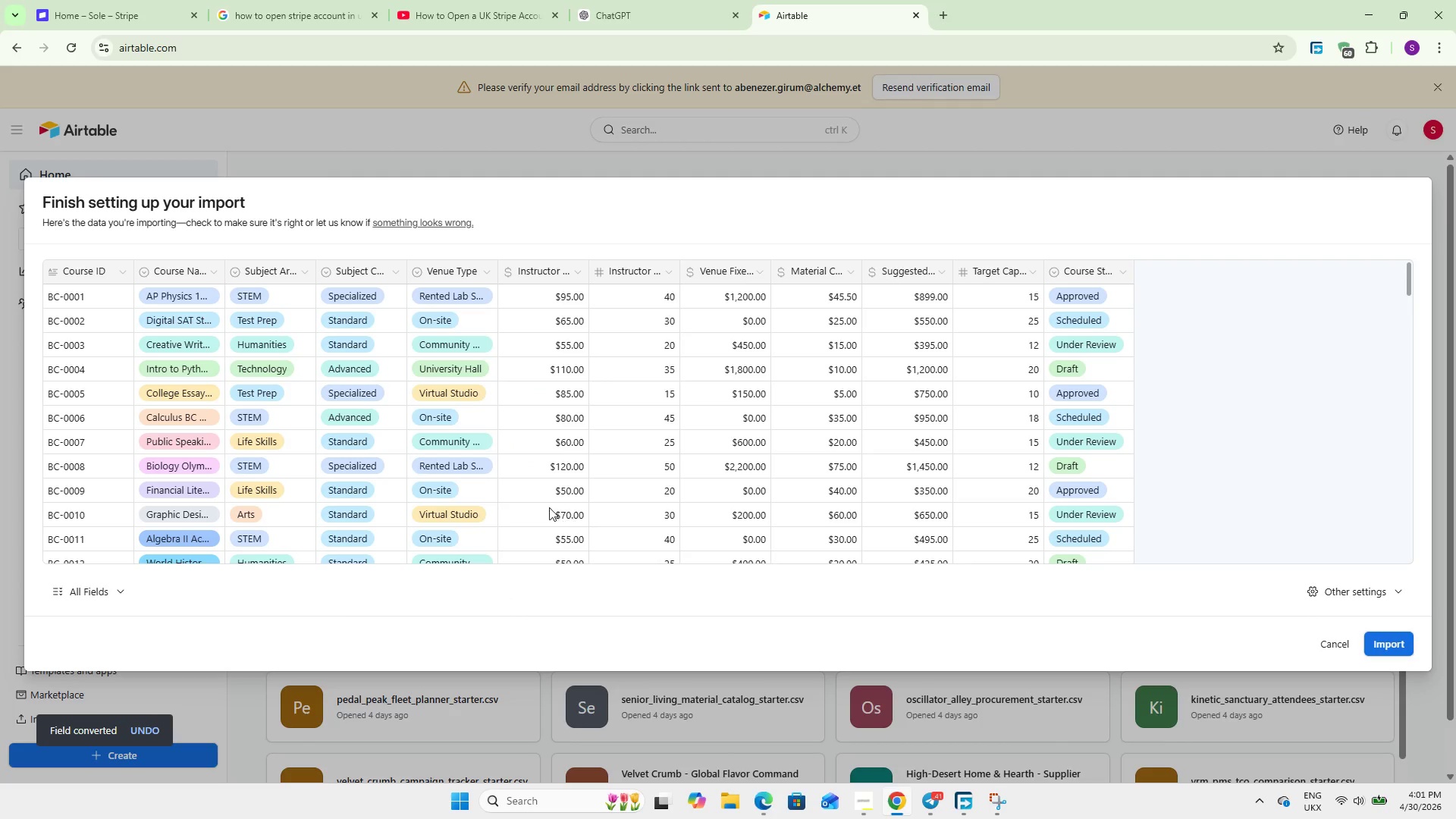 
left_click([175, 269])
 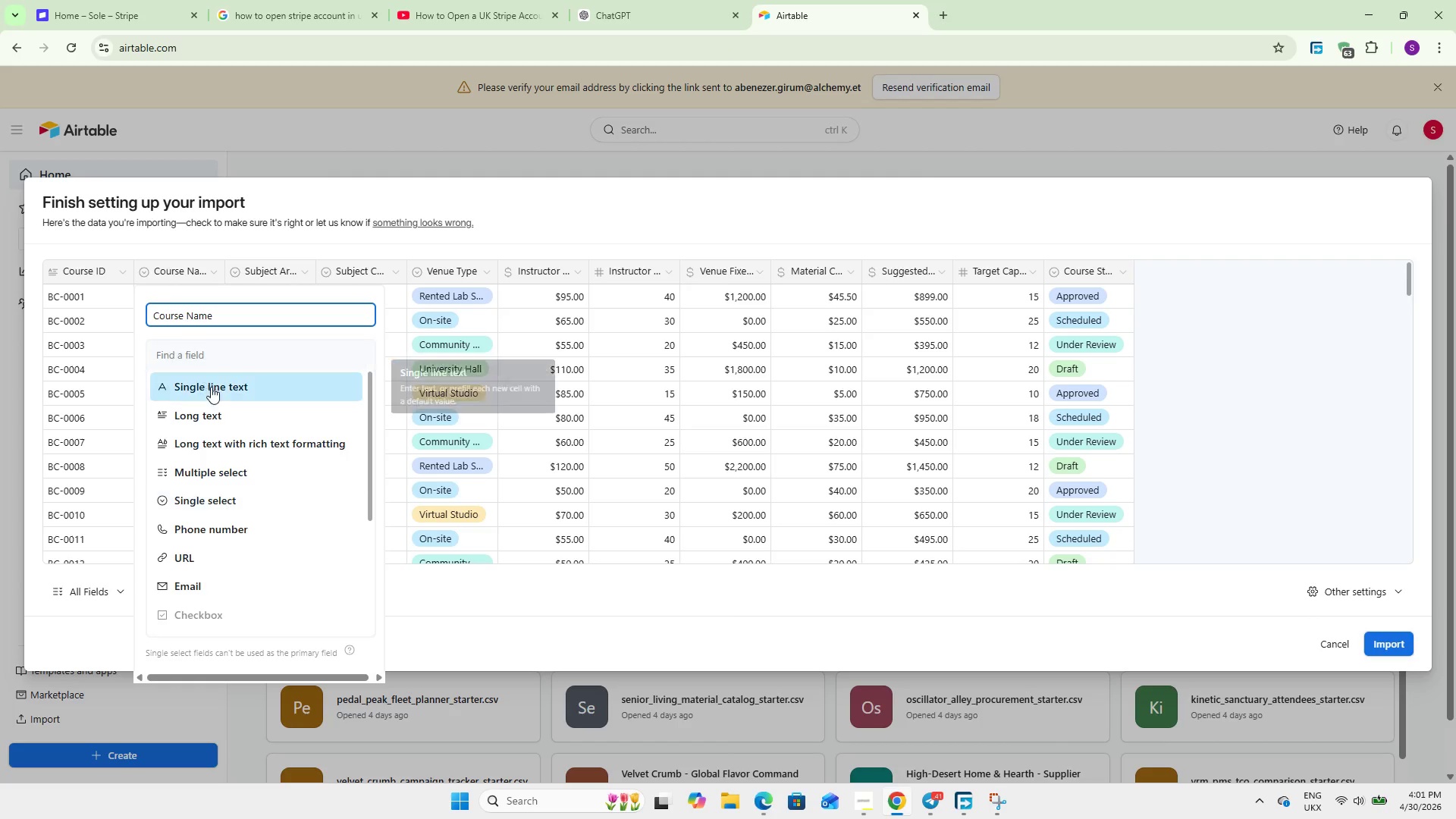 
left_click([216, 388])
 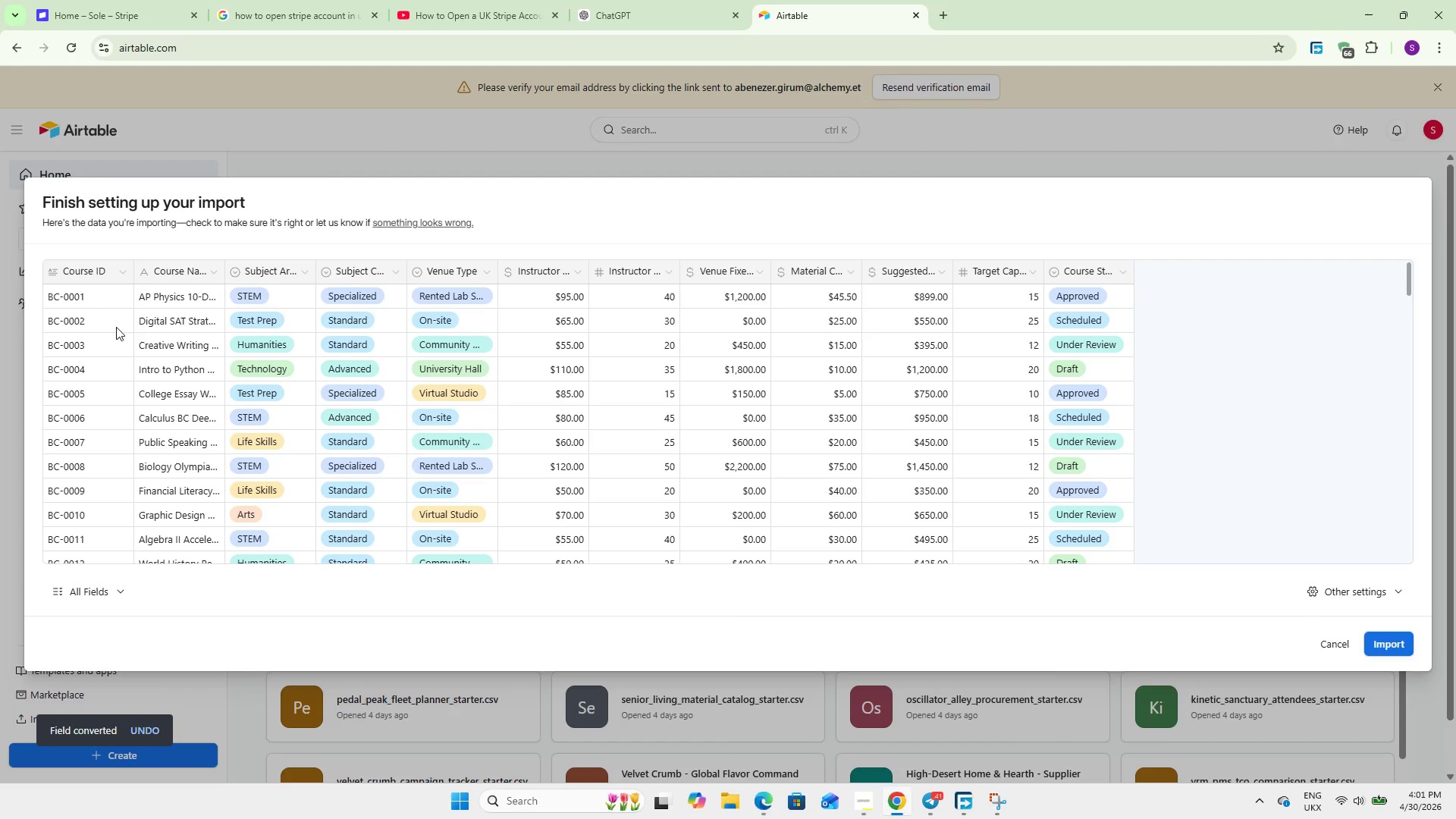 
left_click([108, 273])
 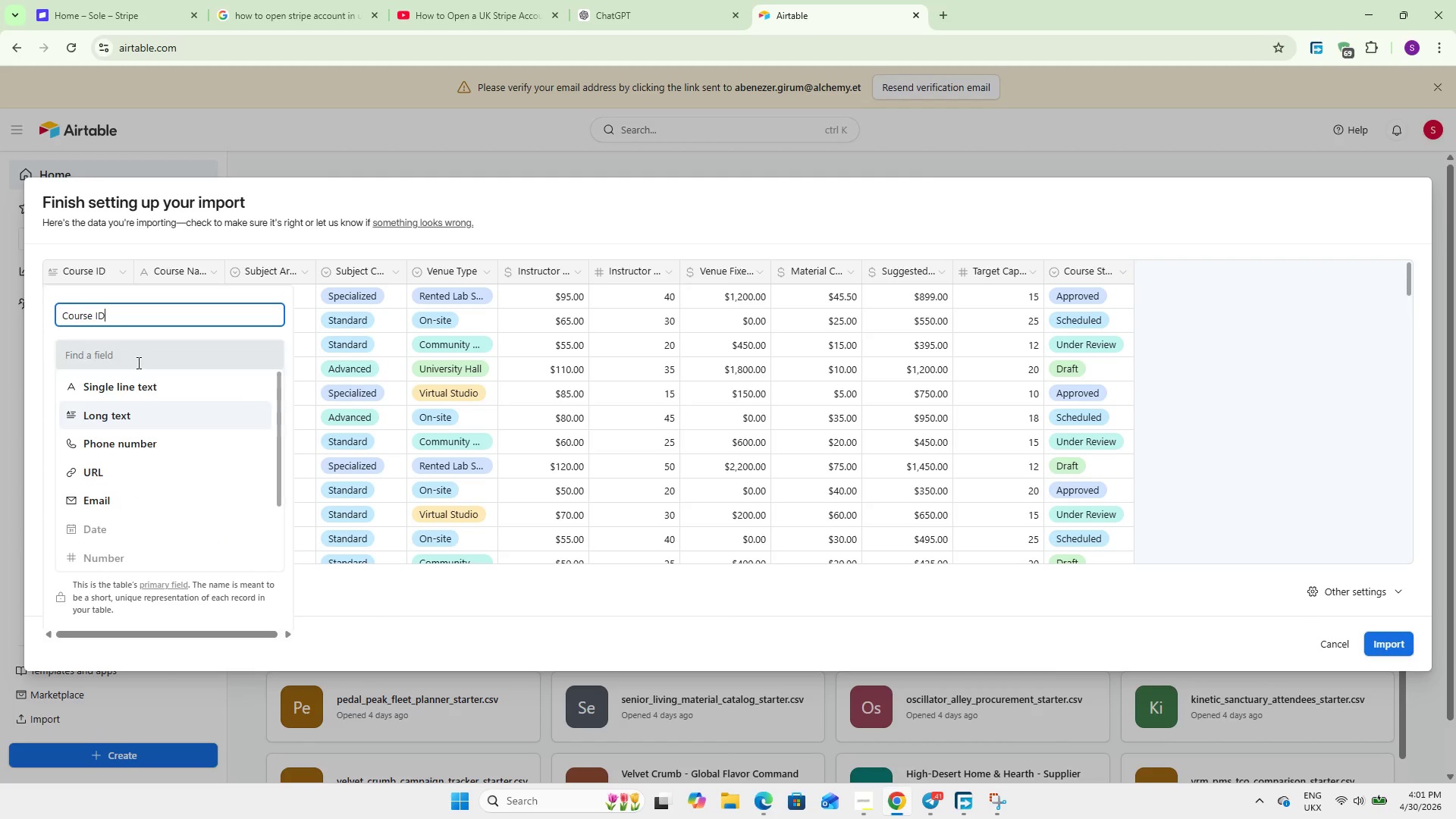 
left_click([139, 373])
 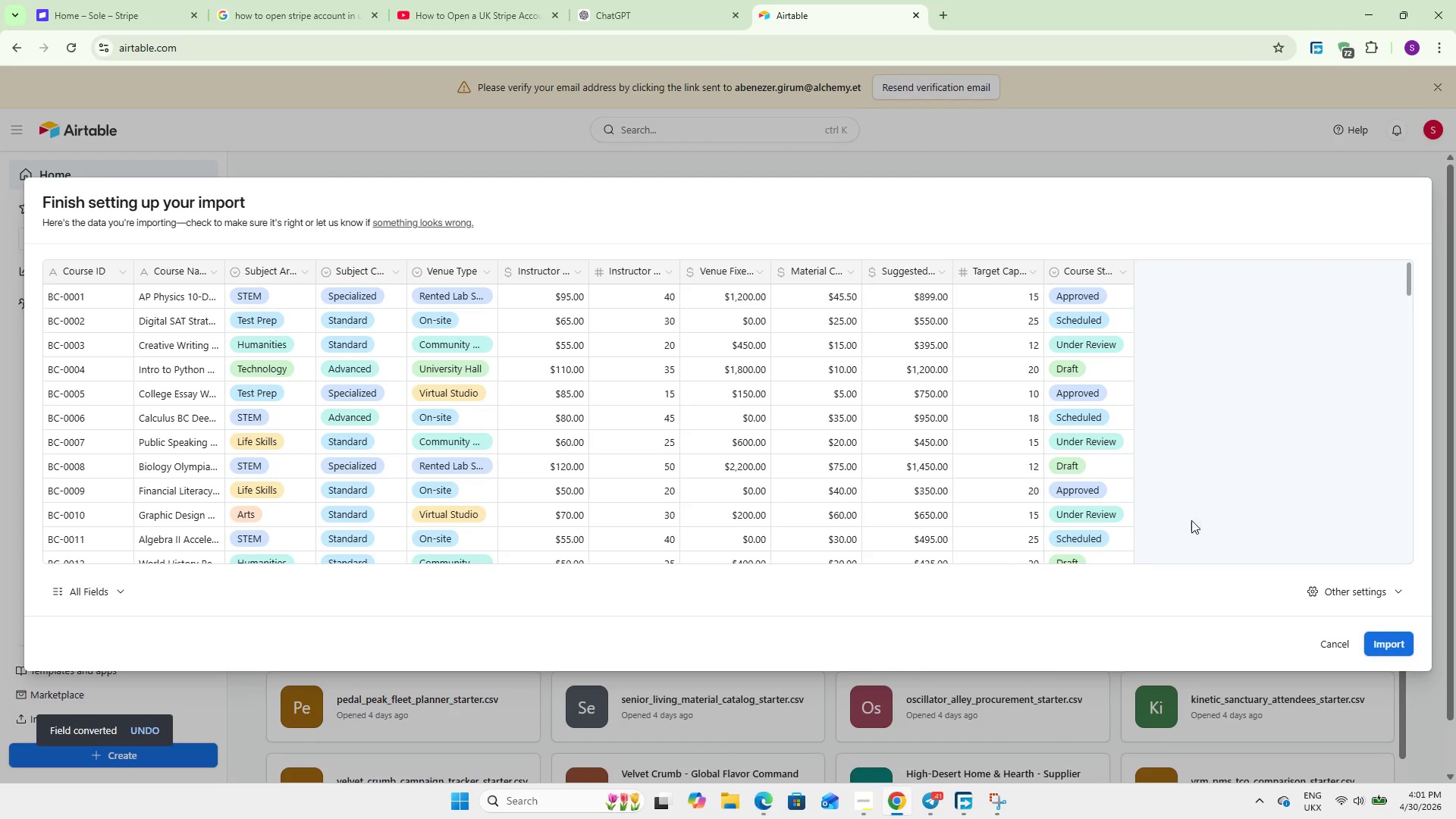 
left_click([1386, 645])
 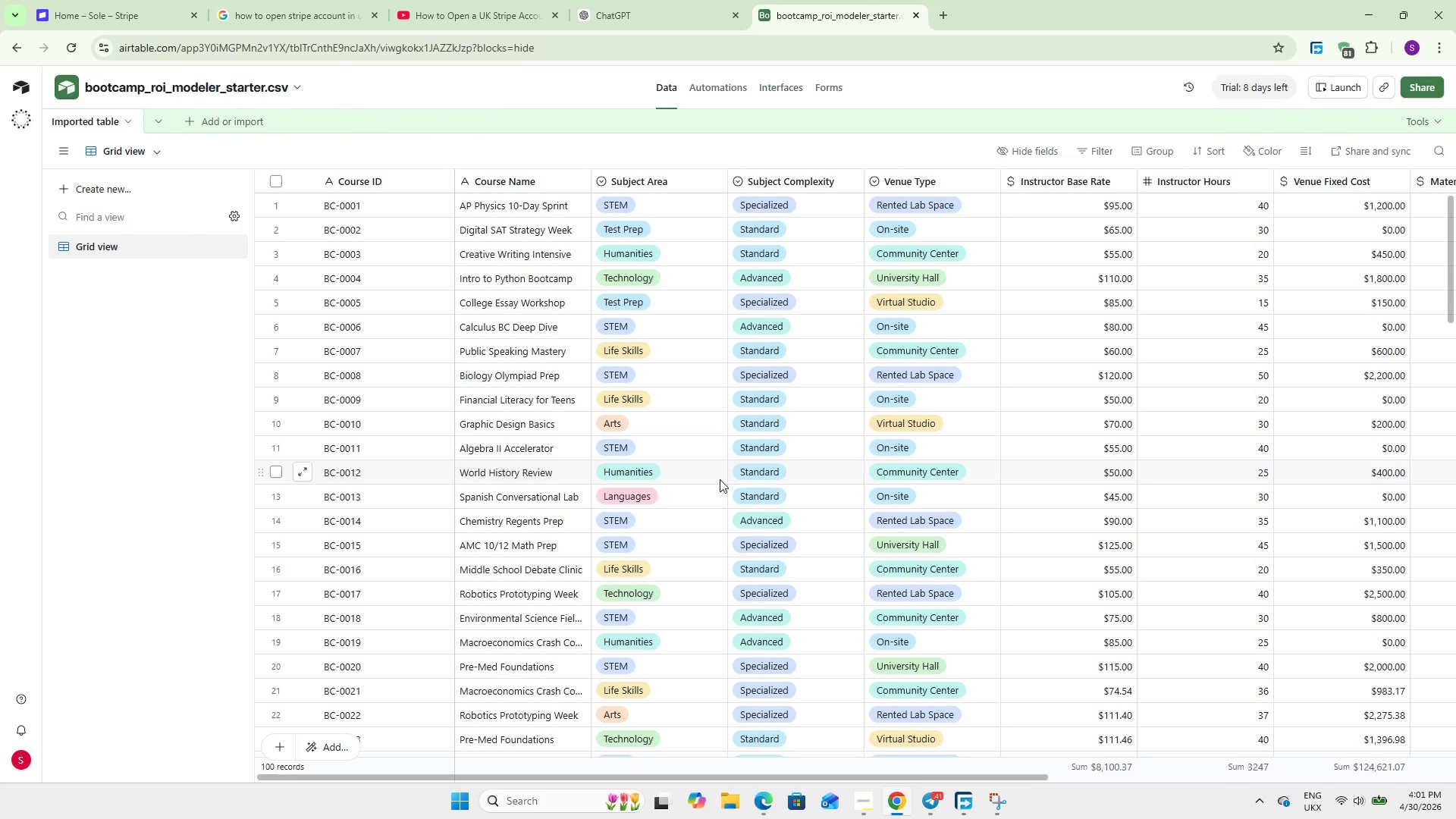 
wait(32.88)
 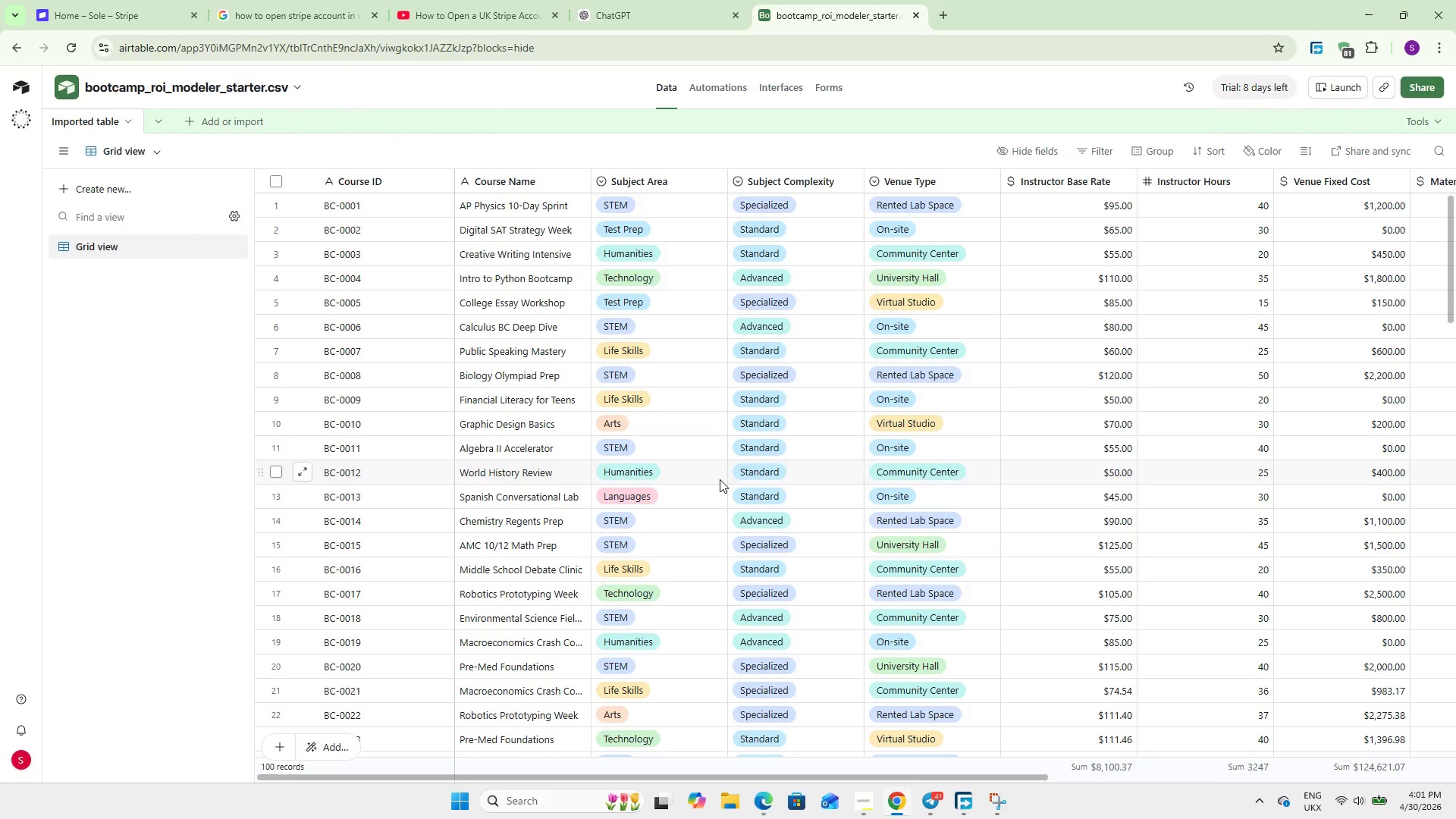 
double_click([105, 126])
 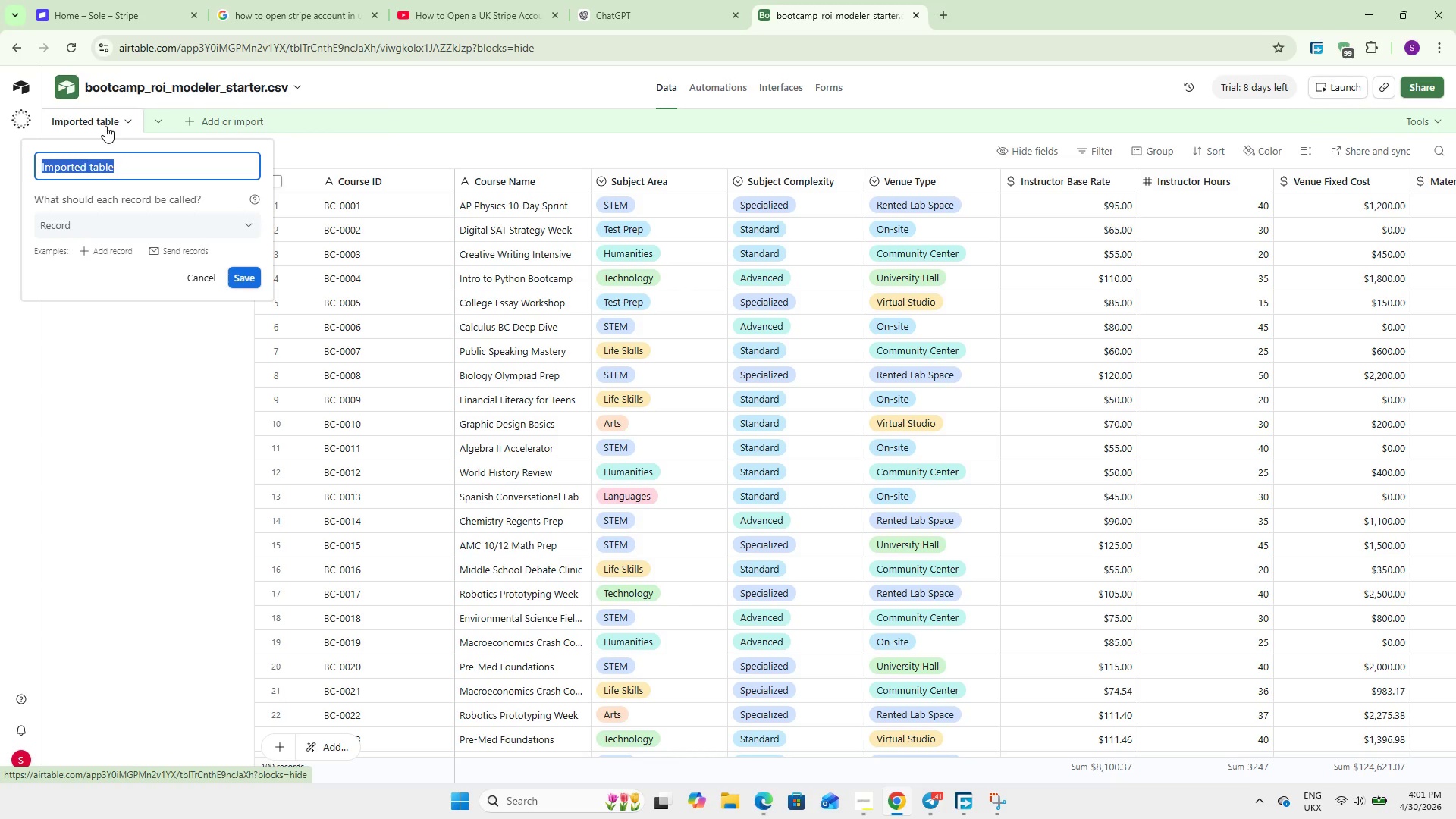 
type(Course Concepts)
 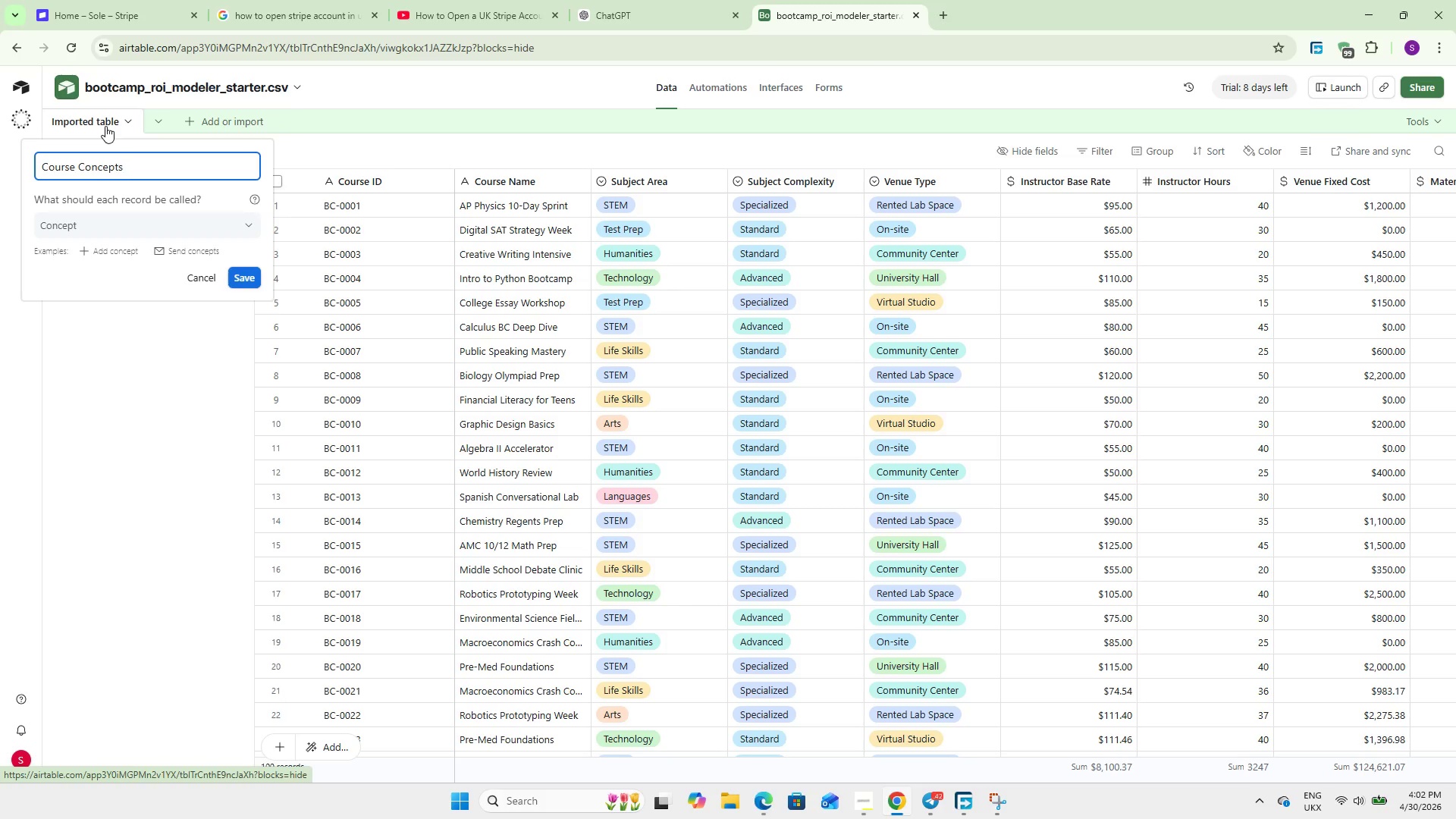 
left_click([237, 279])
 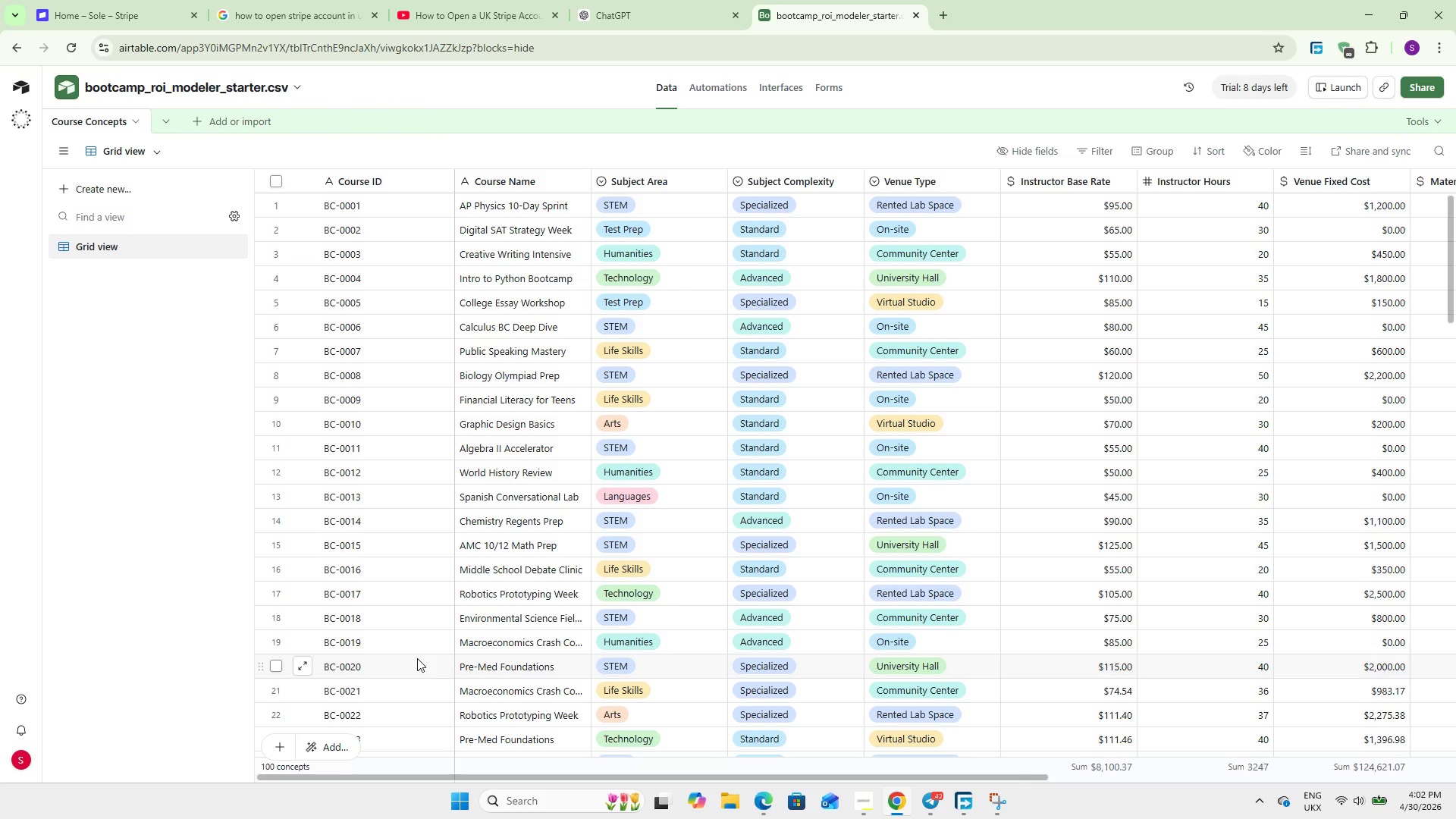 
wait(46.72)
 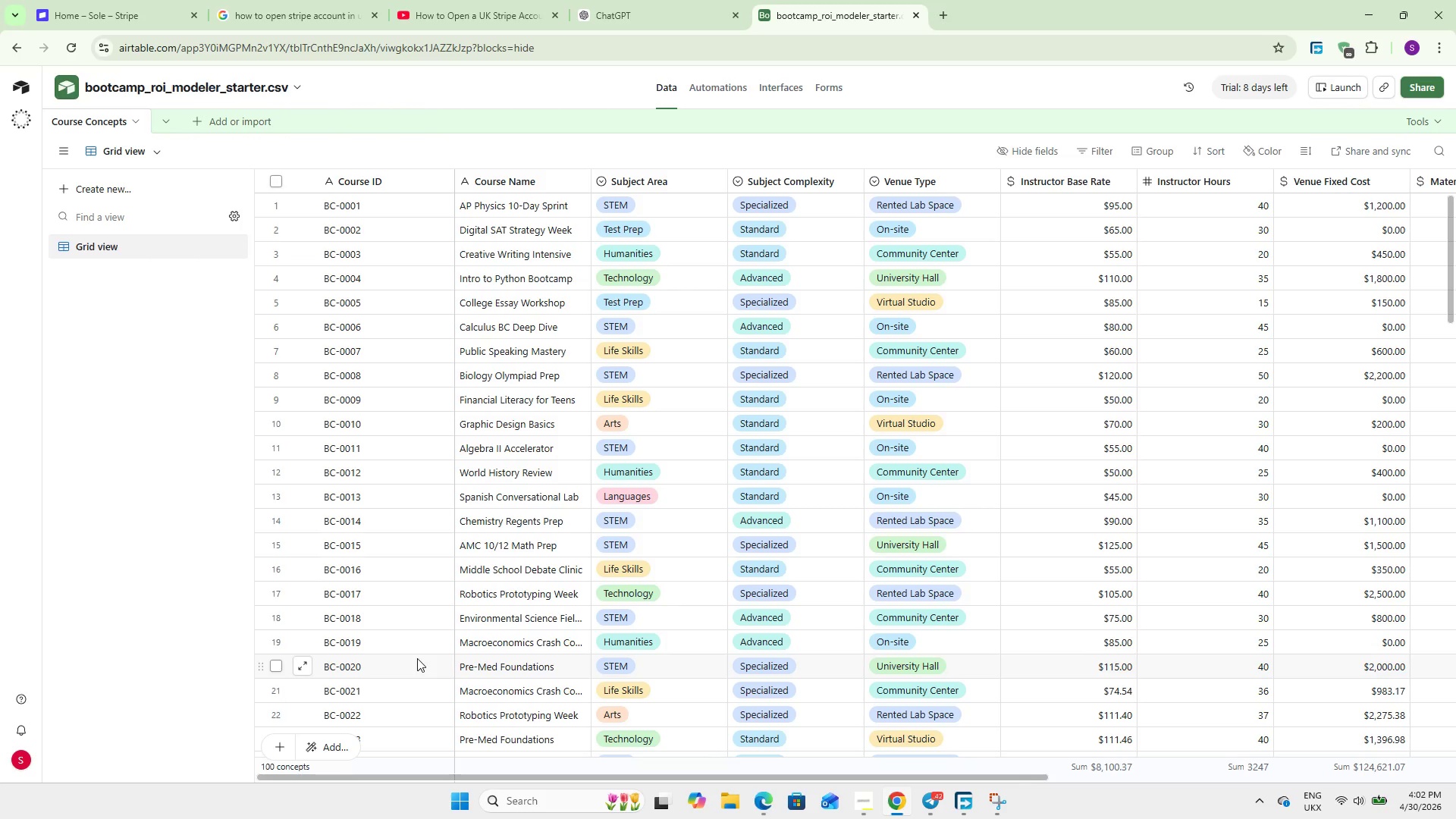 
double_click([768, 176])
 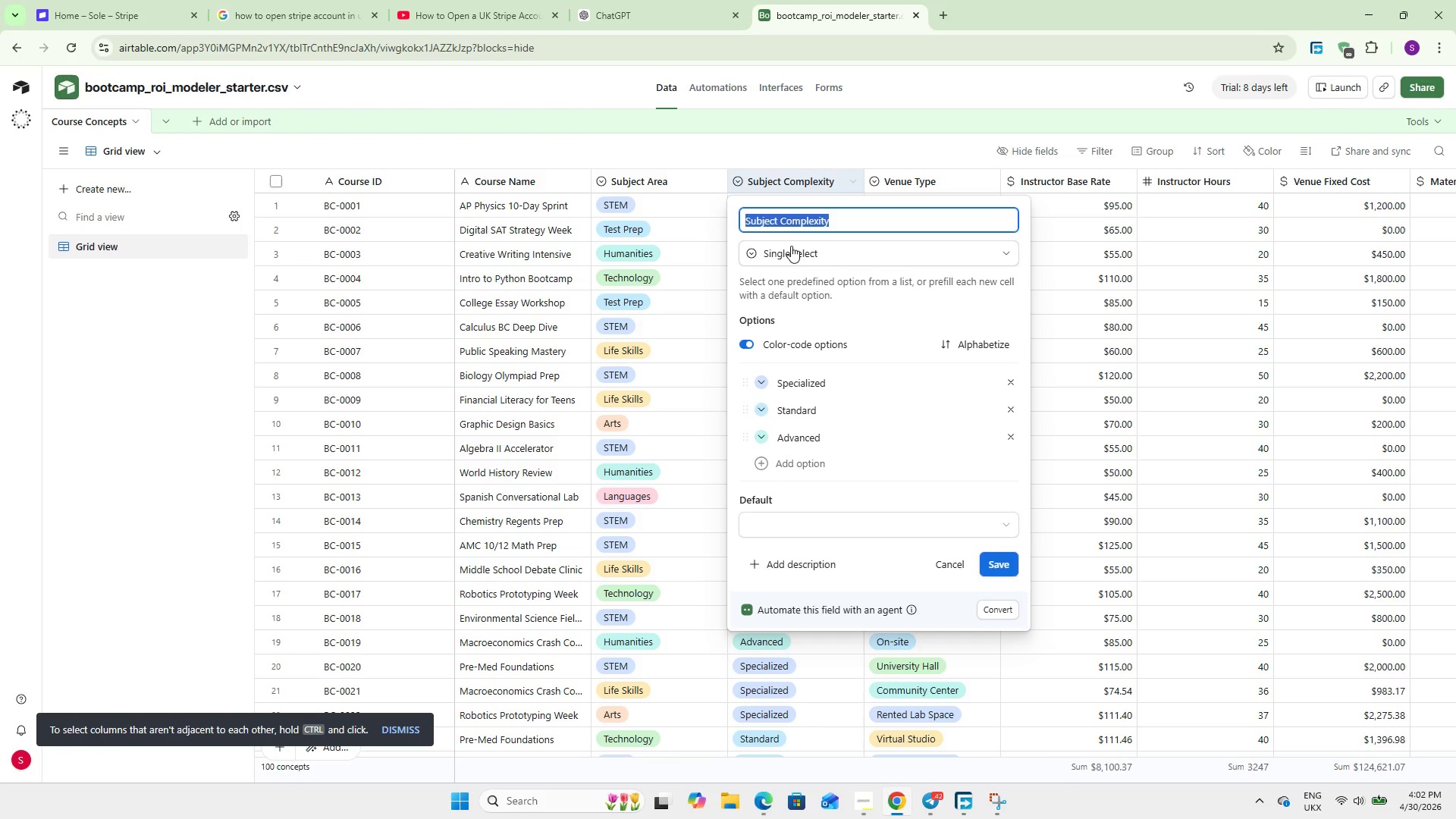 
left_click([792, 253])
 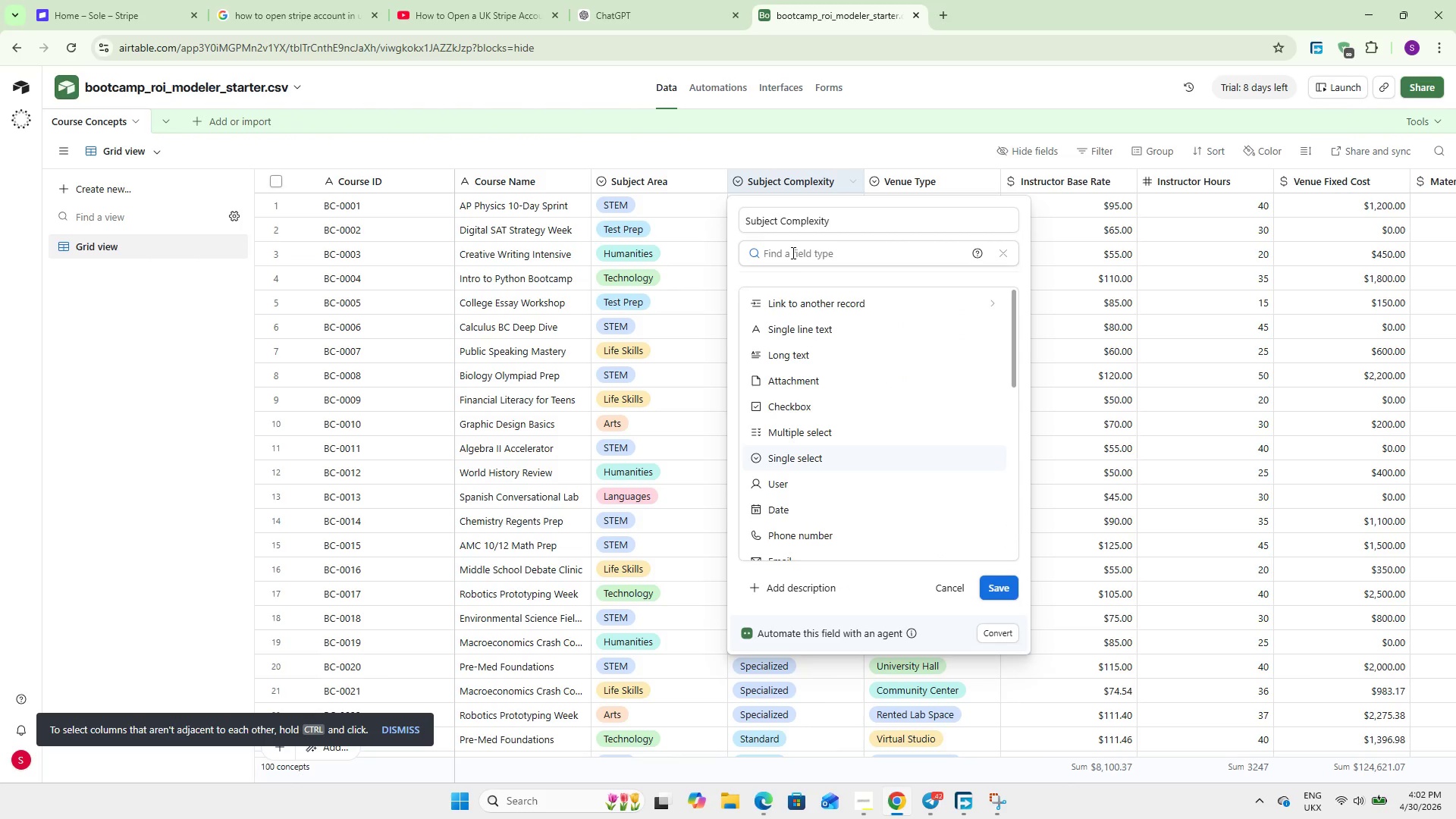 
left_click([815, 302])
 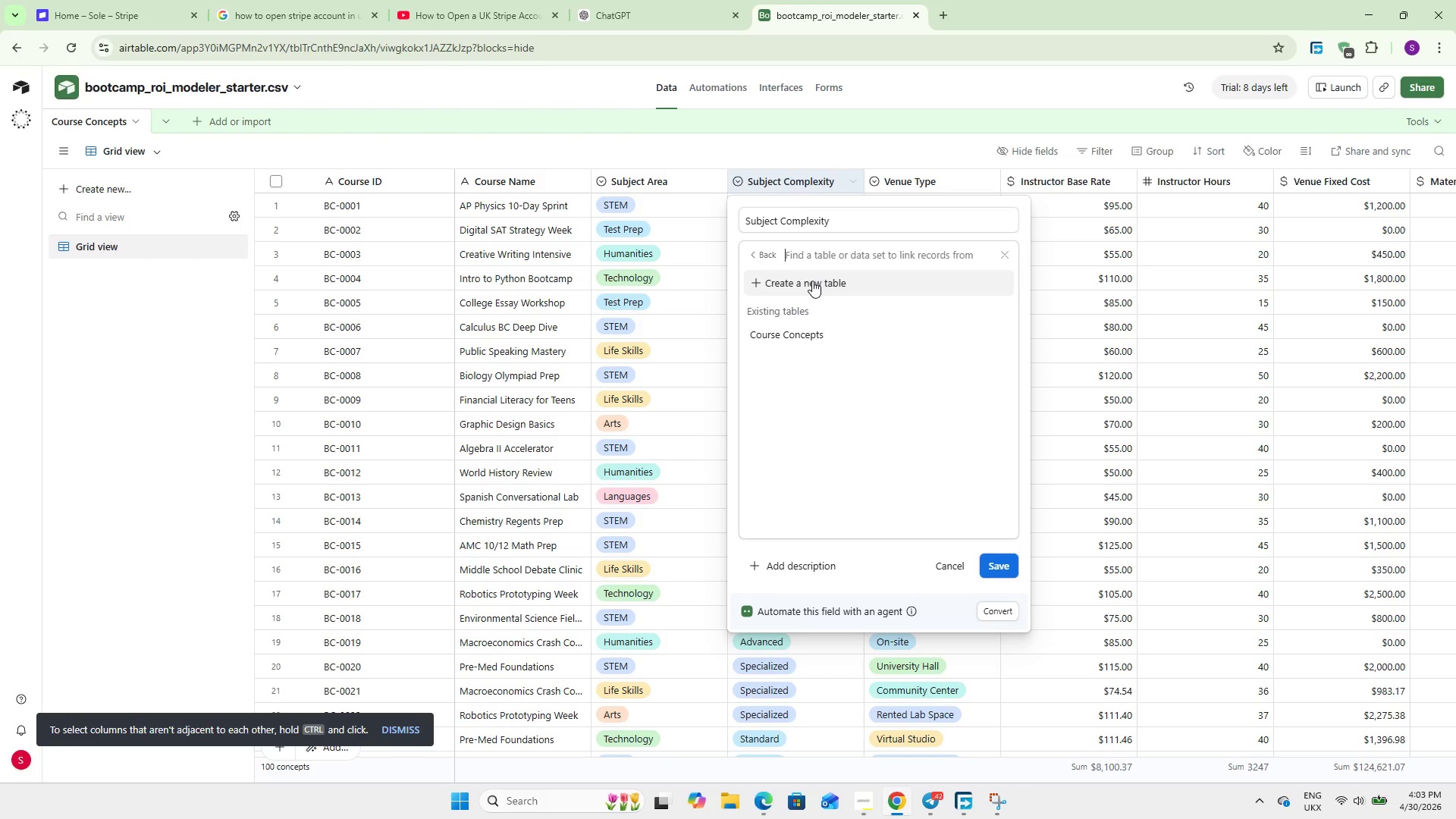 
wait(15.64)
 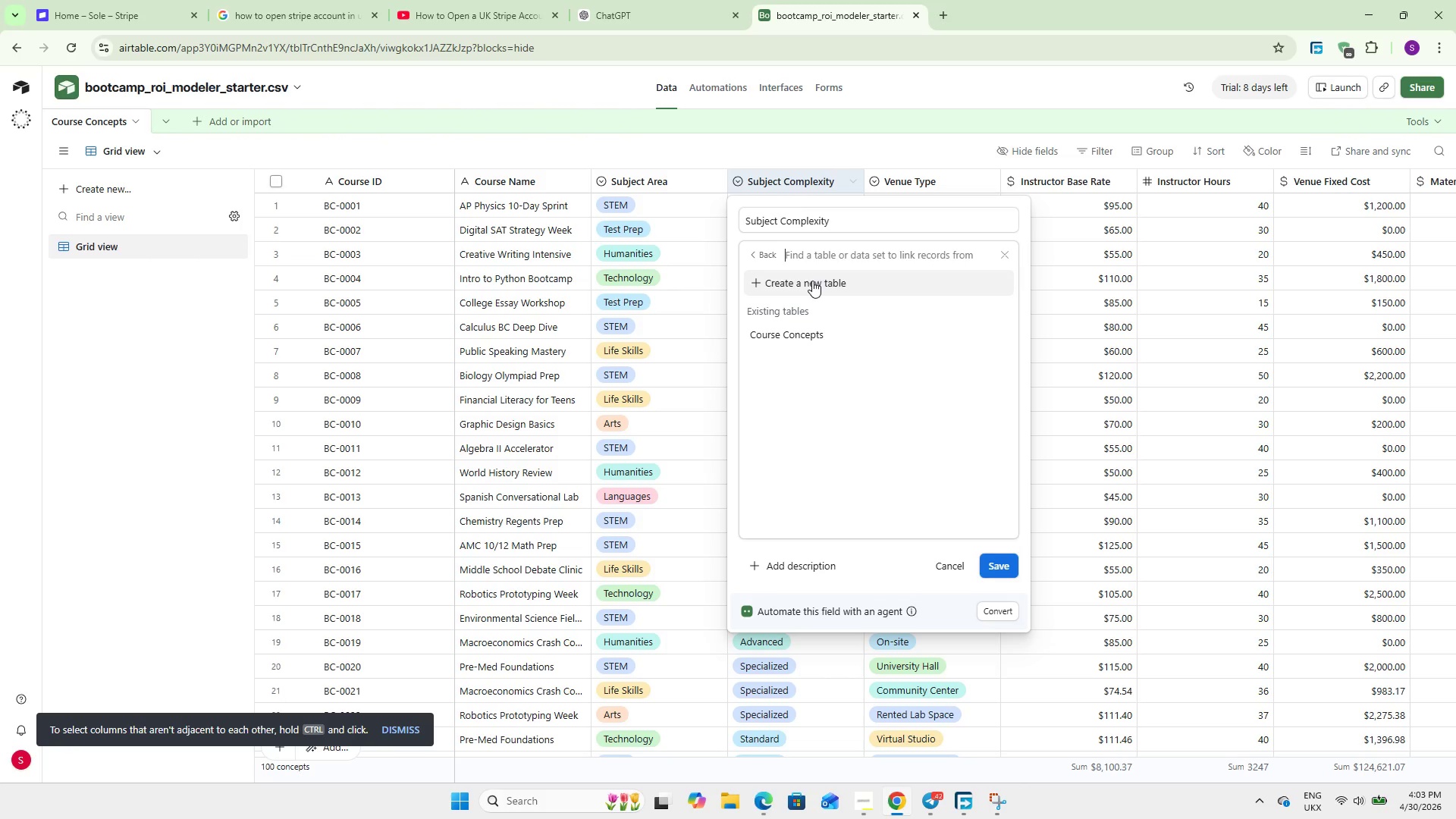 
left_click([812, 281])
 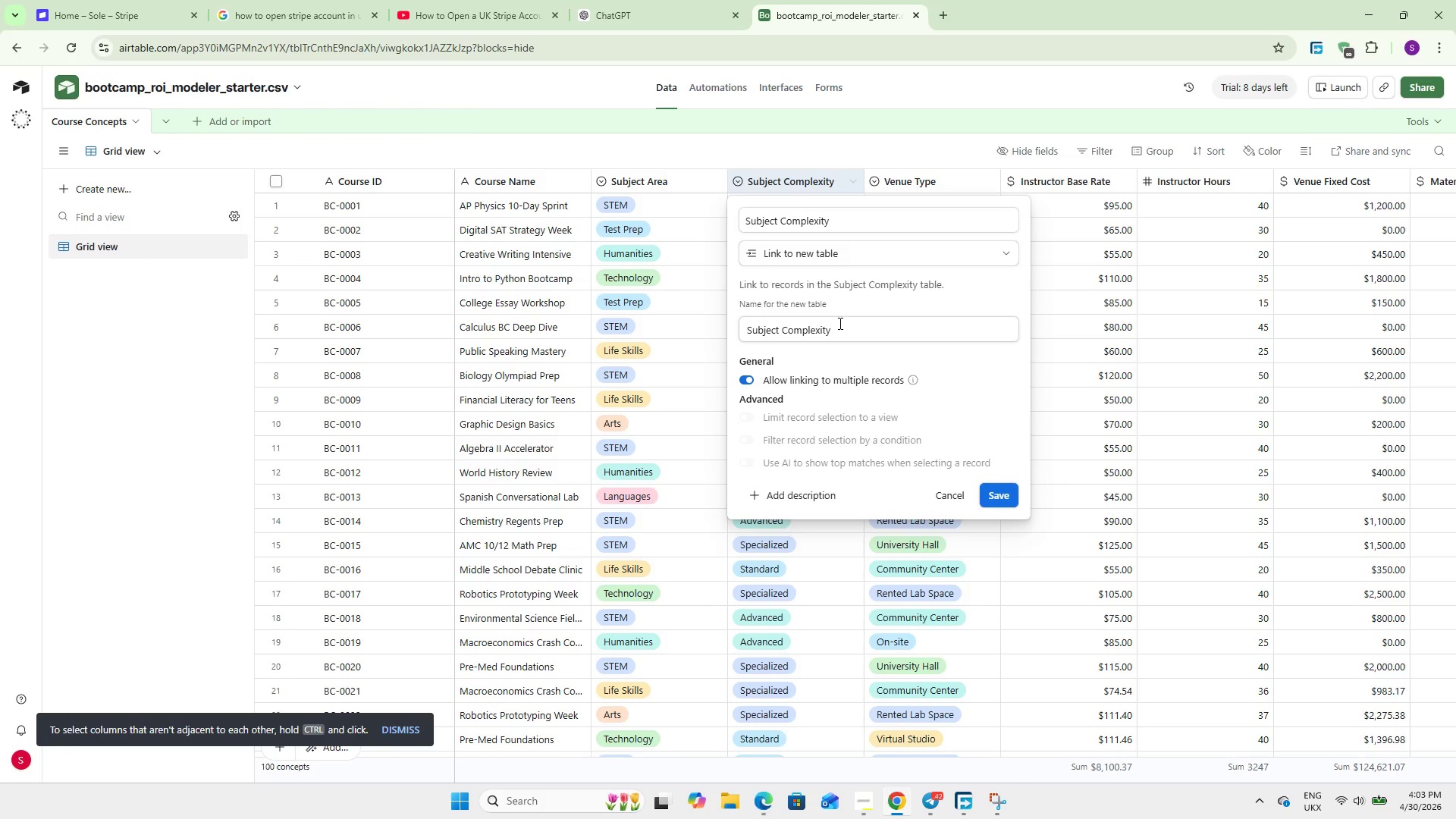 
wait(6.61)
 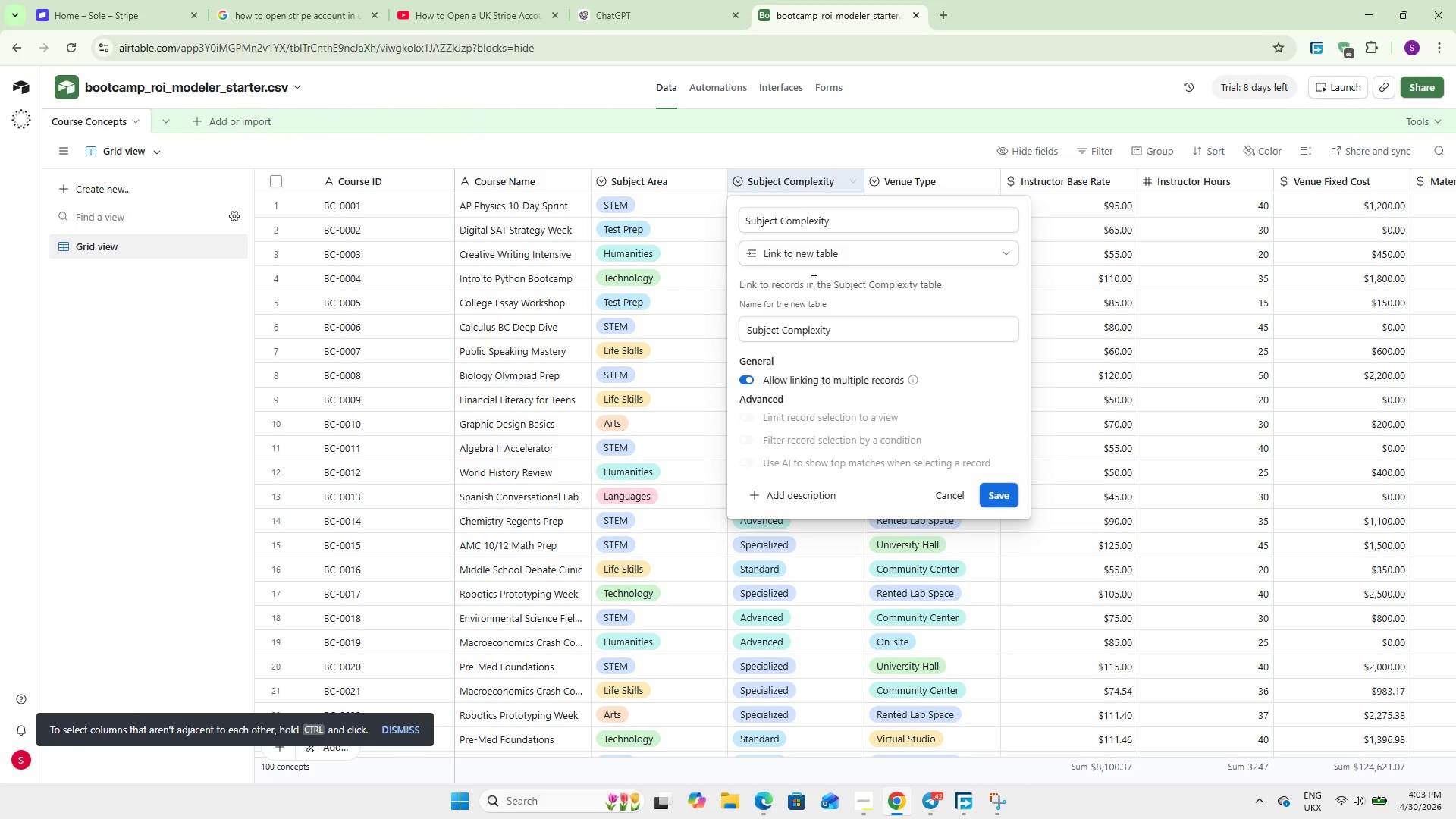 
left_click([839, 323])
 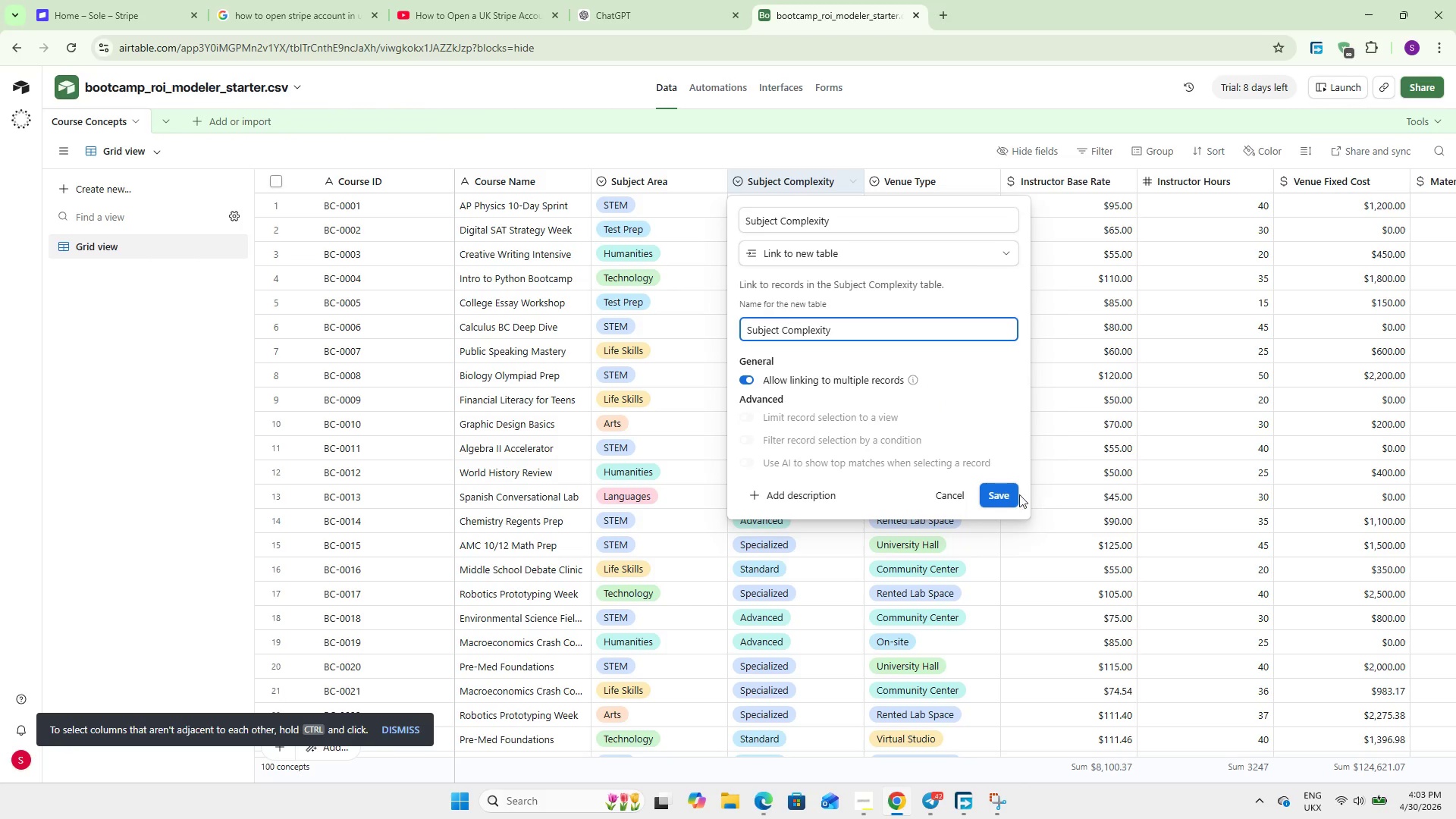 
wait(5.67)
 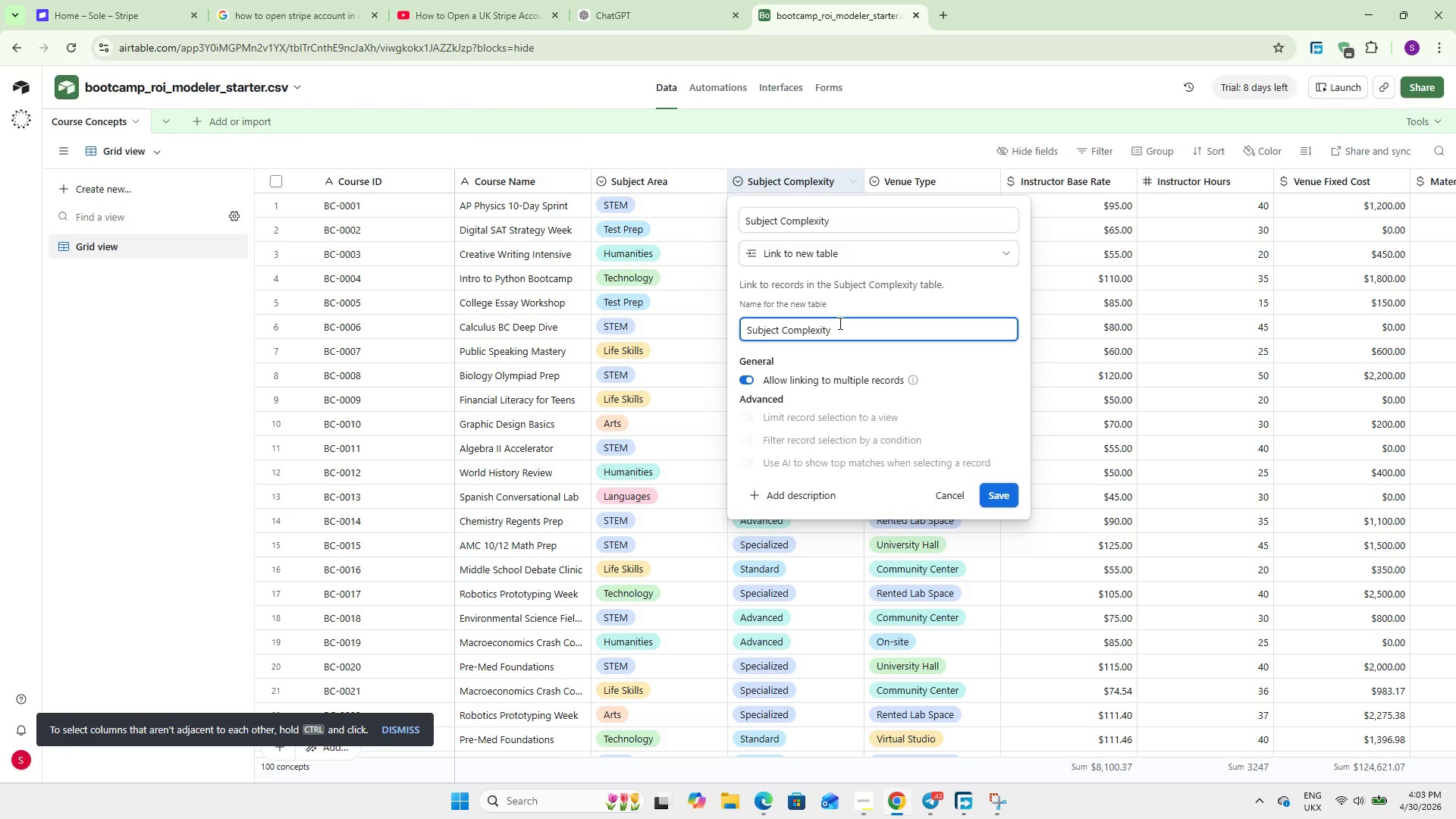 
left_click([999, 492])
 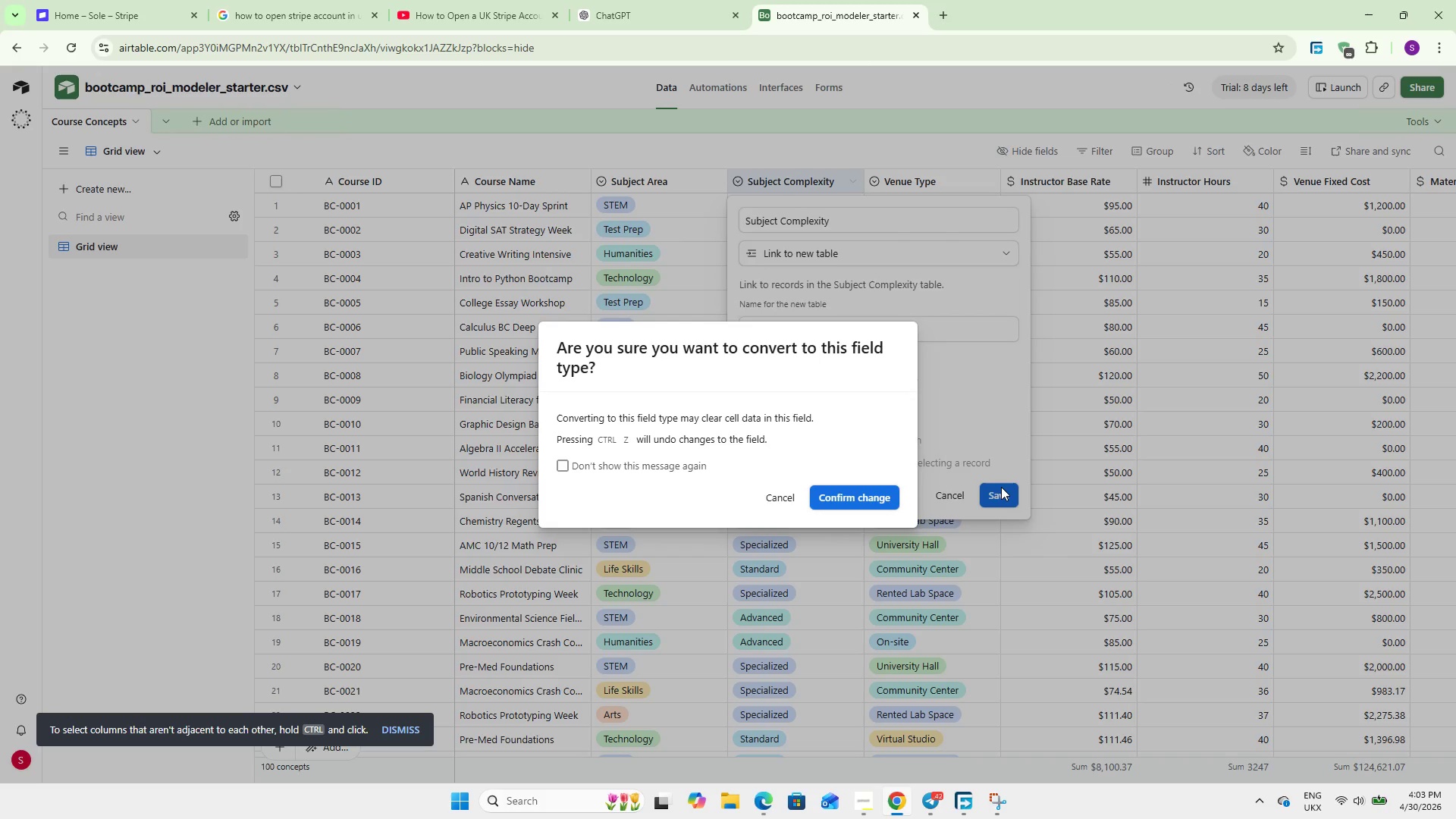 
wait(13.62)
 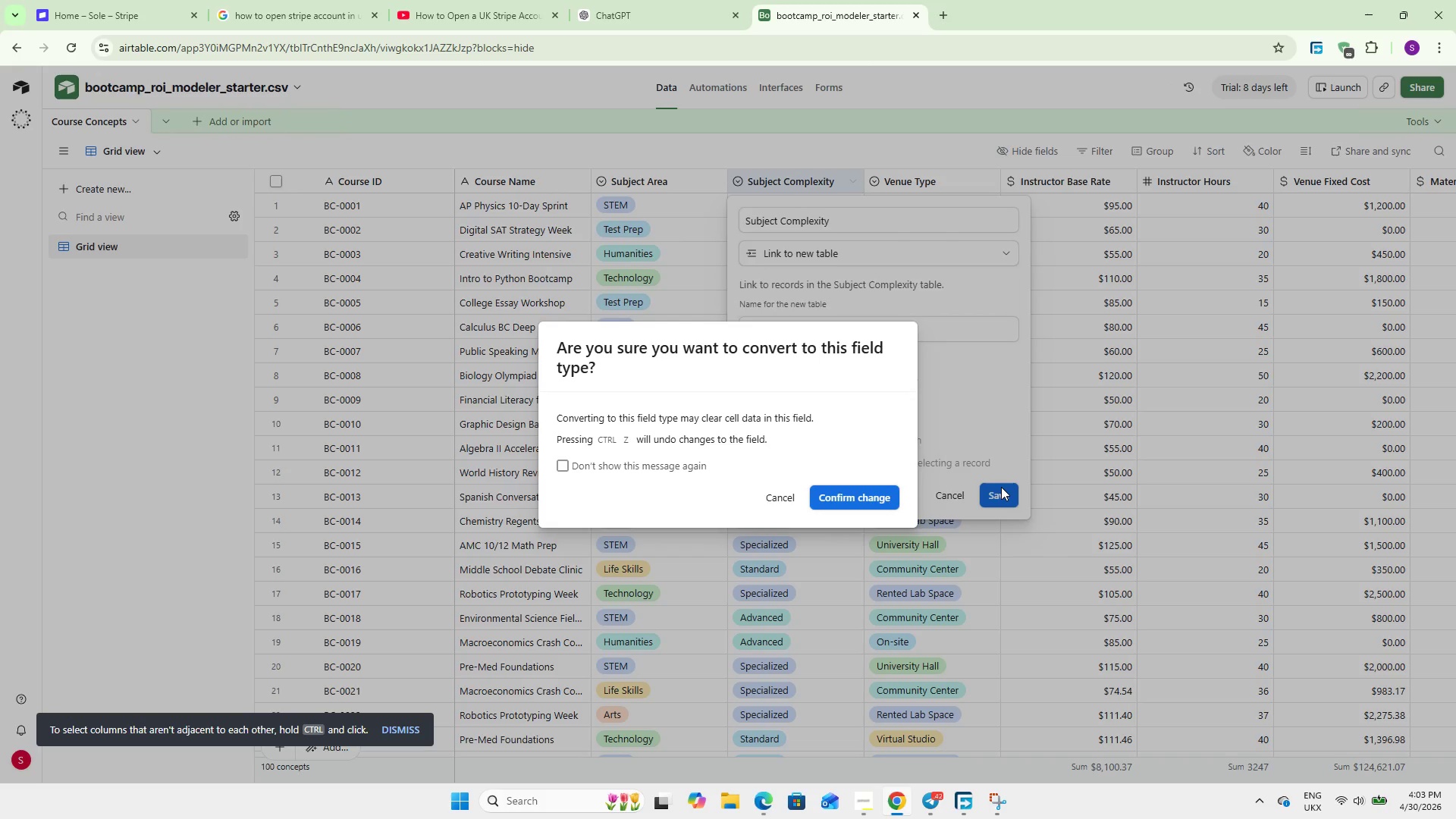 
left_click([855, 501])
 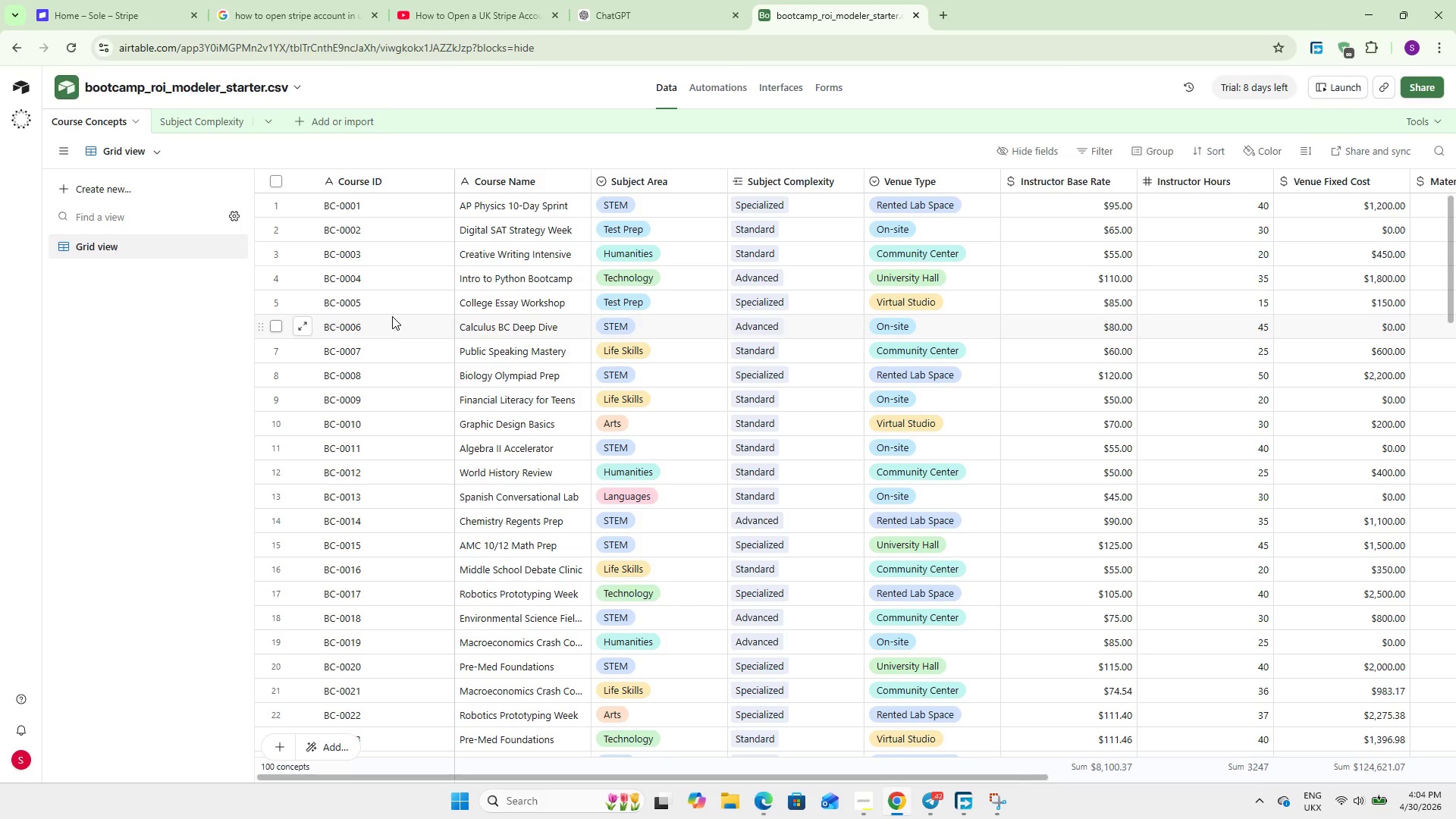 
wait(38.71)
 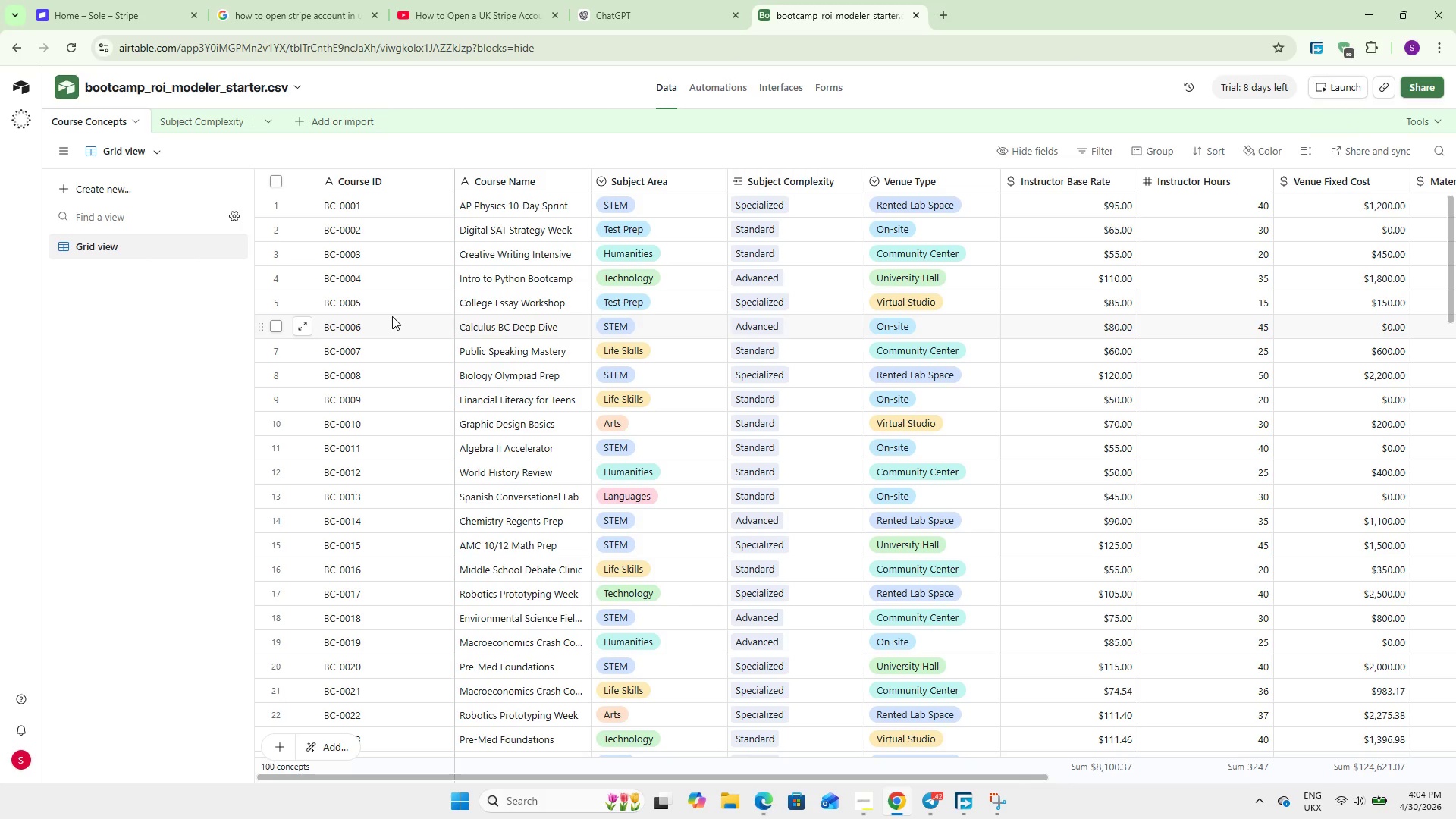 
mouse_move([615, 373])
 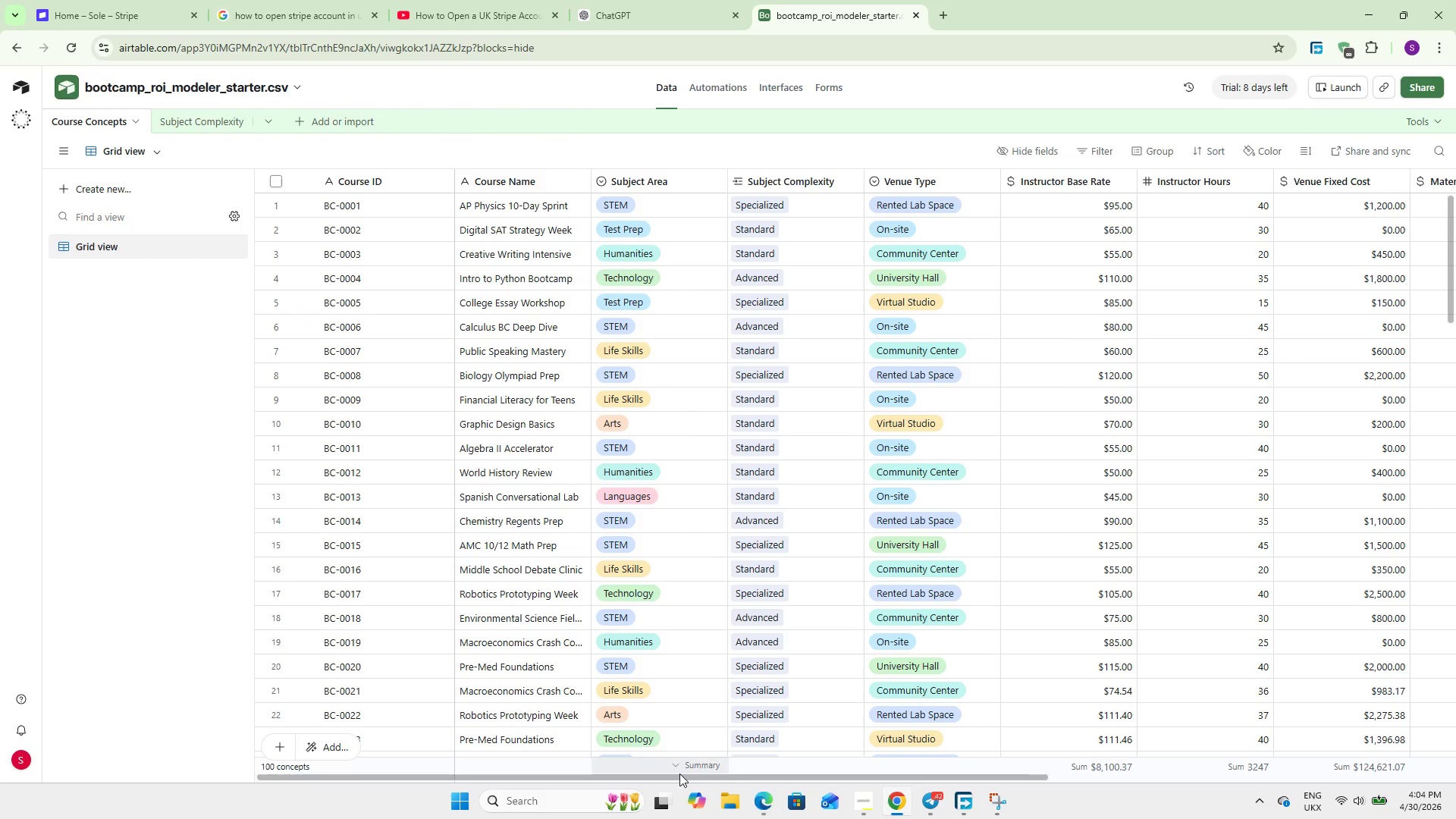 
left_click_drag(start_coordinate=[679, 777], to_coordinate=[915, 765])
 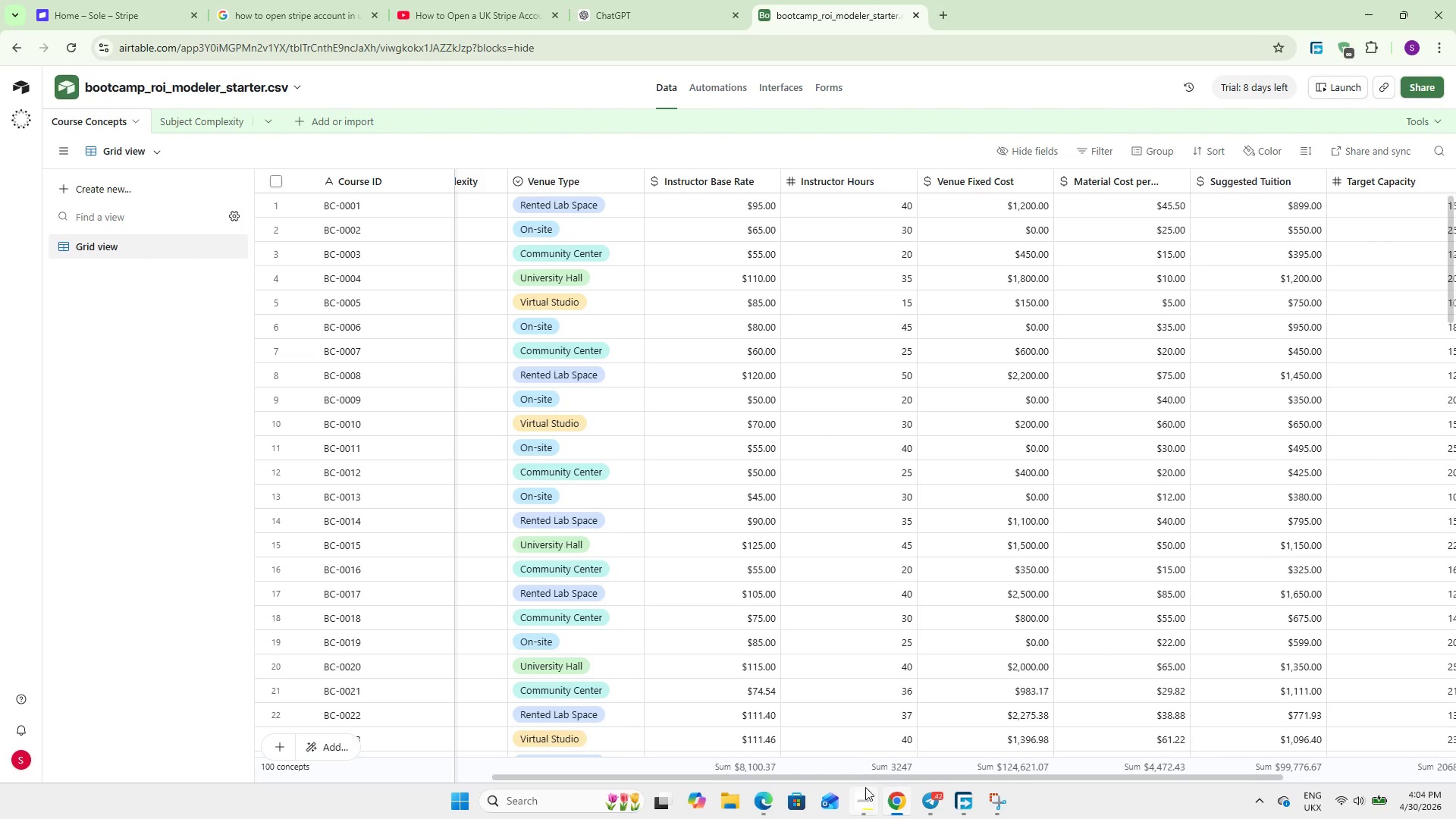 
left_click_drag(start_coordinate=[871, 776], to_coordinate=[1109, 761])
 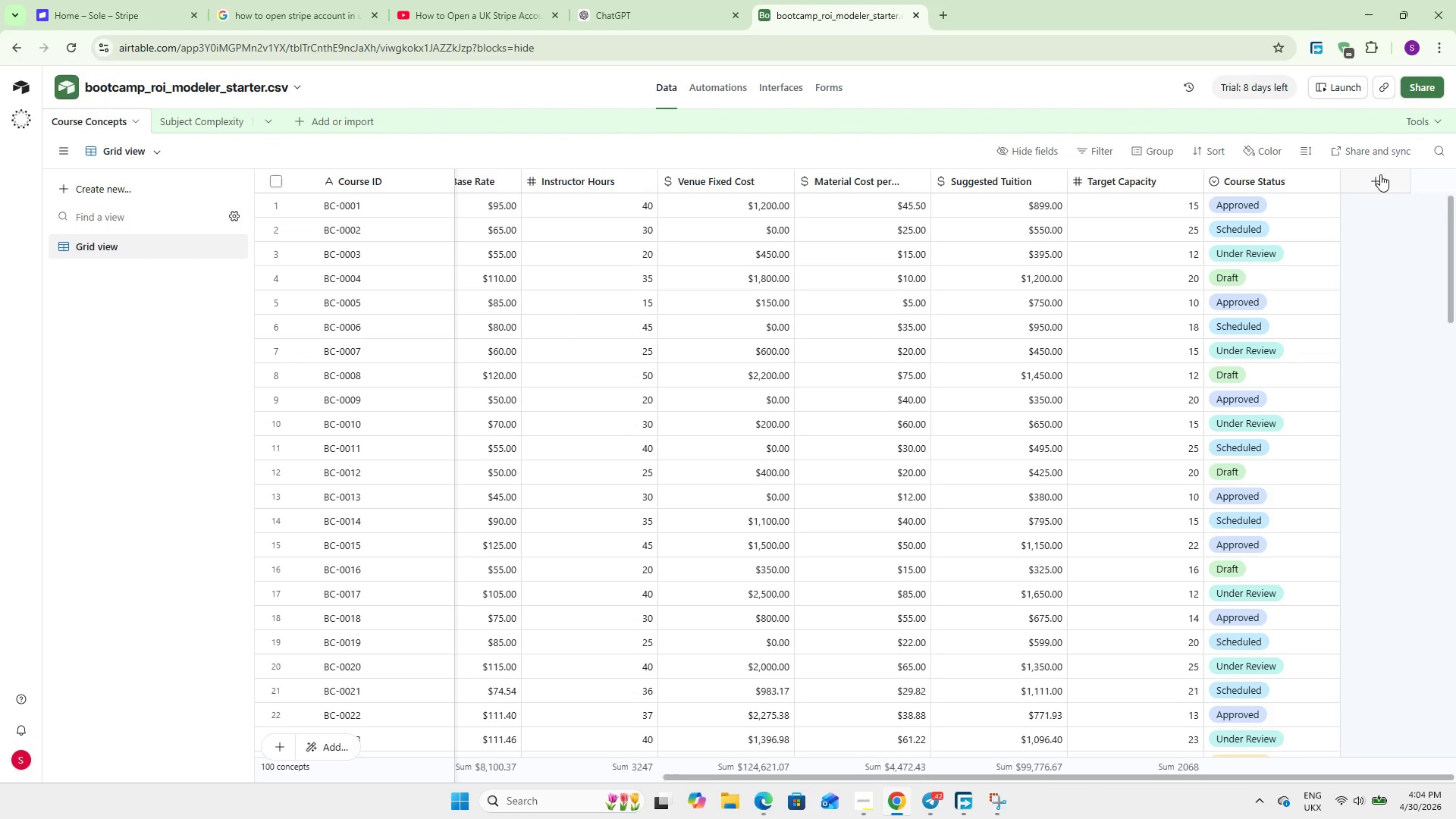 
left_click([1380, 174])
 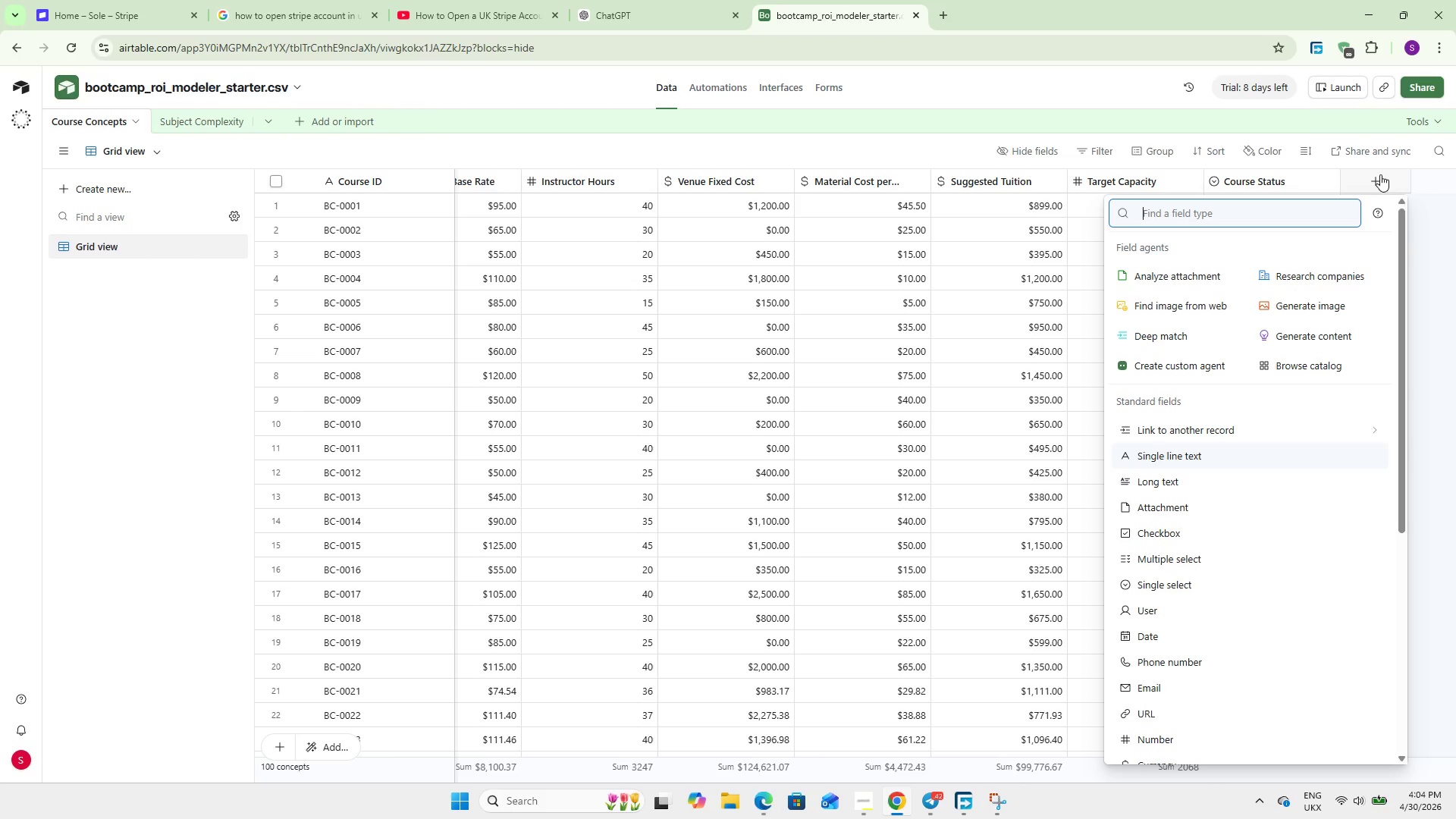 
wait(6.45)
 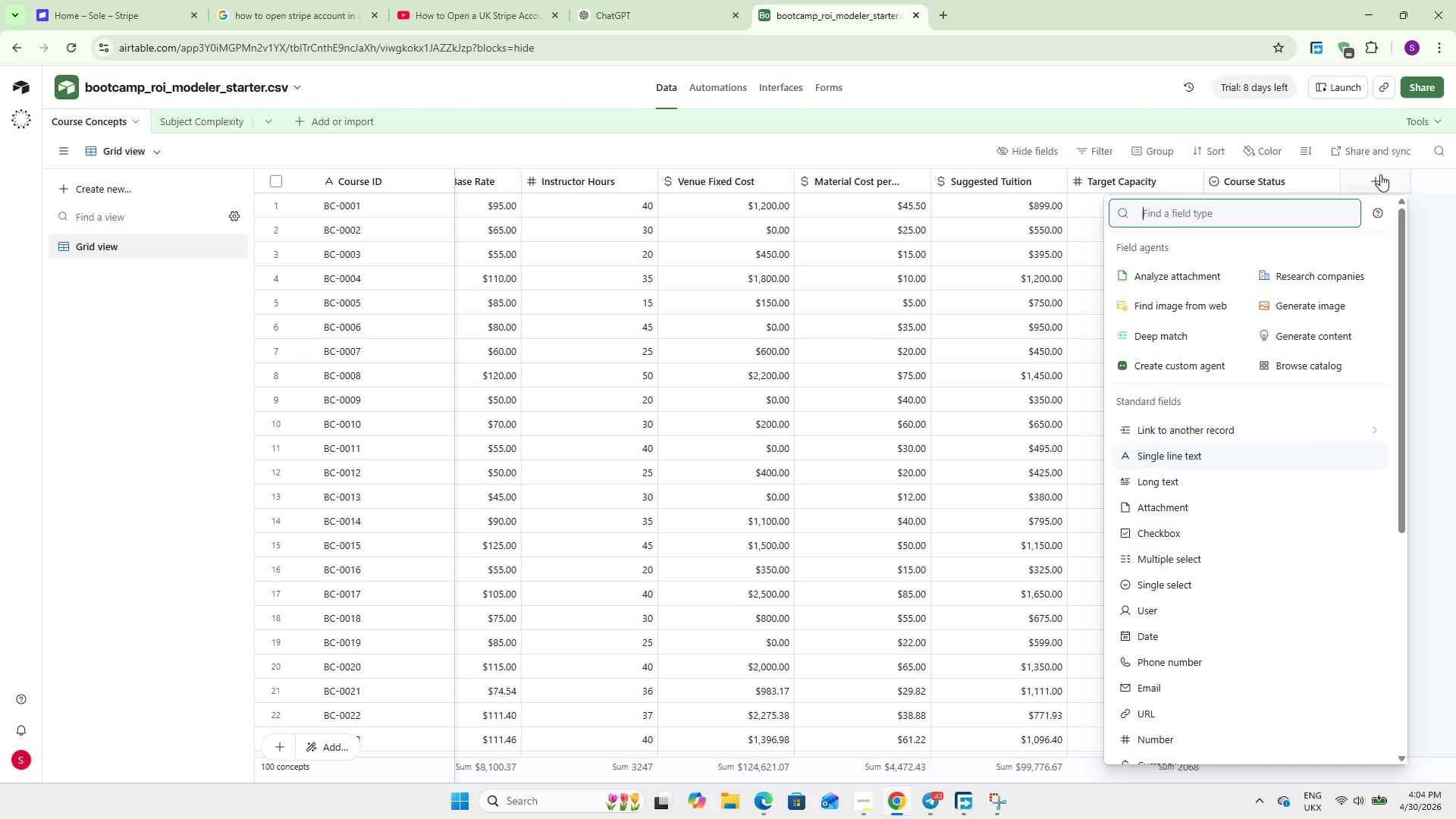 
type(For)
 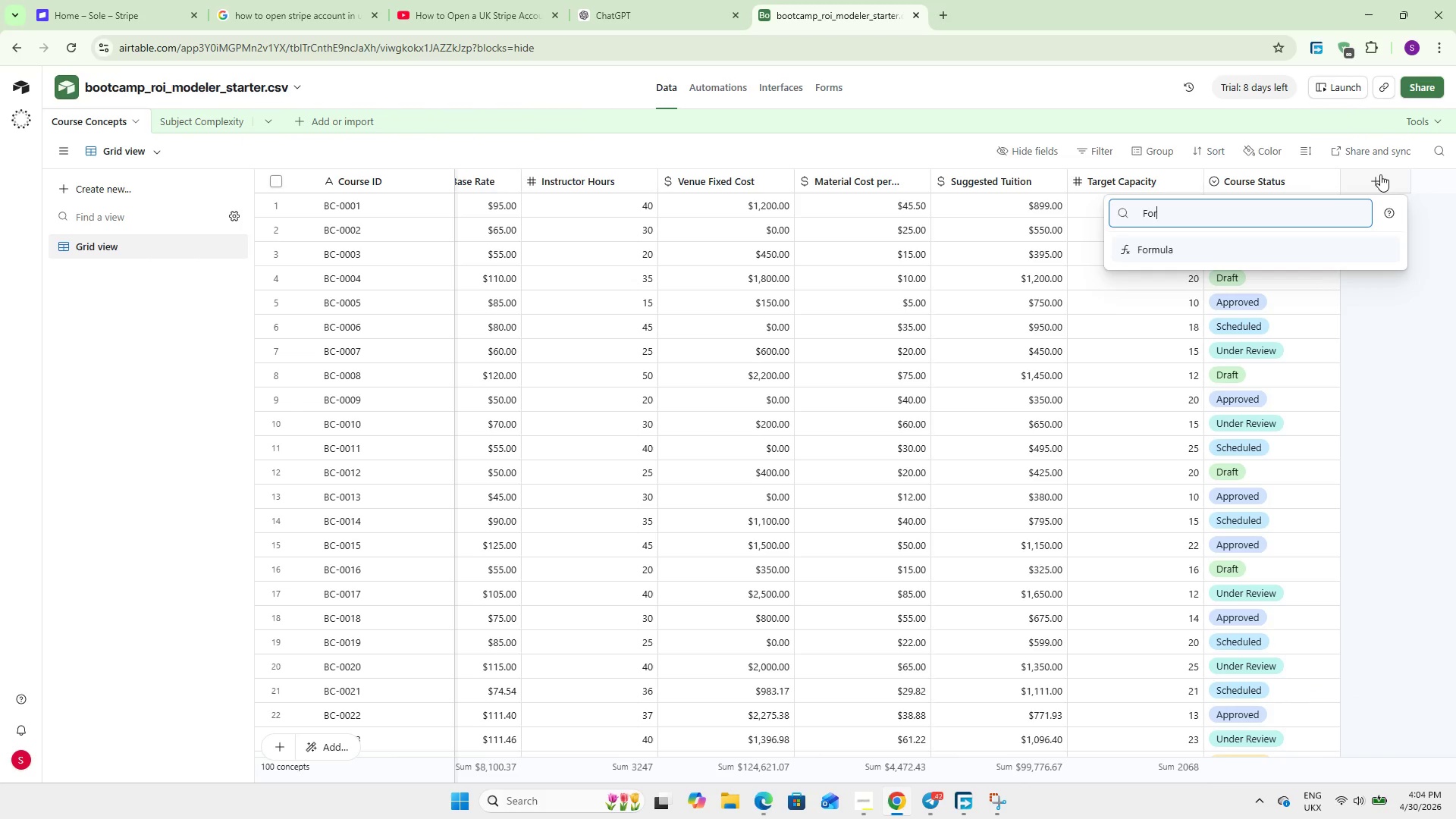 
key(Enter)
 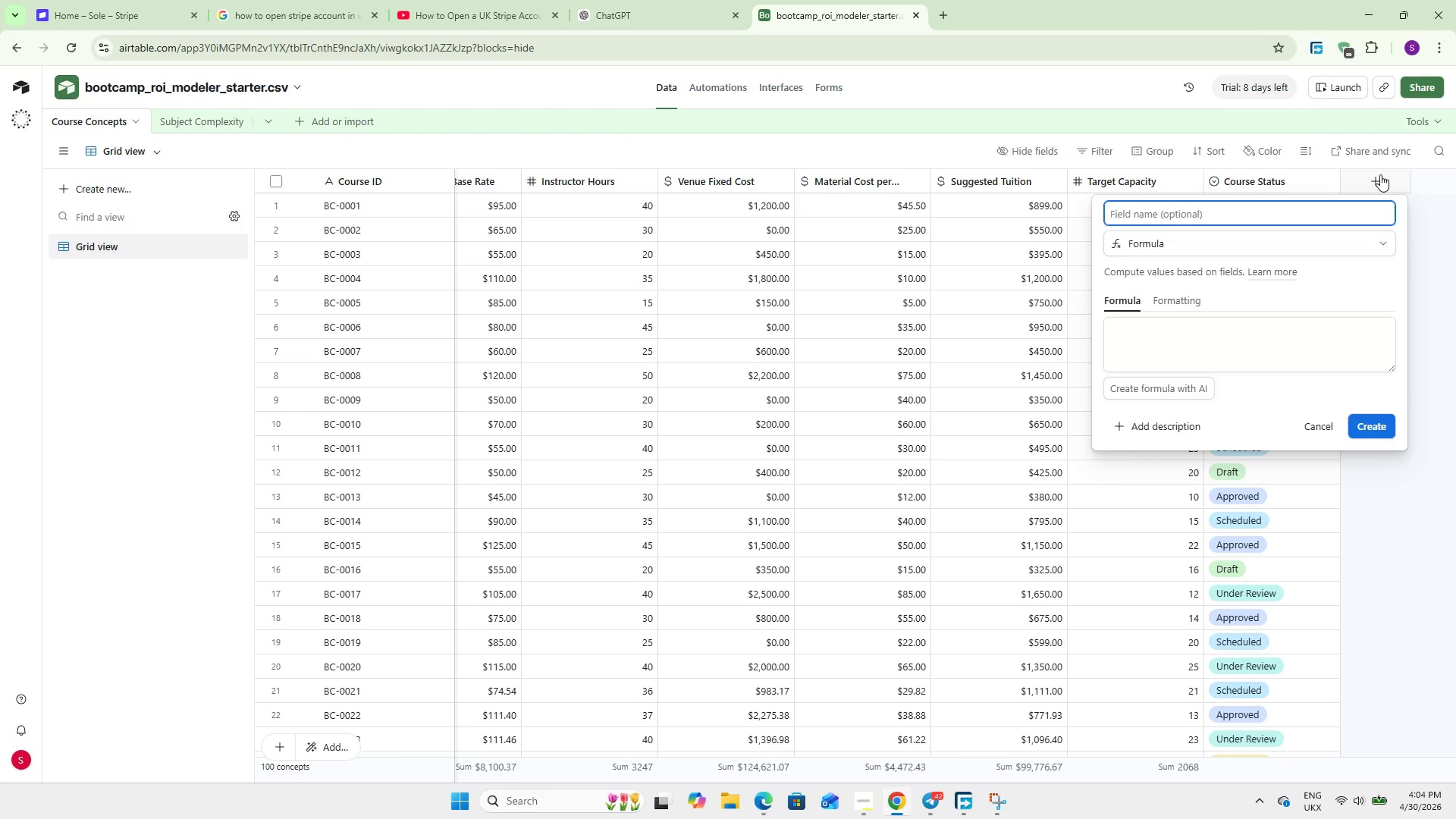 
type(Total Fixed Cost)
 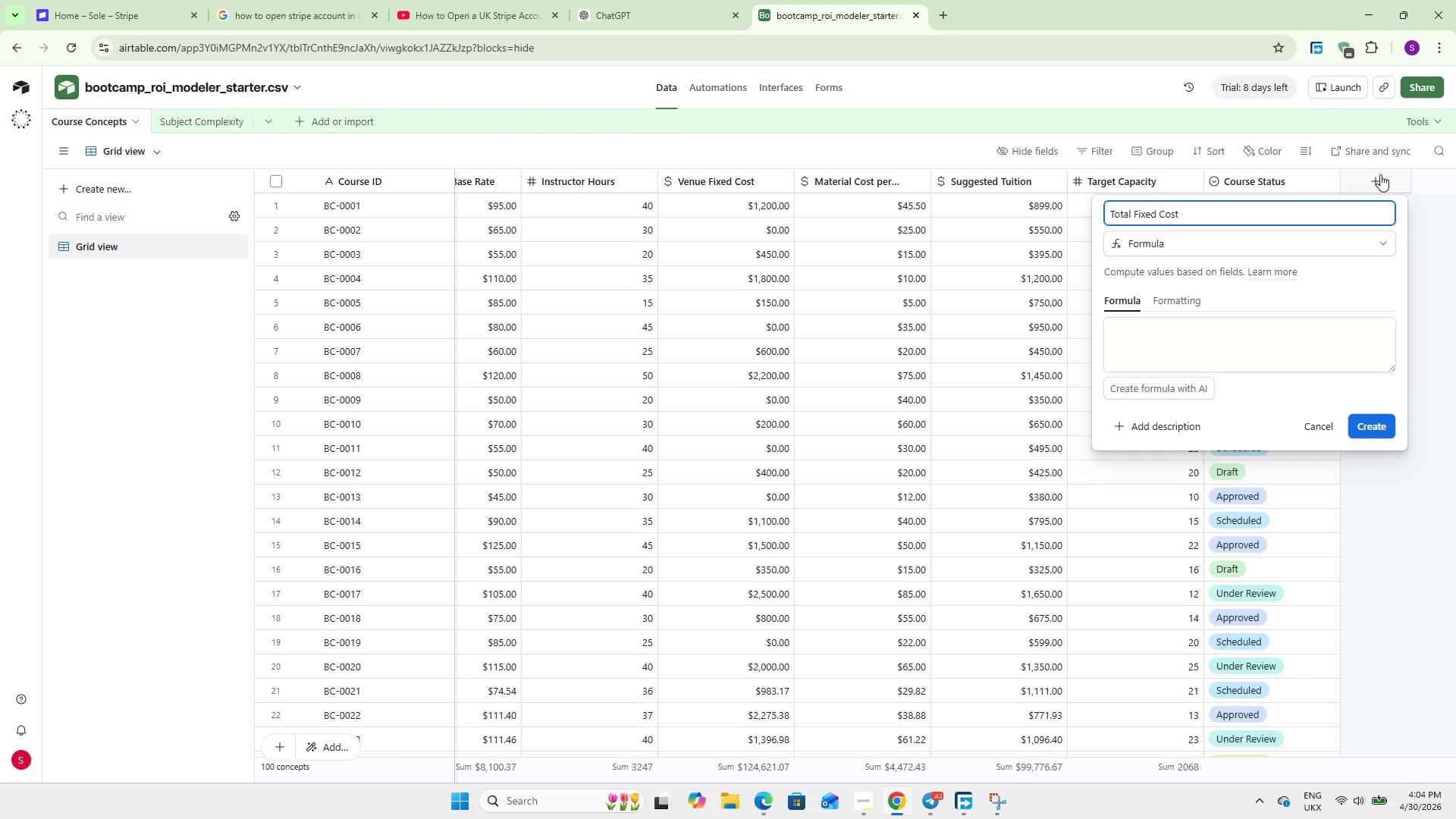 
wait(6.83)
 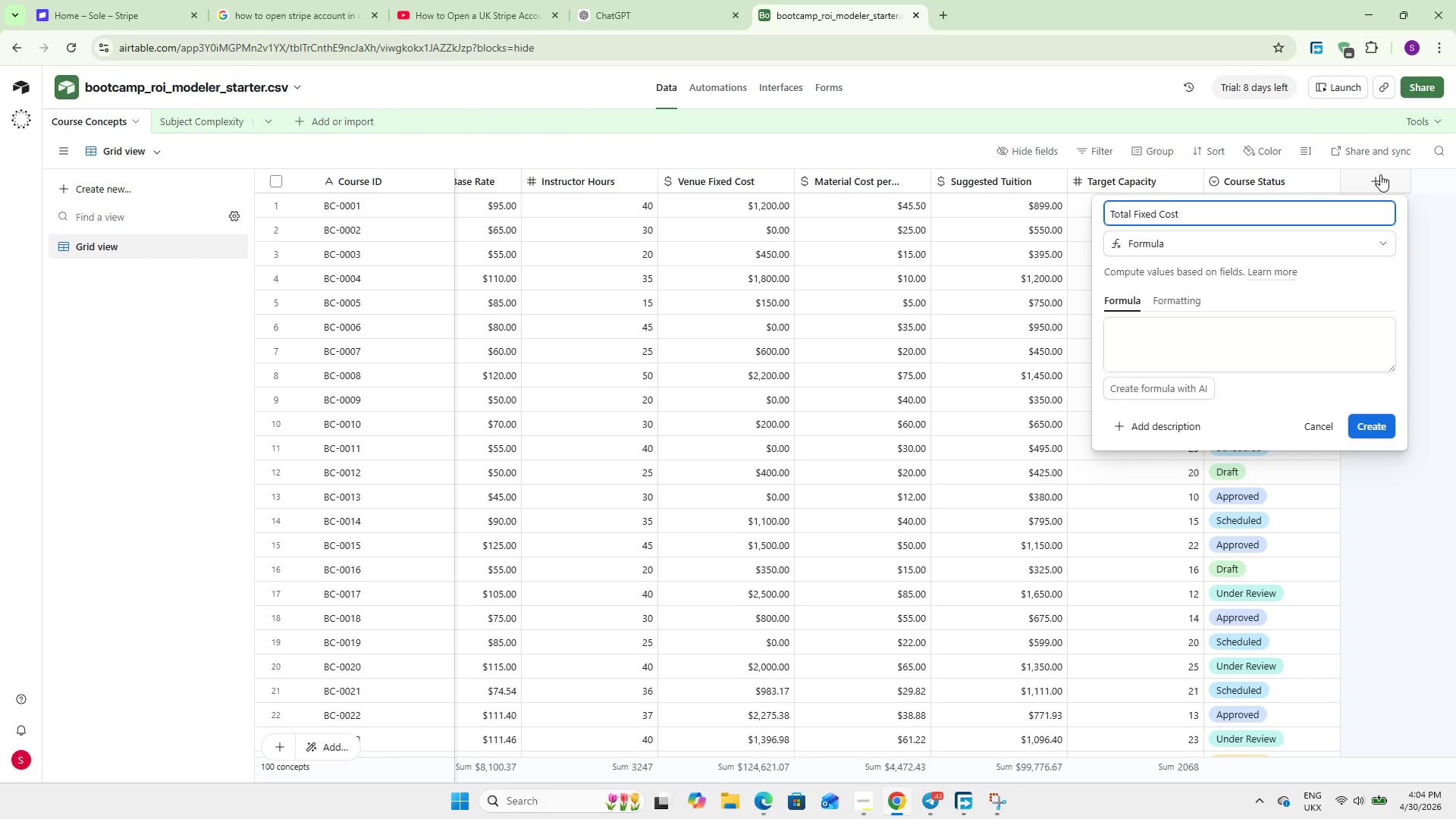 
left_click([1161, 340])
 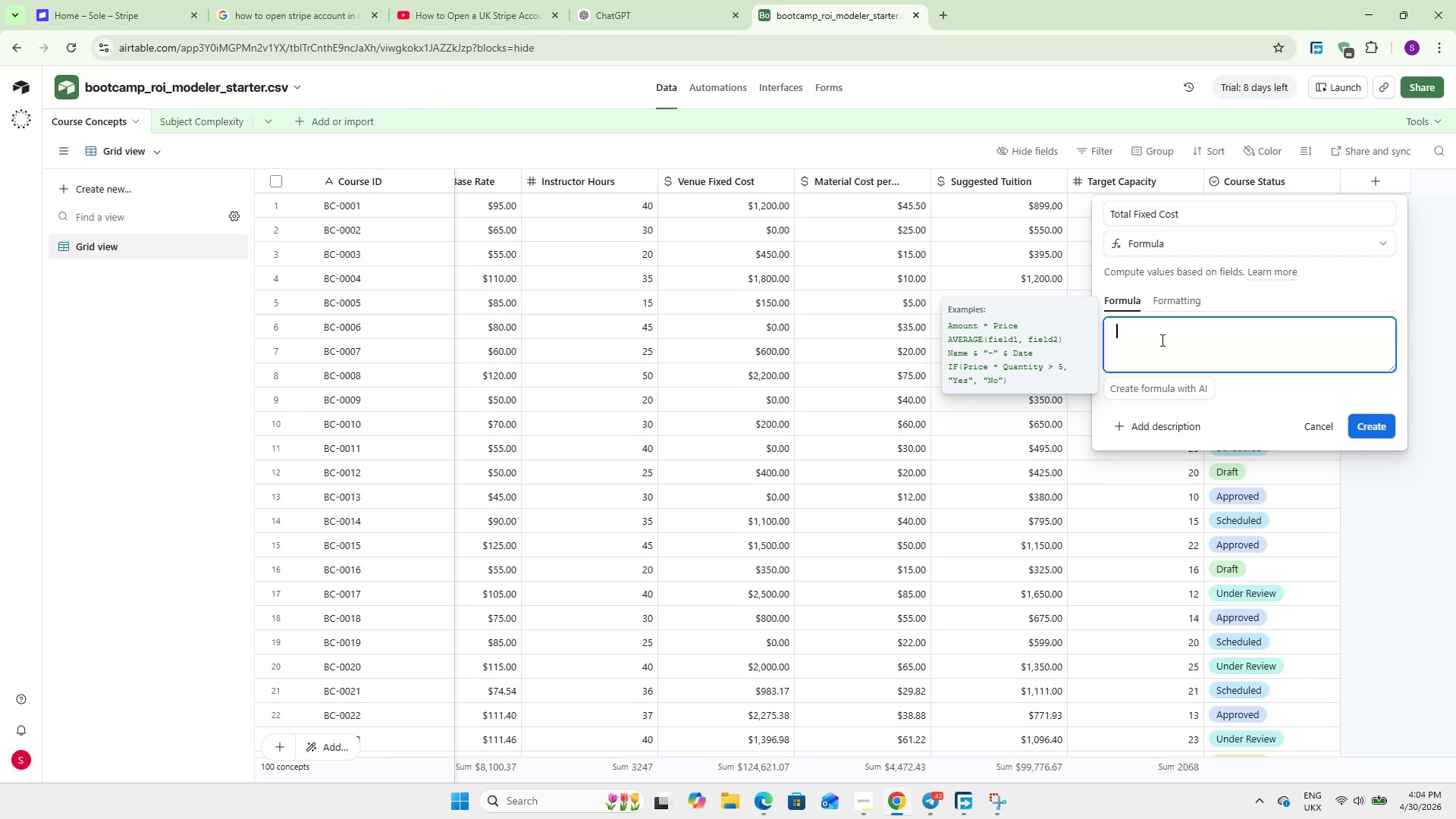 
type((Inst)
 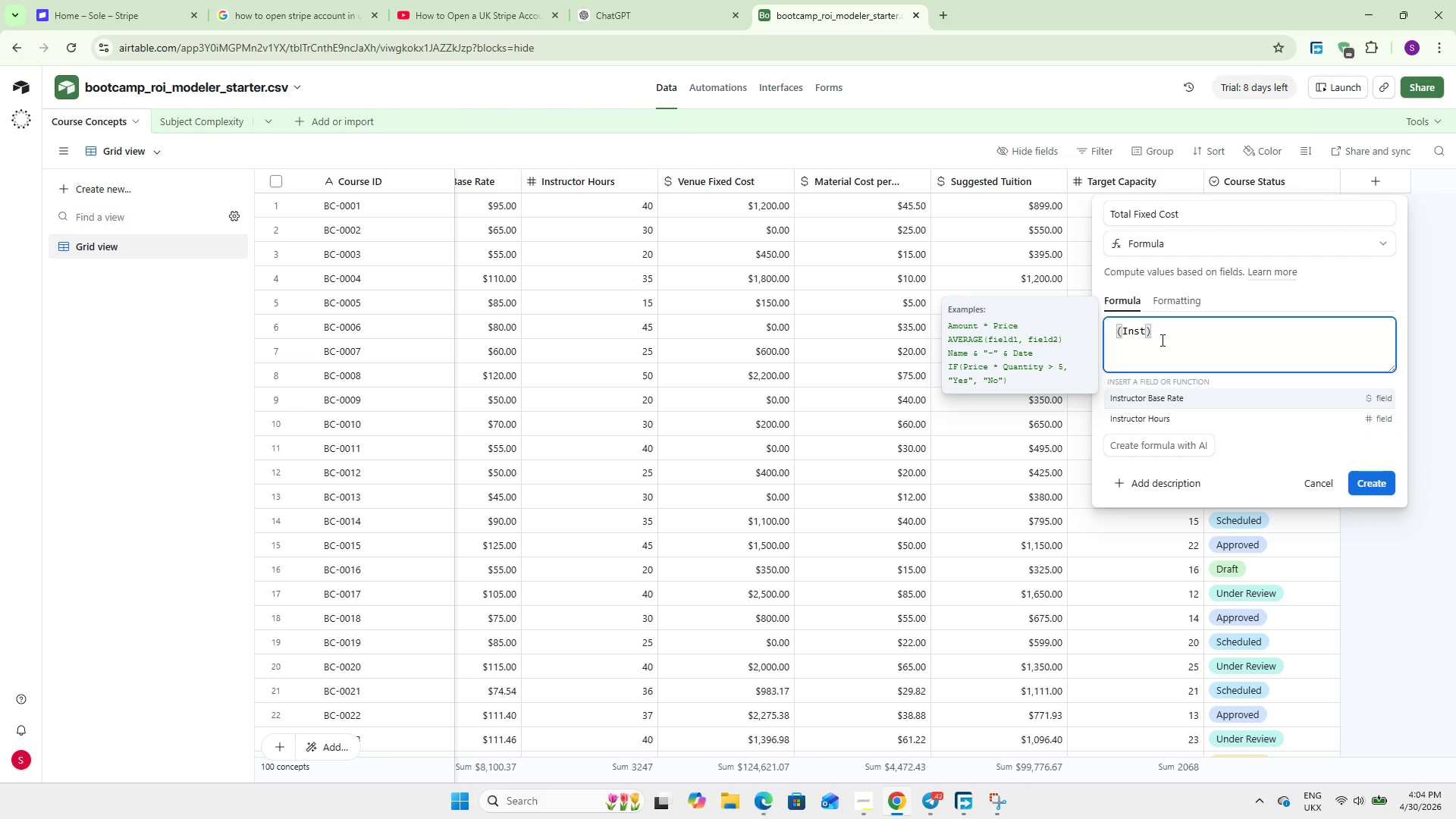 
key(Enter)
 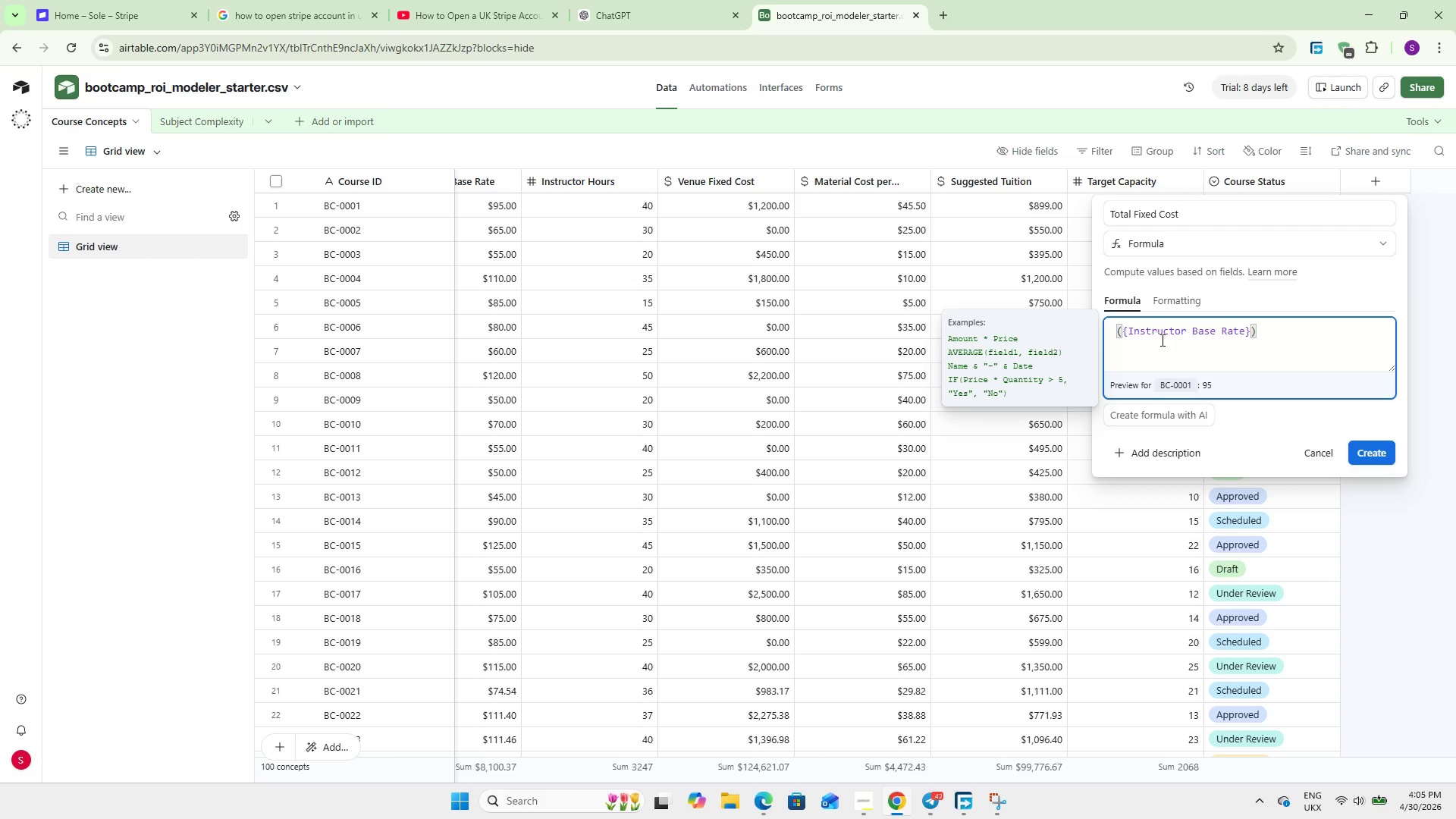 
key(Space)
 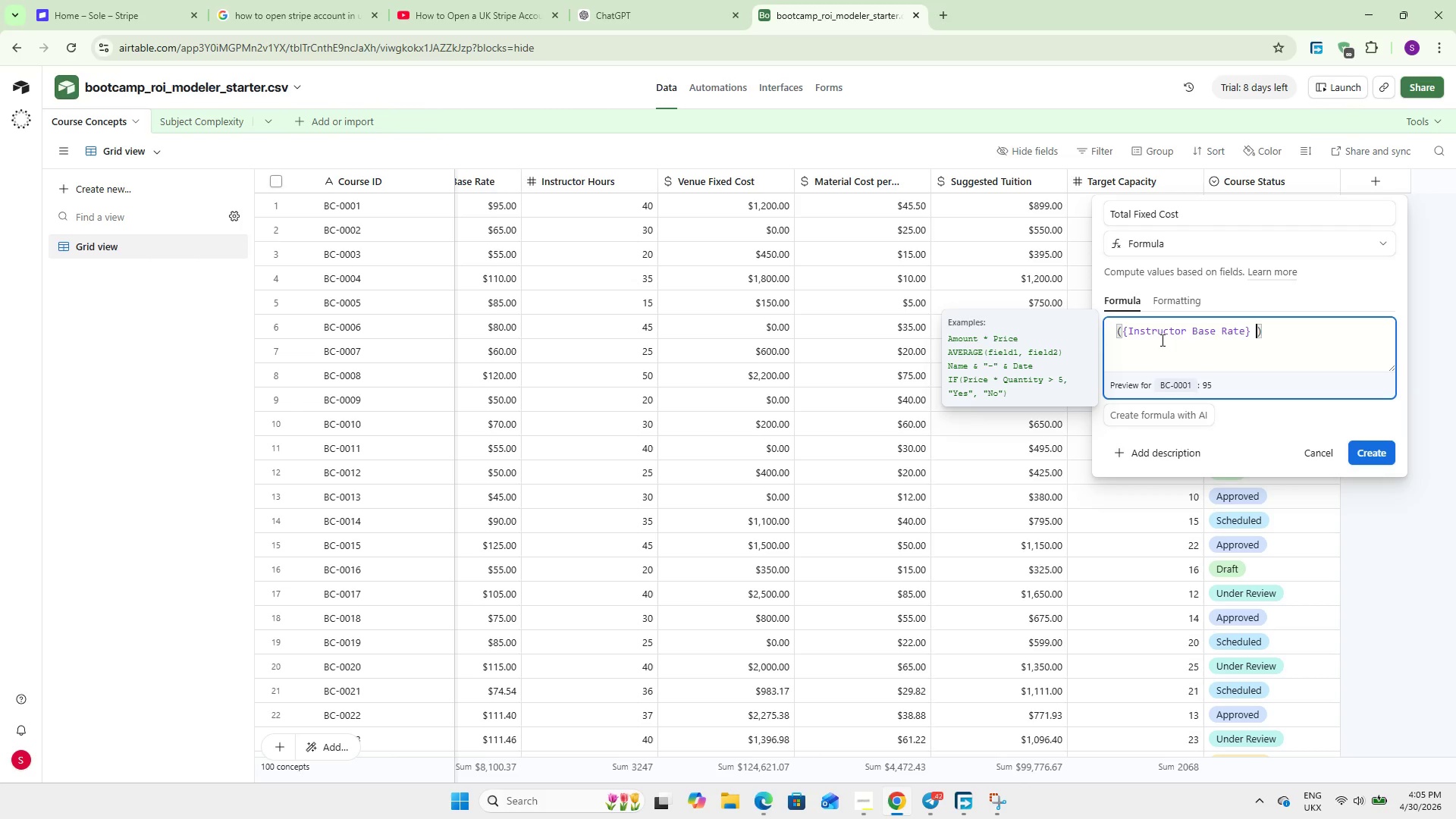 
key(Shift+8)
 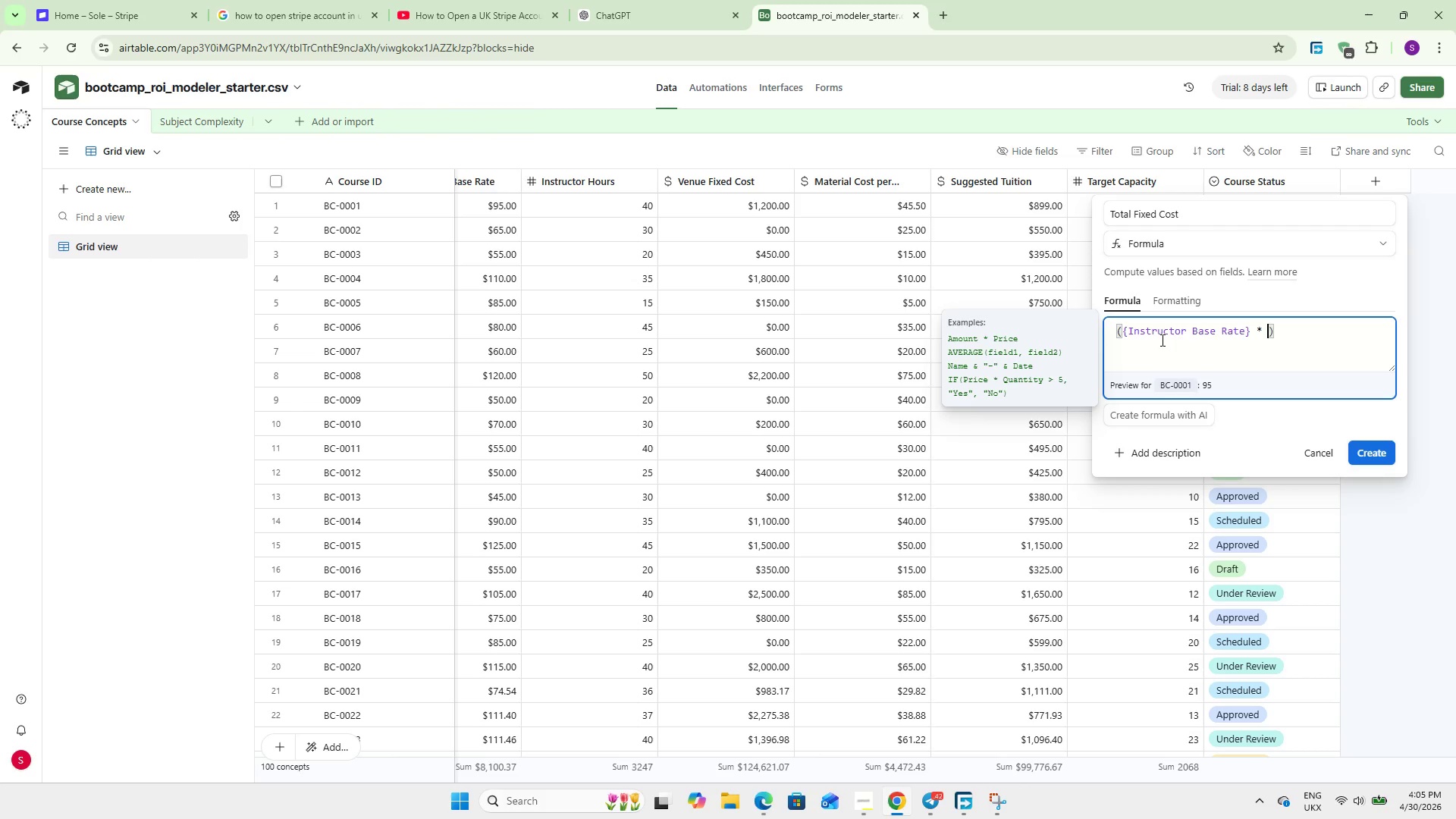 
key(Space)
 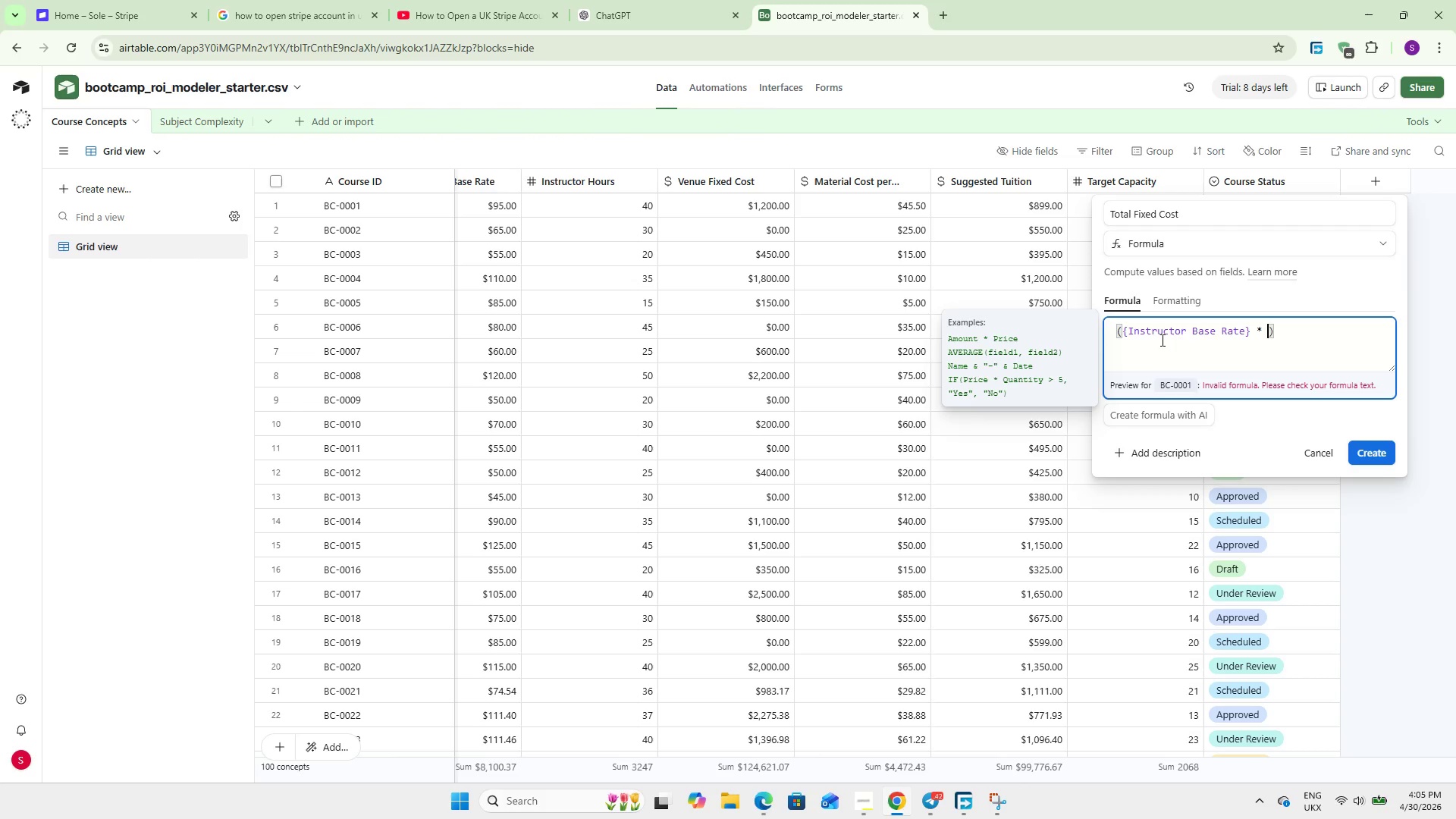 
wait(7.08)
 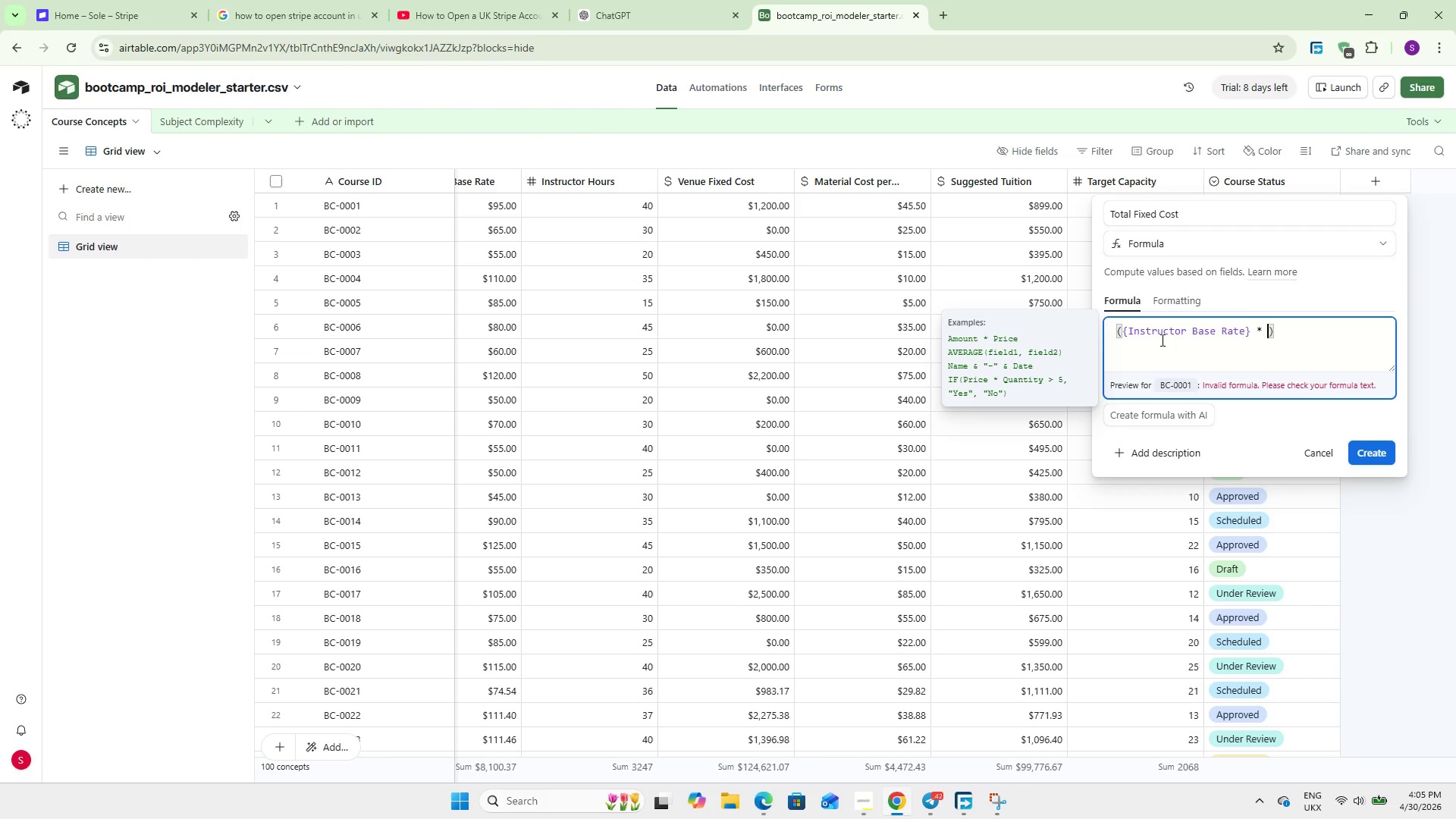 
type({Ins)
 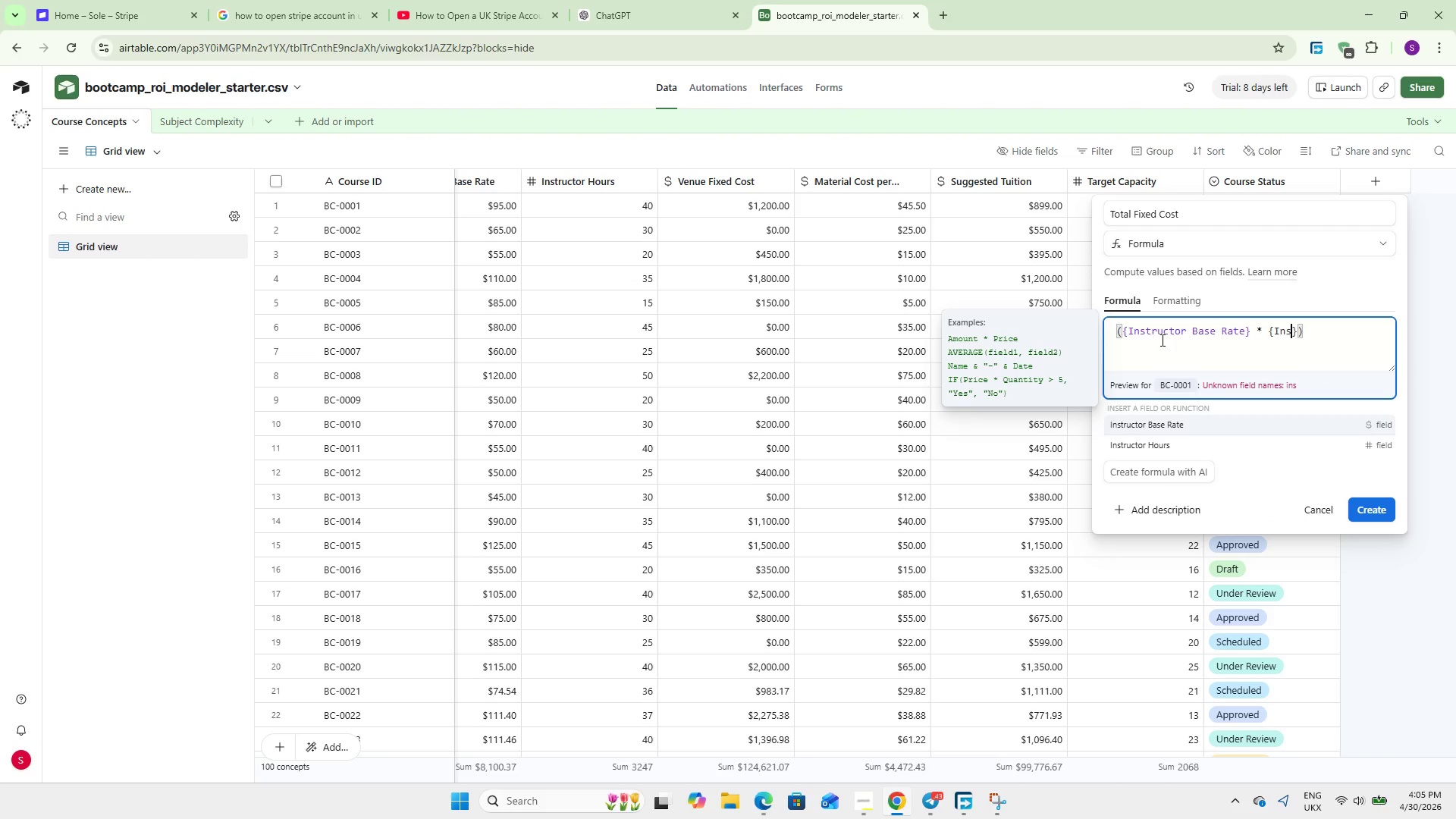 
key(ArrowDown)
 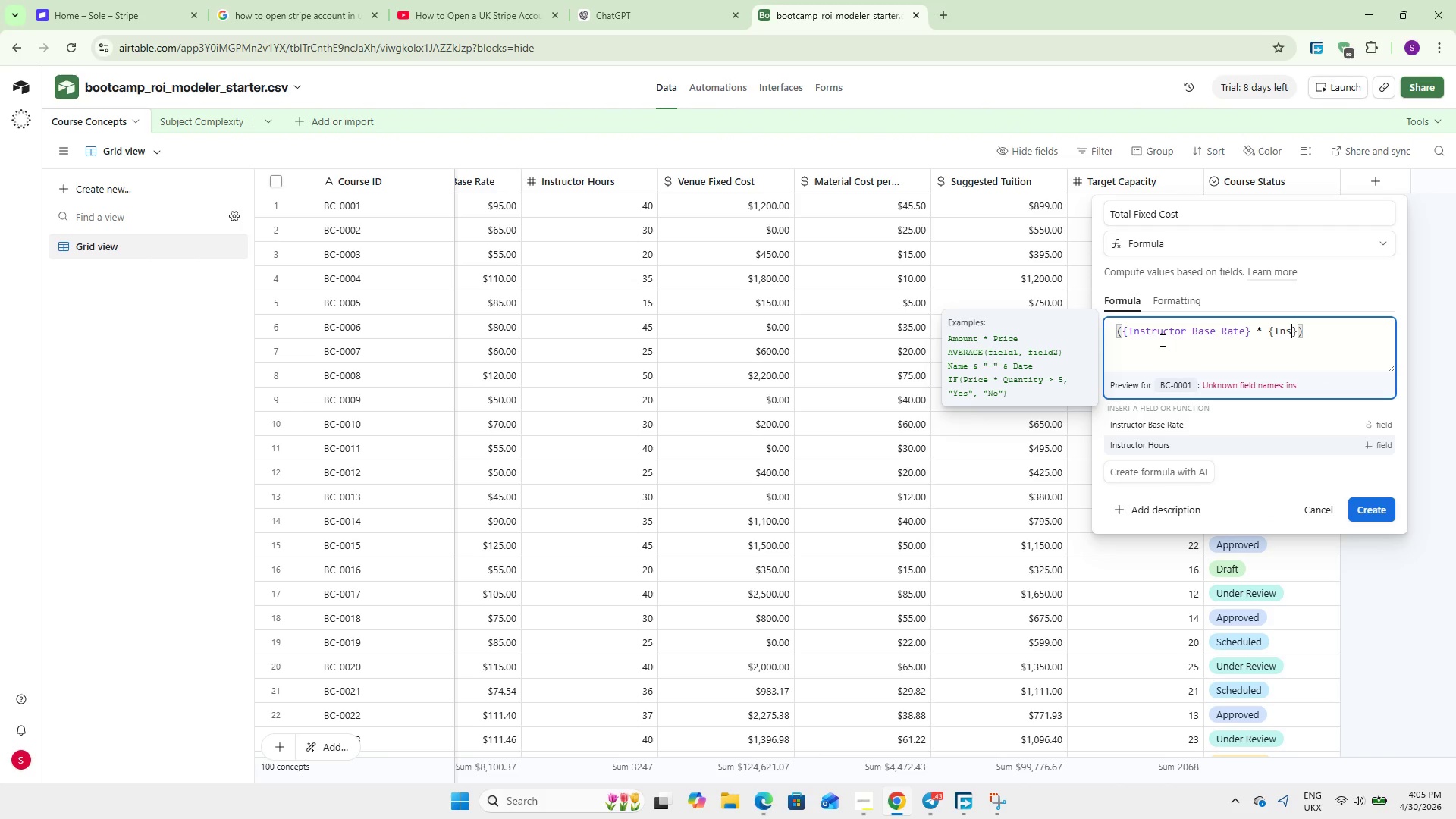 
key(Enter)
 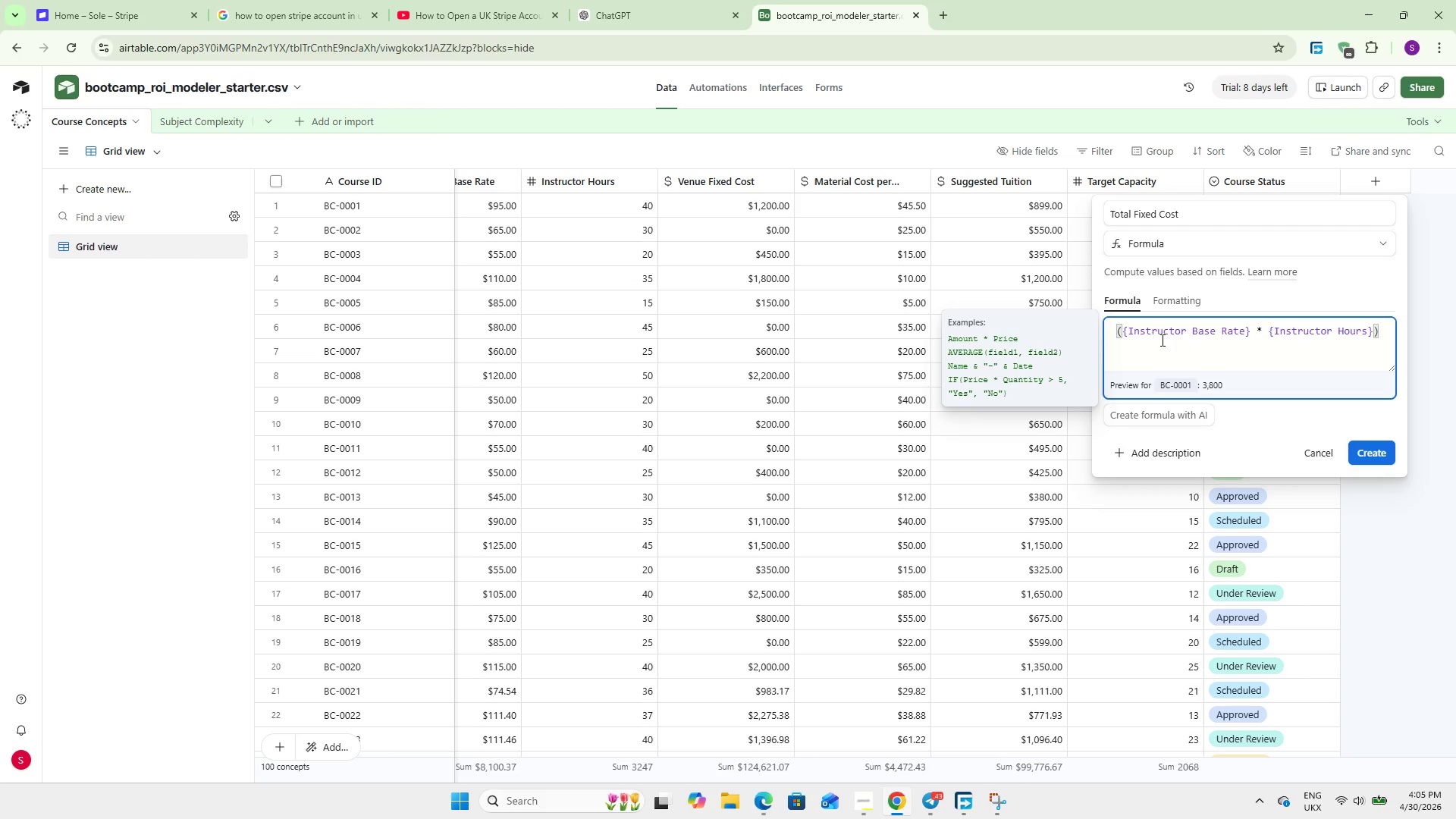 
wait(6.33)
 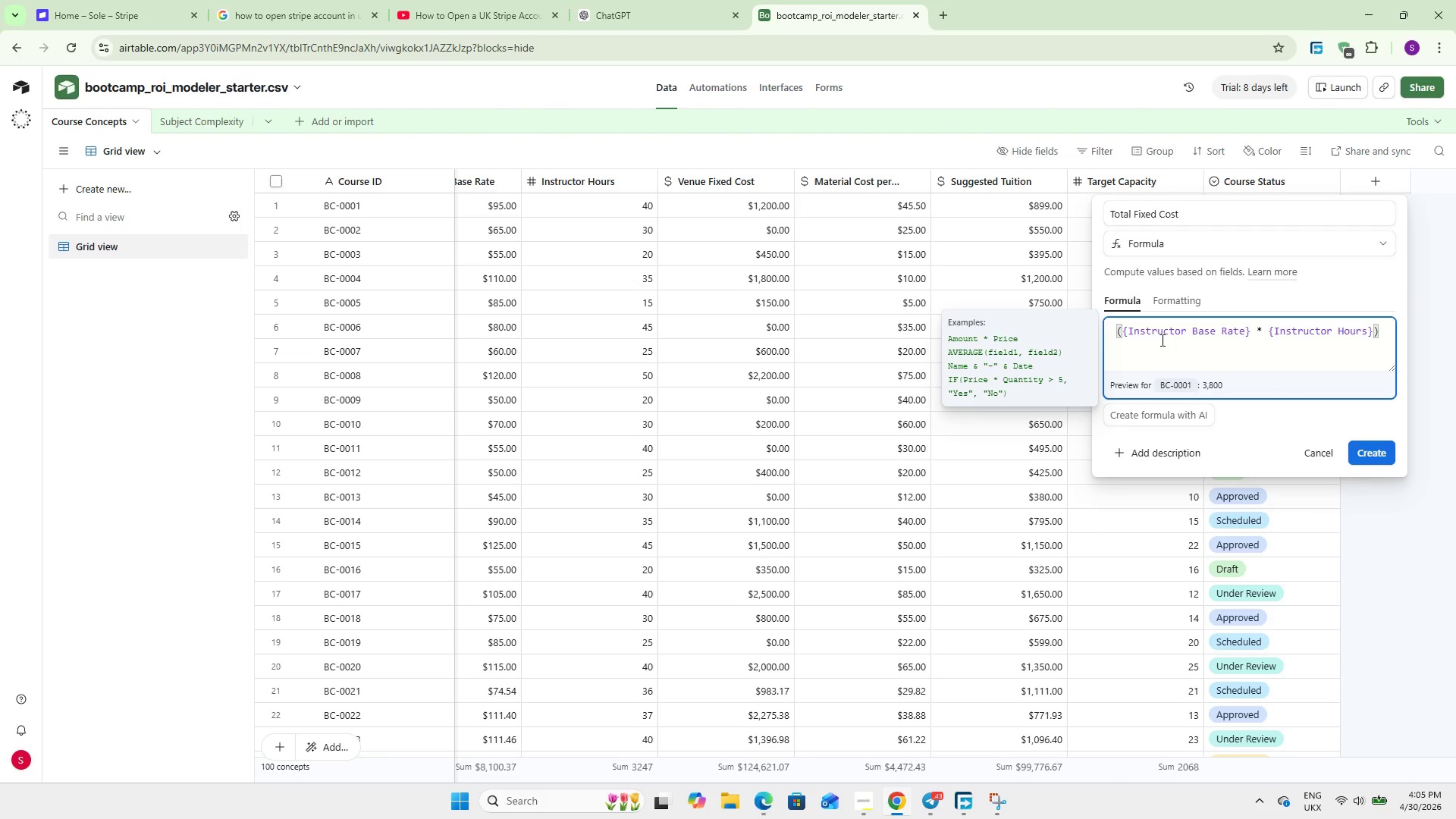 
key(ArrowRight)
 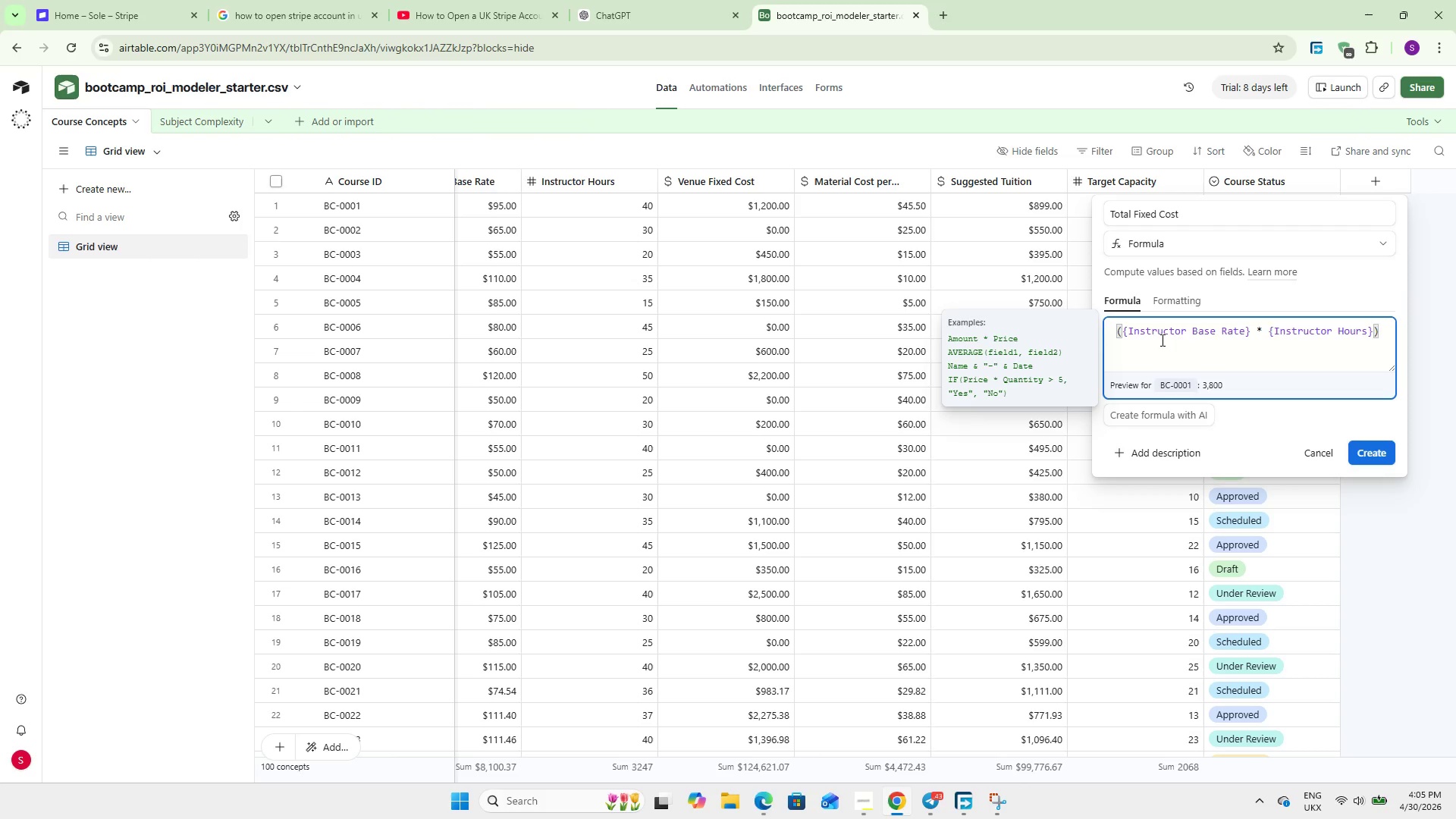 
type( + Ven)
 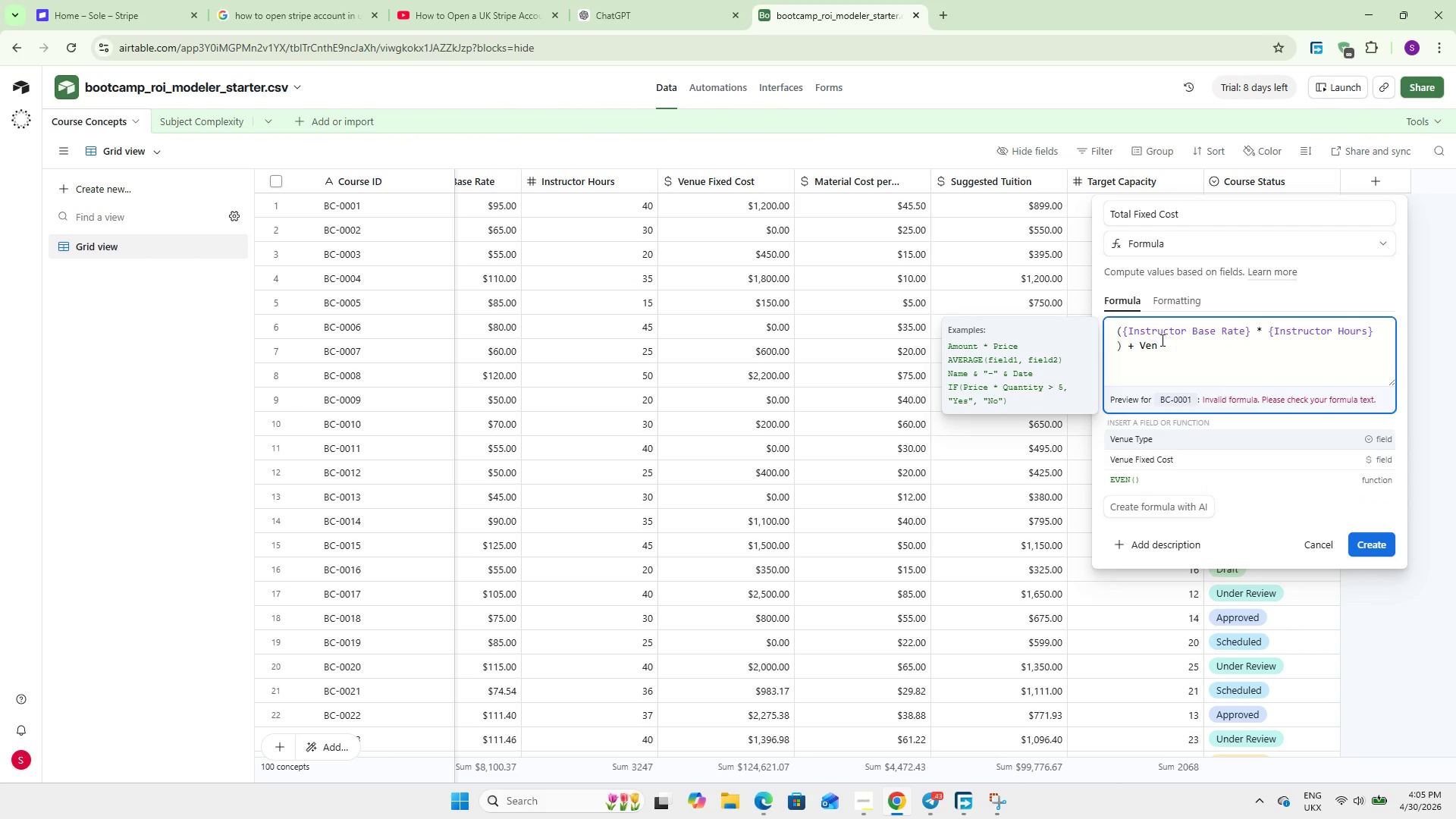 
key(ArrowDown)
 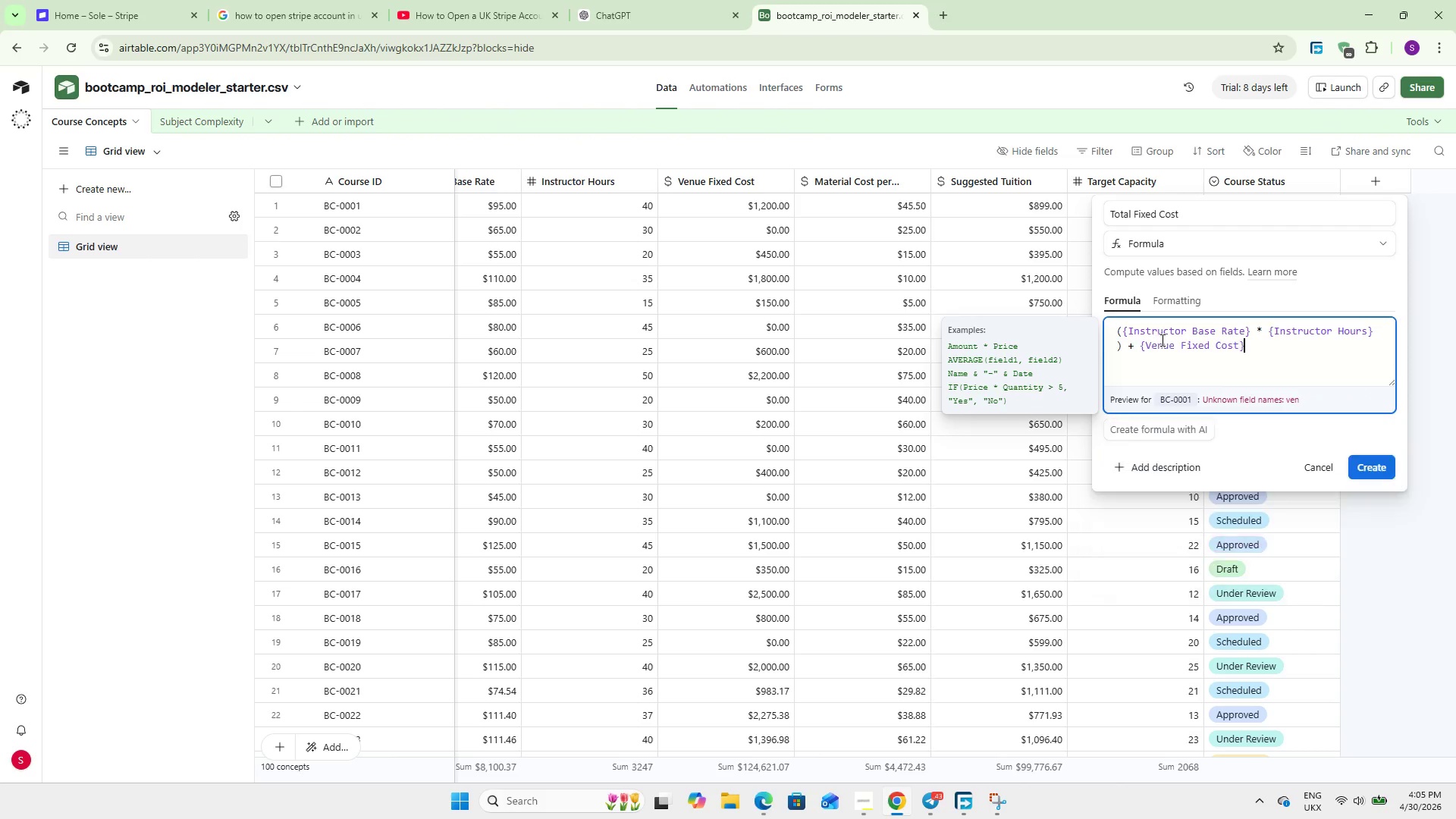 
key(Enter)
 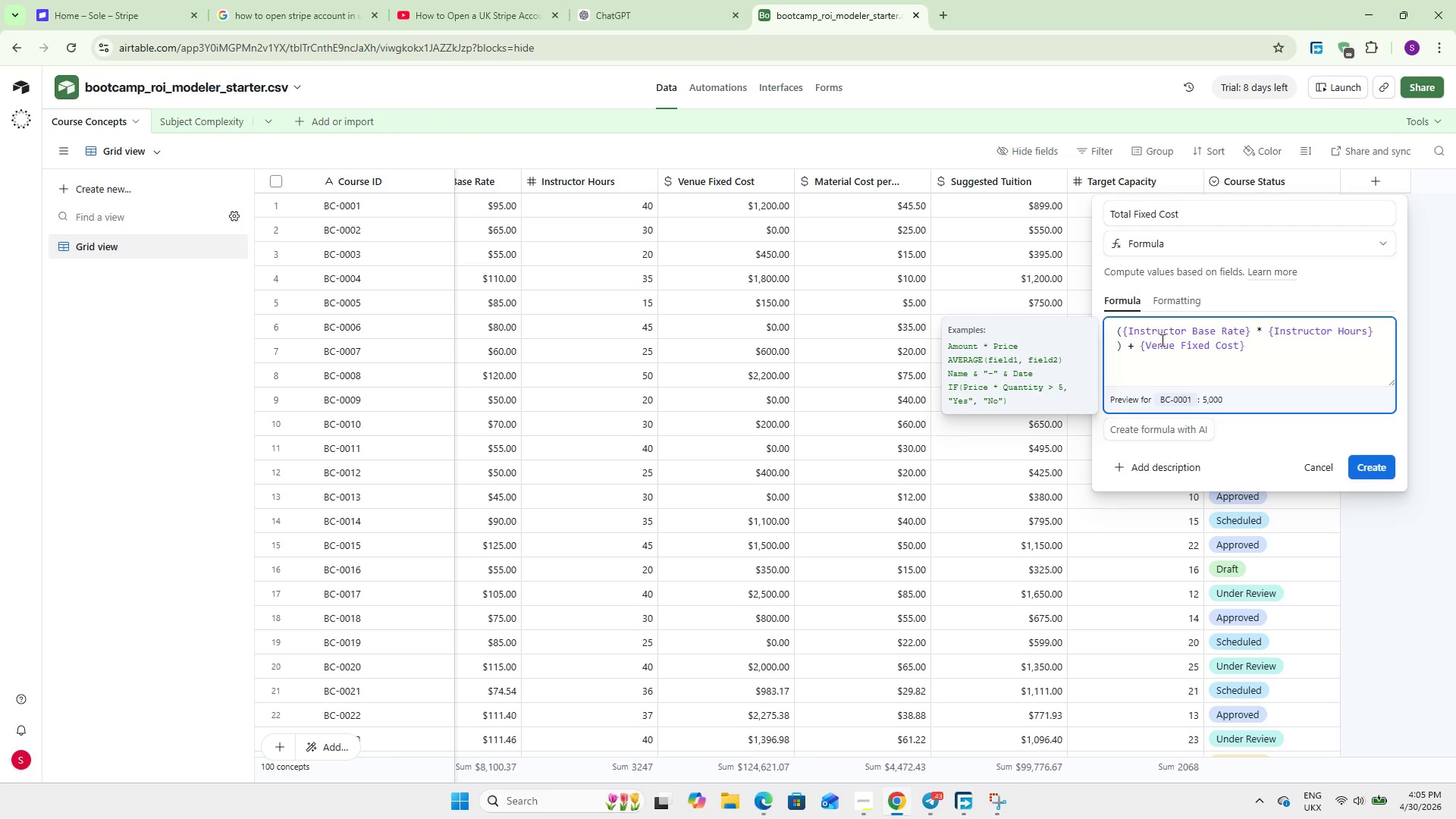 
wait(22.34)
 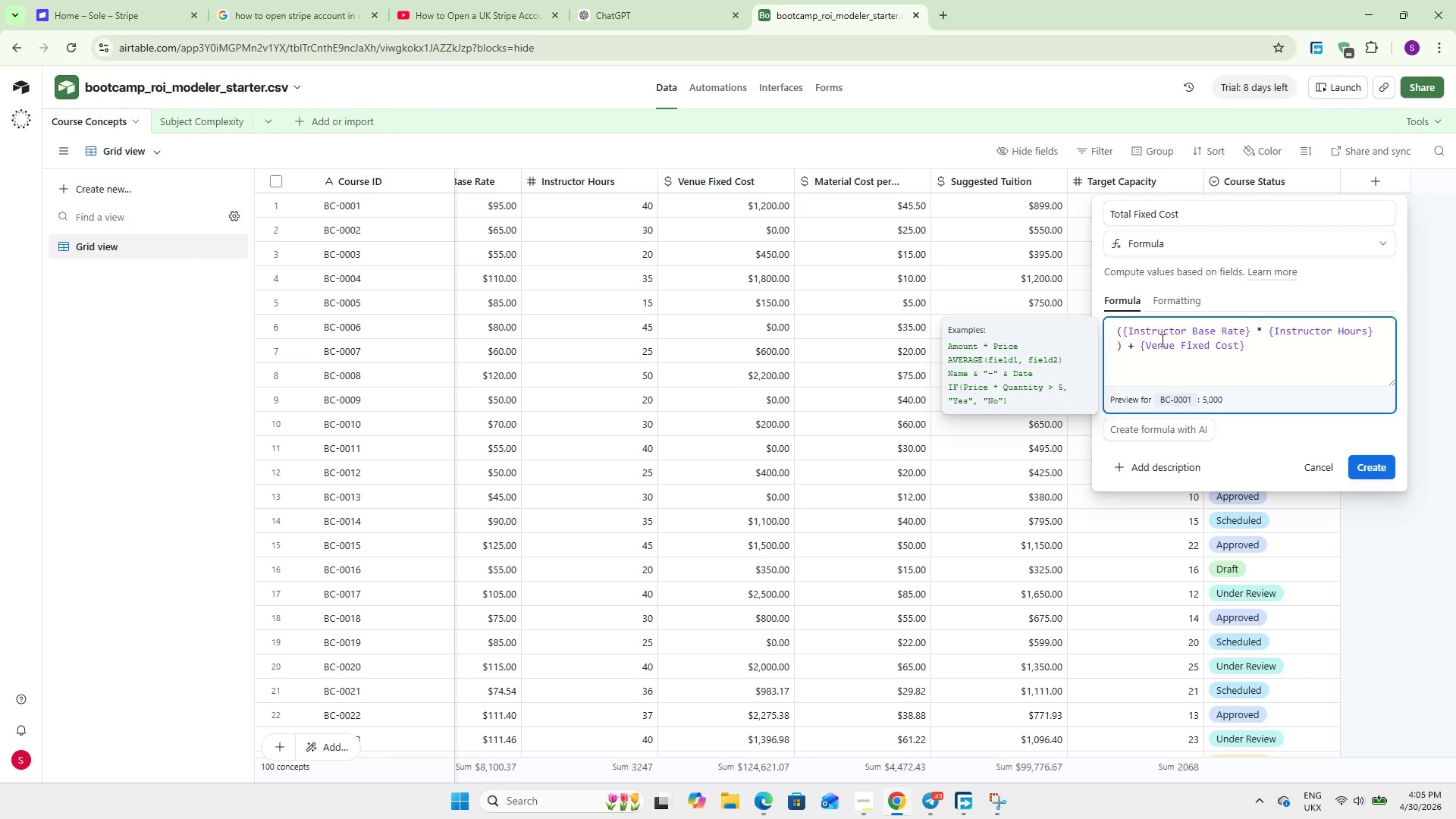 
left_click_drag(start_coordinate=[1142, 775], to_coordinate=[1297, 770])
 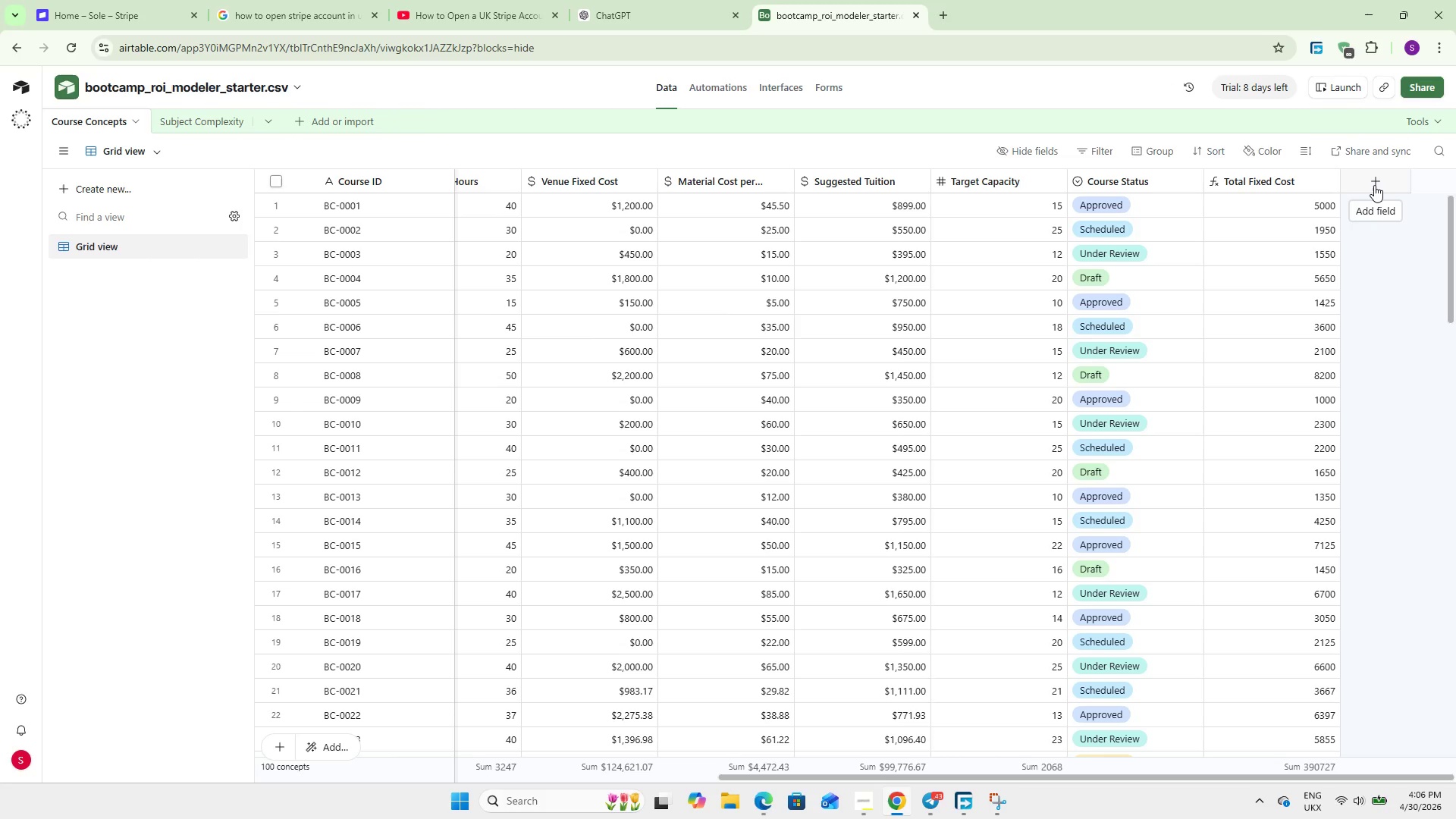 
wait(38.14)
 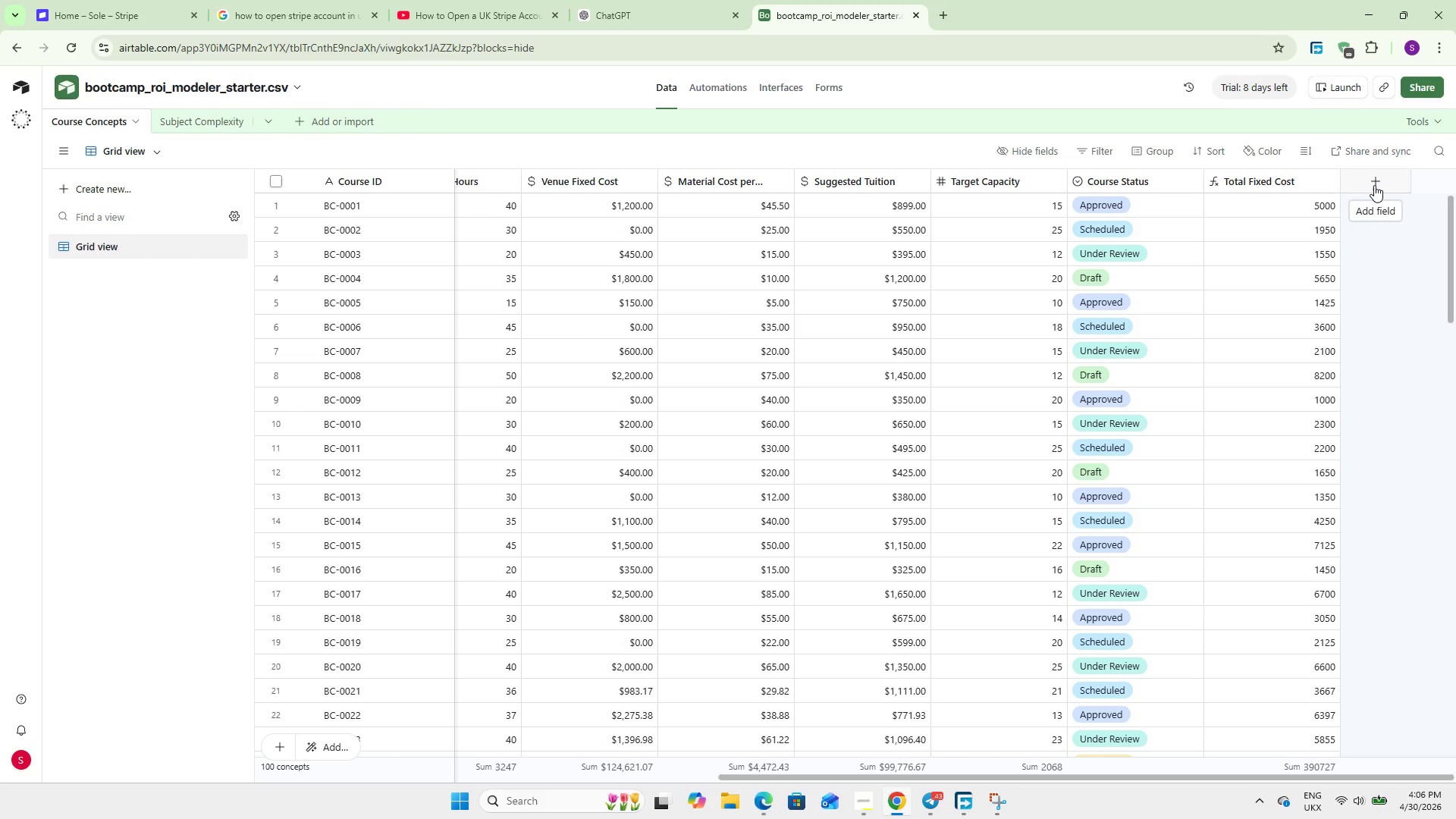 
left_click([1393, 179])
 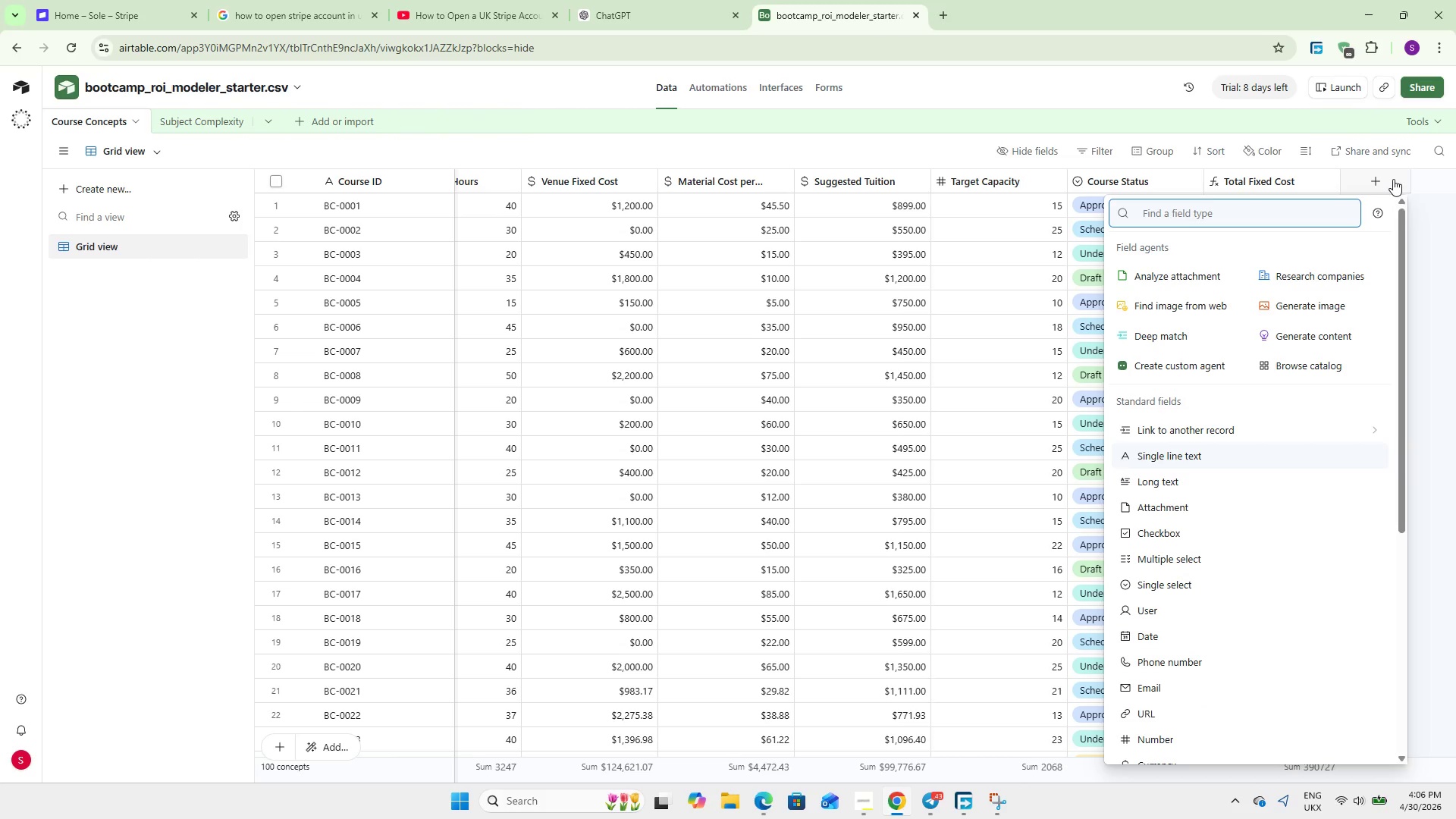 
wait(8.2)
 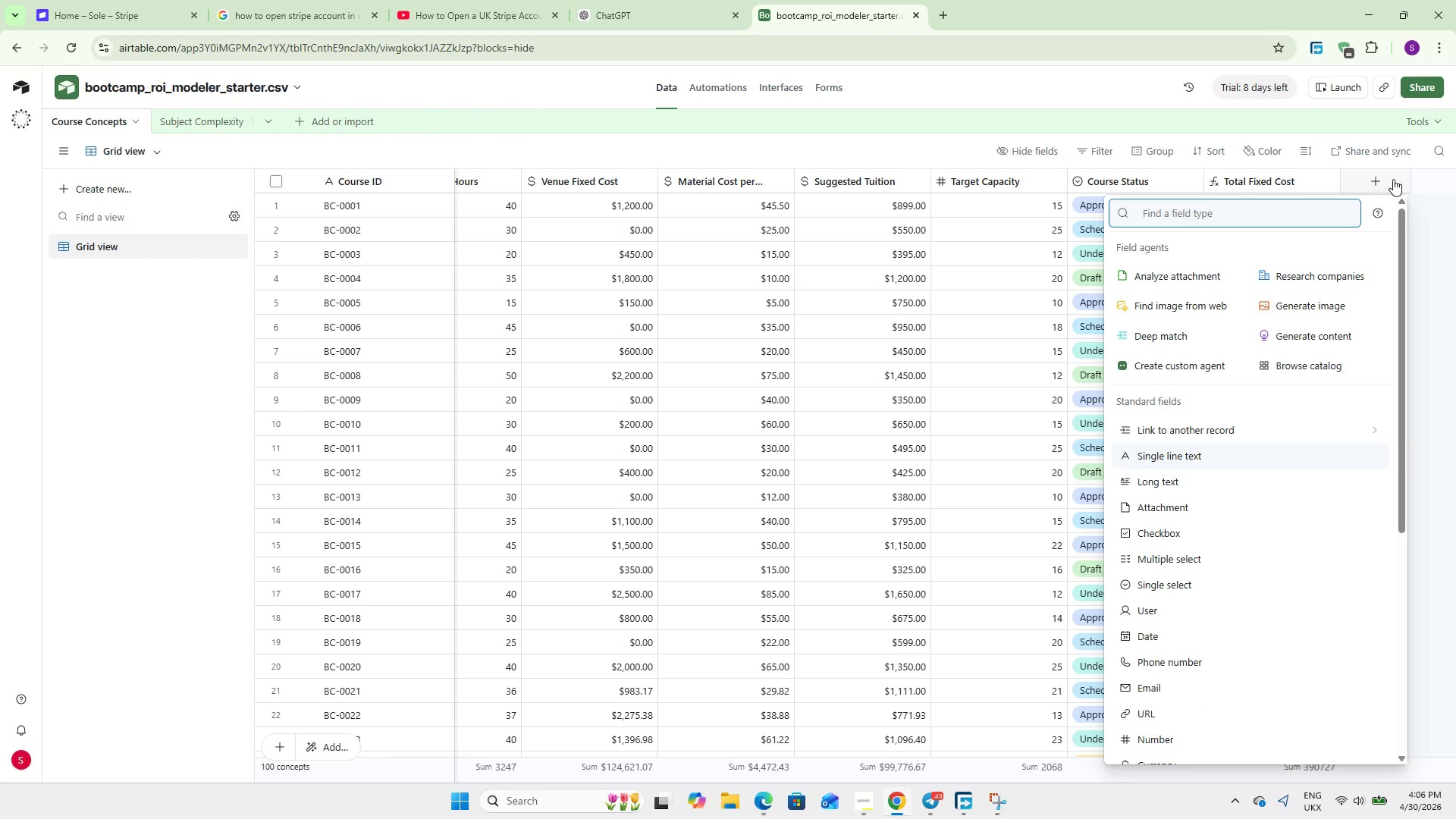 
type(for)
 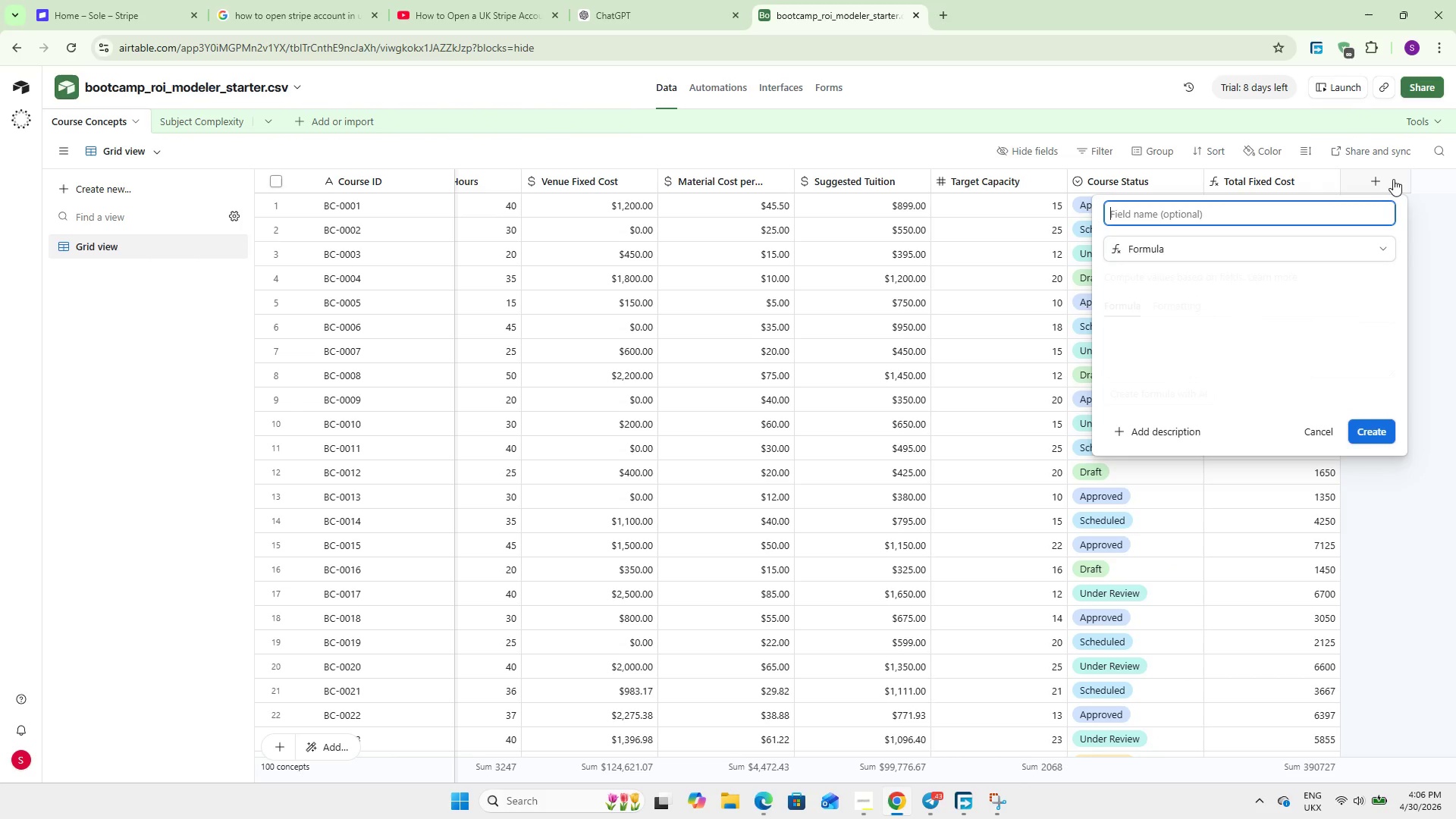 
key(Enter)
 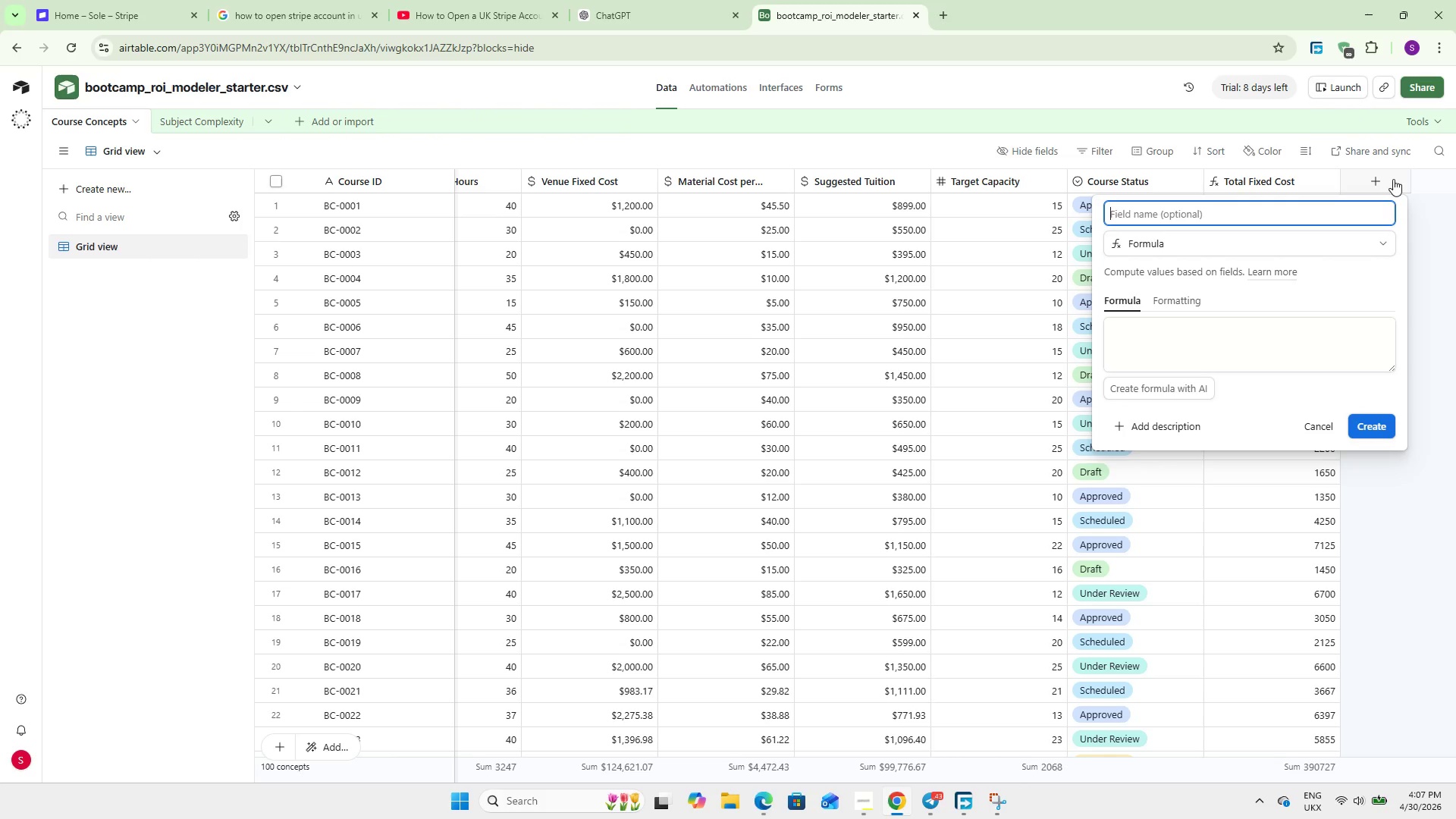 
wait(39.62)
 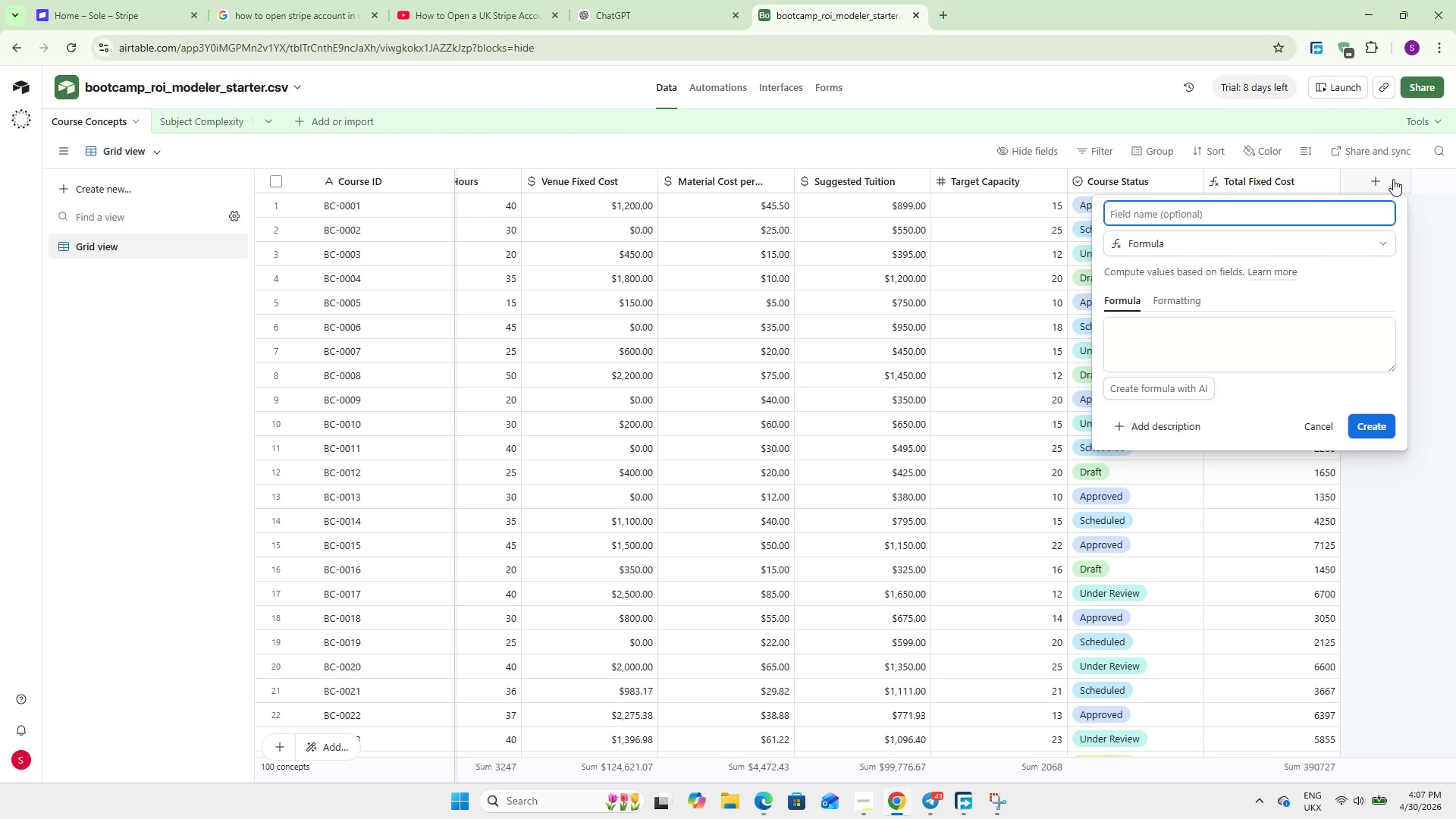 
type(Unit Margin)
 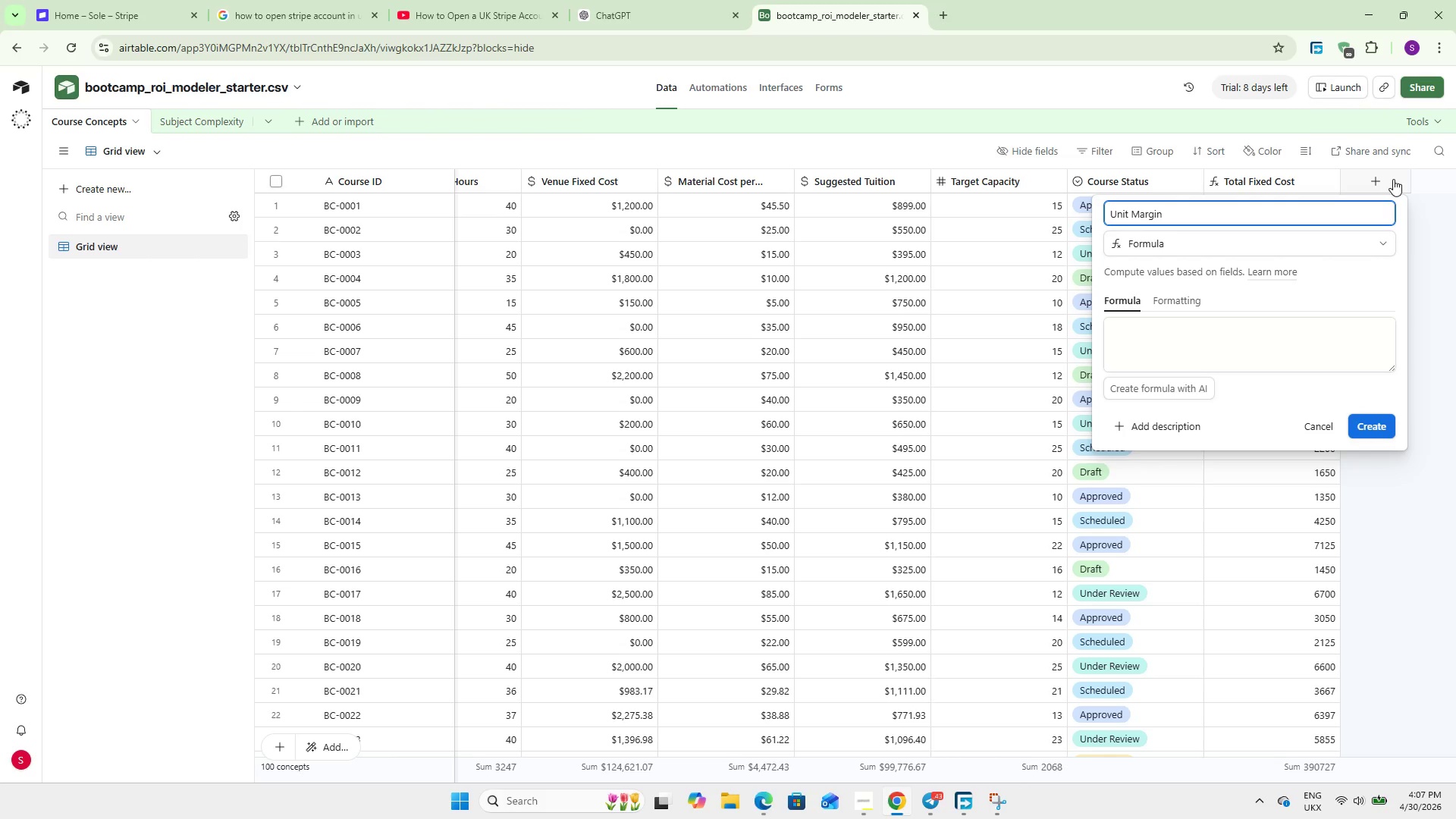 
wait(10.81)
 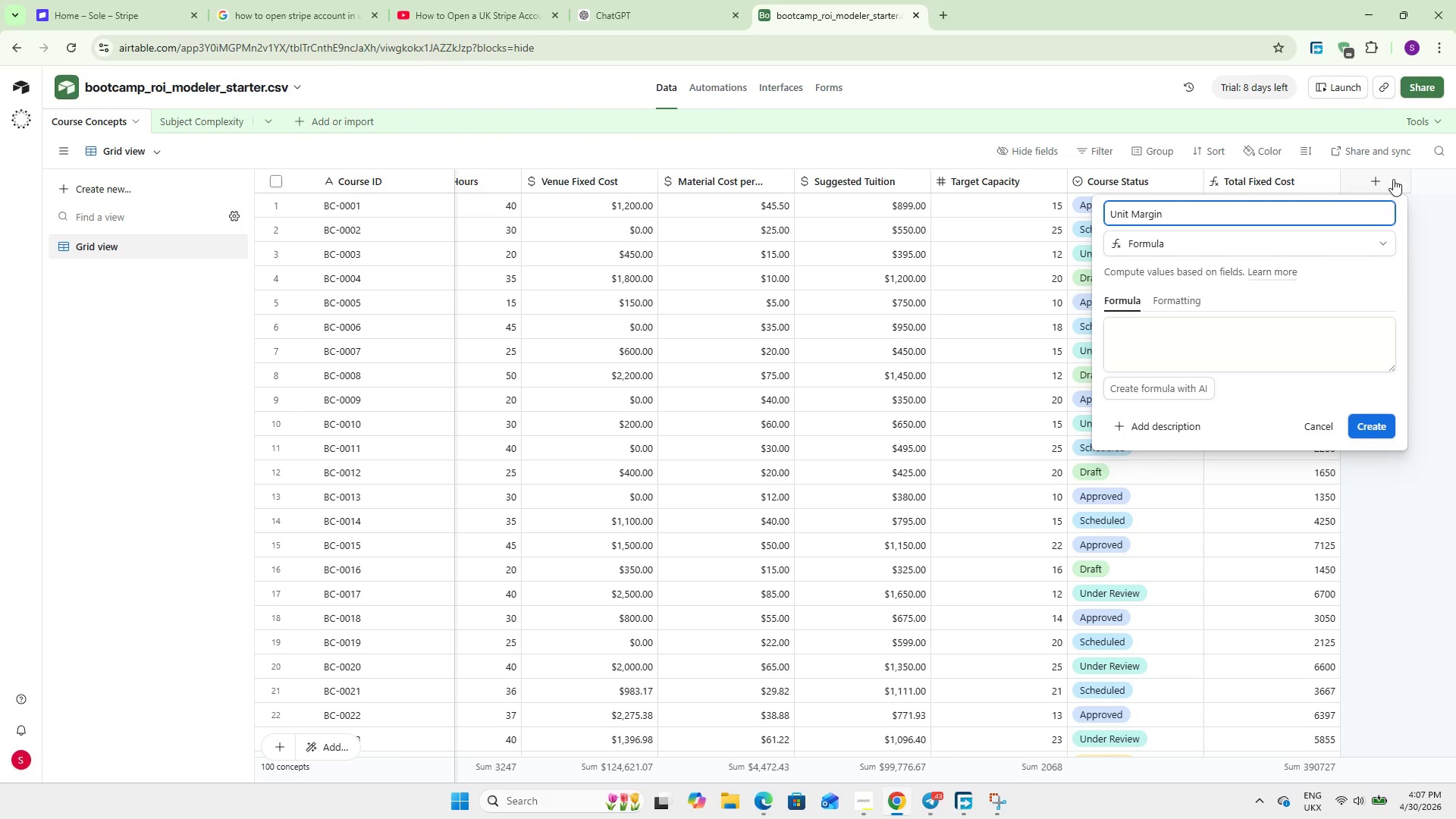 
left_click([1190, 337])
 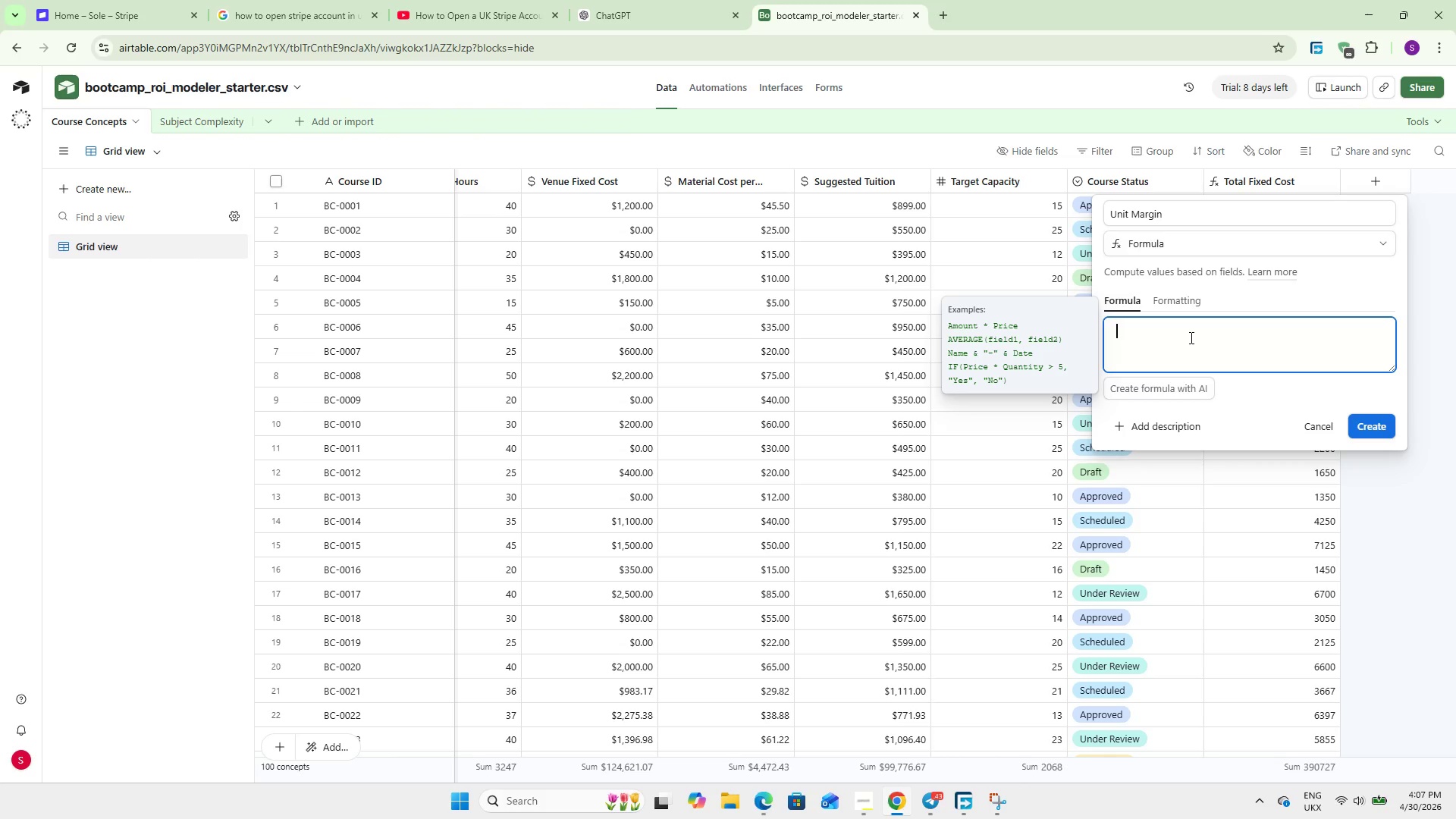 
type(Sugges)
 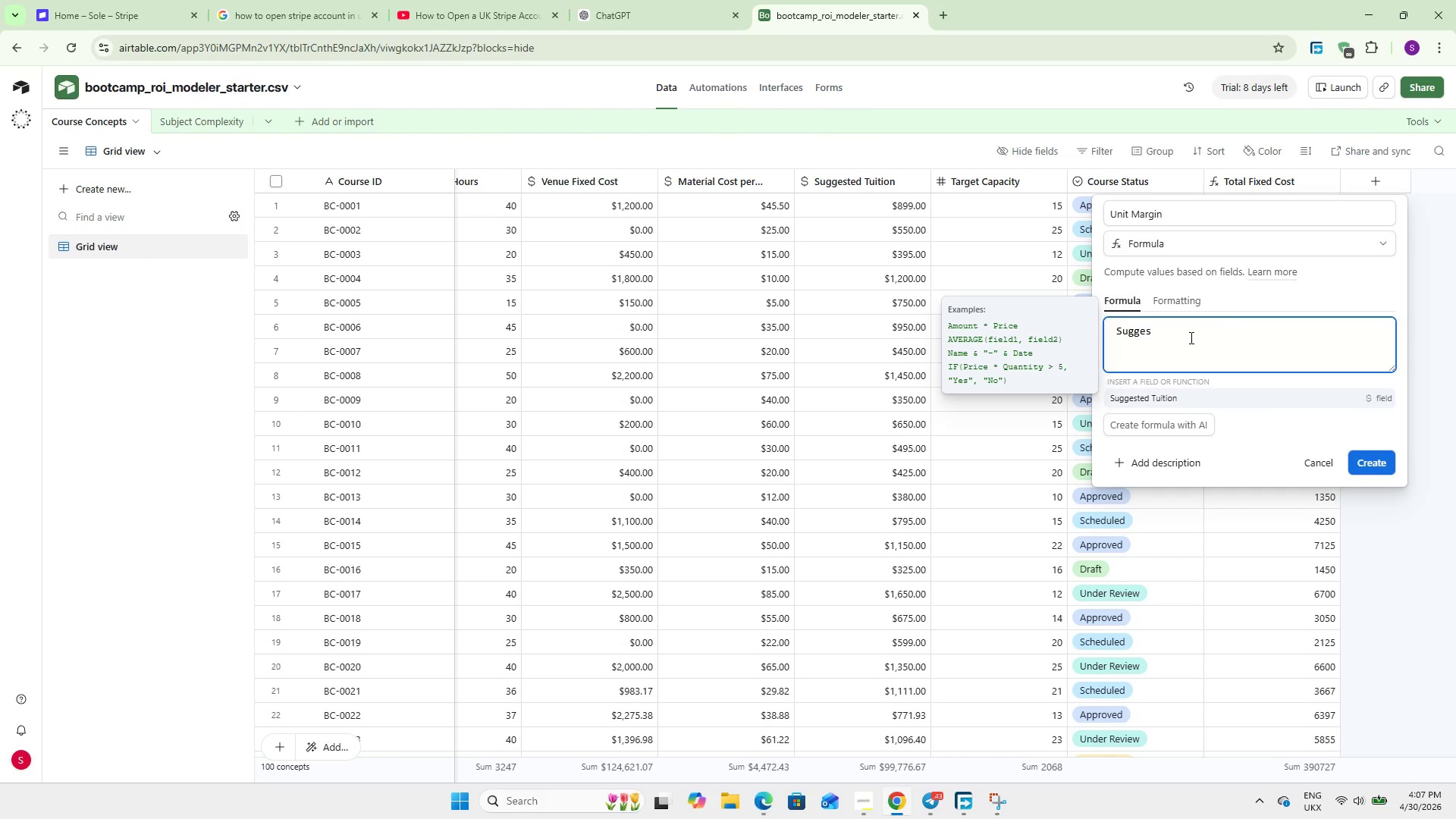 
key(Enter)
 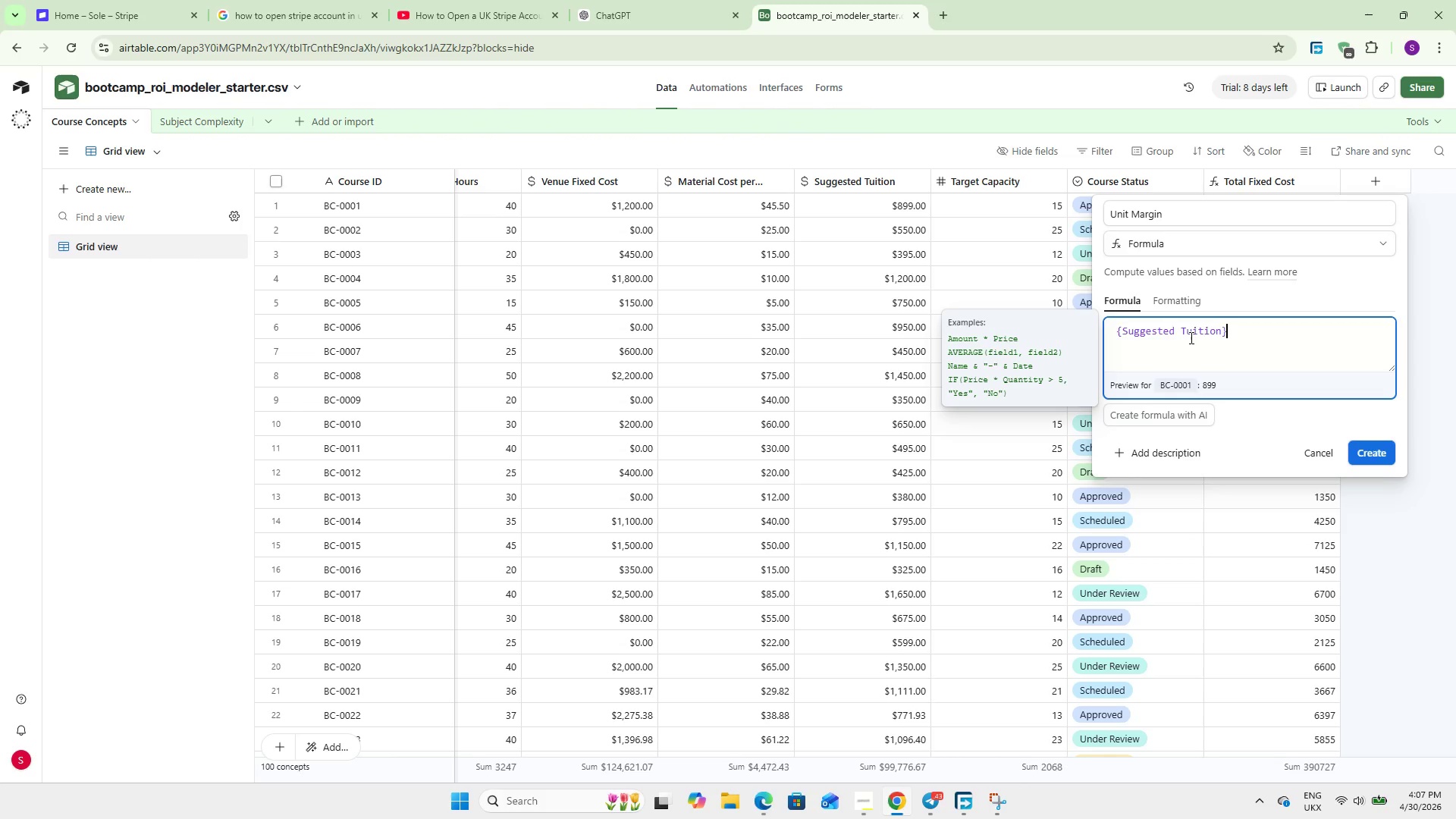 
type( - Material)
 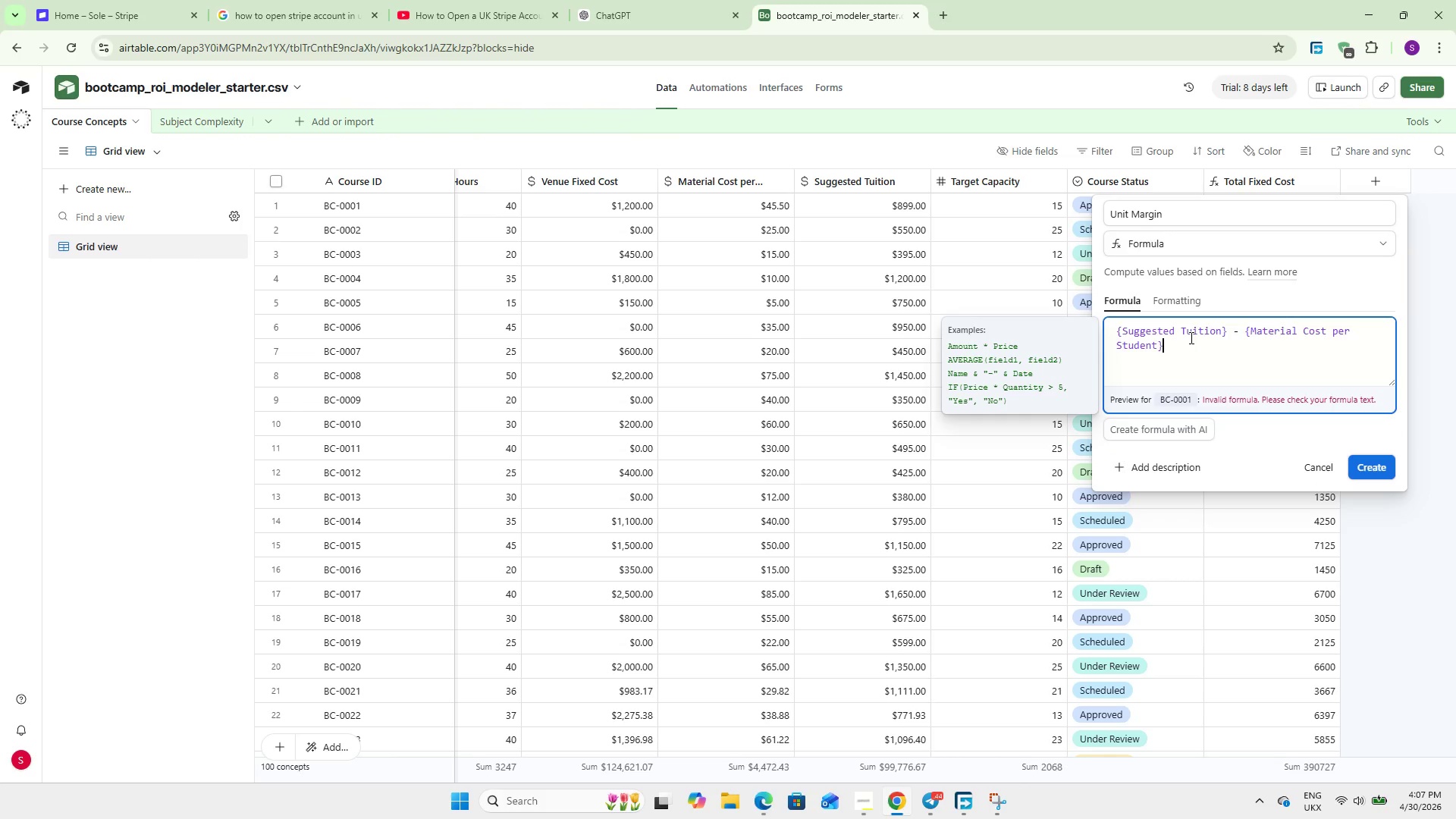 
 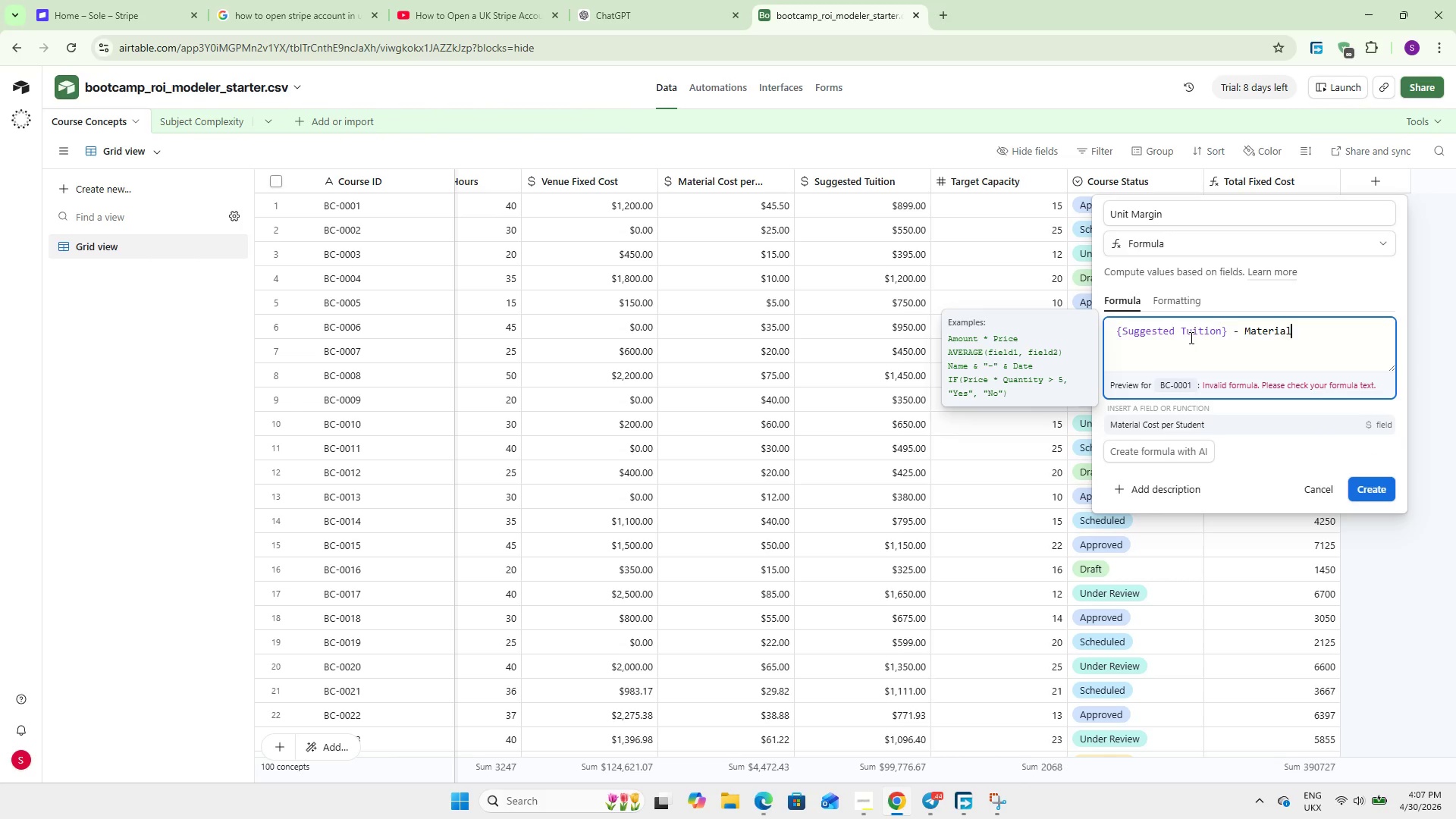 
key(Enter)
 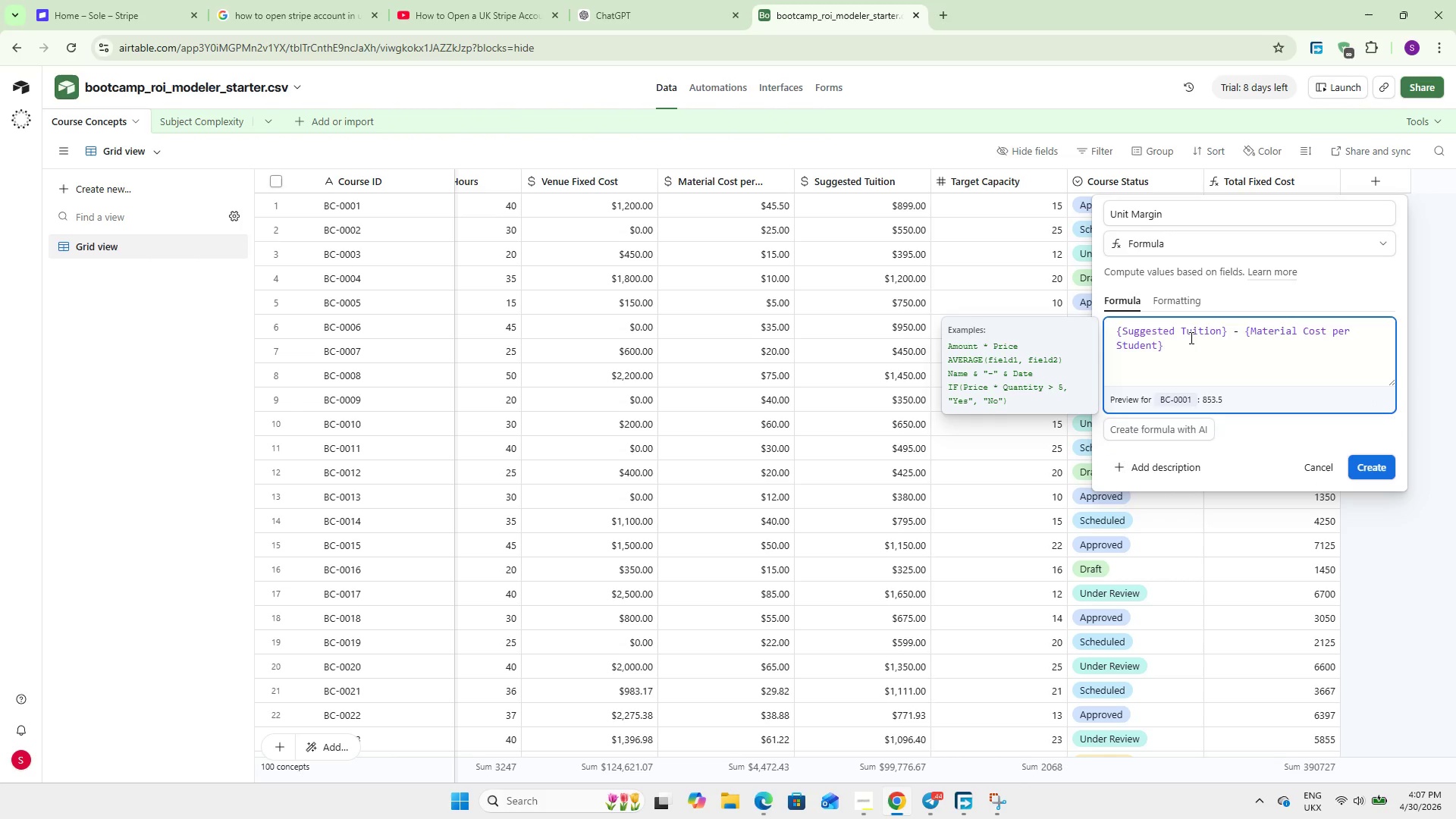 
wait(6.05)
 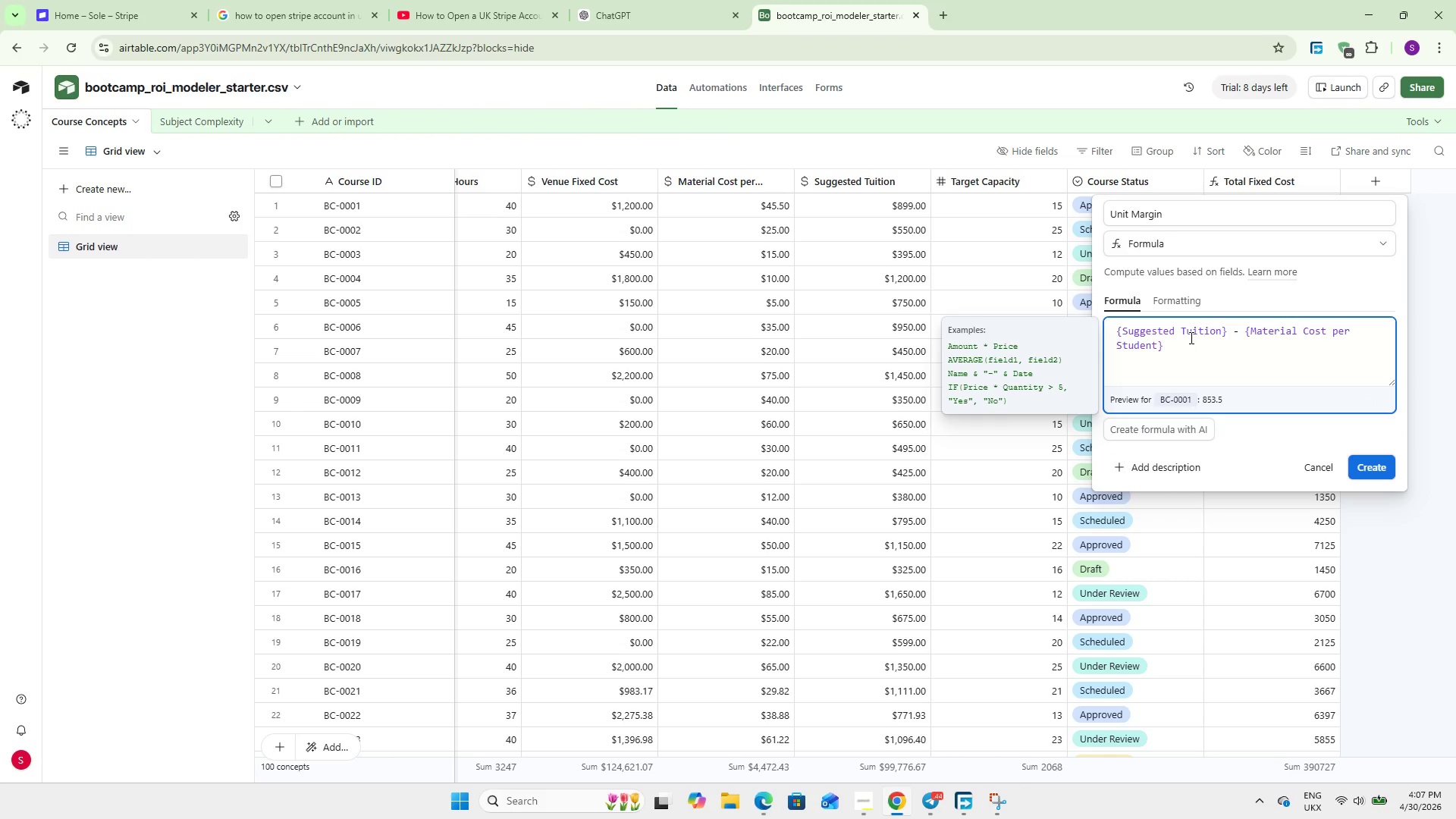 
left_click([1376, 469])
 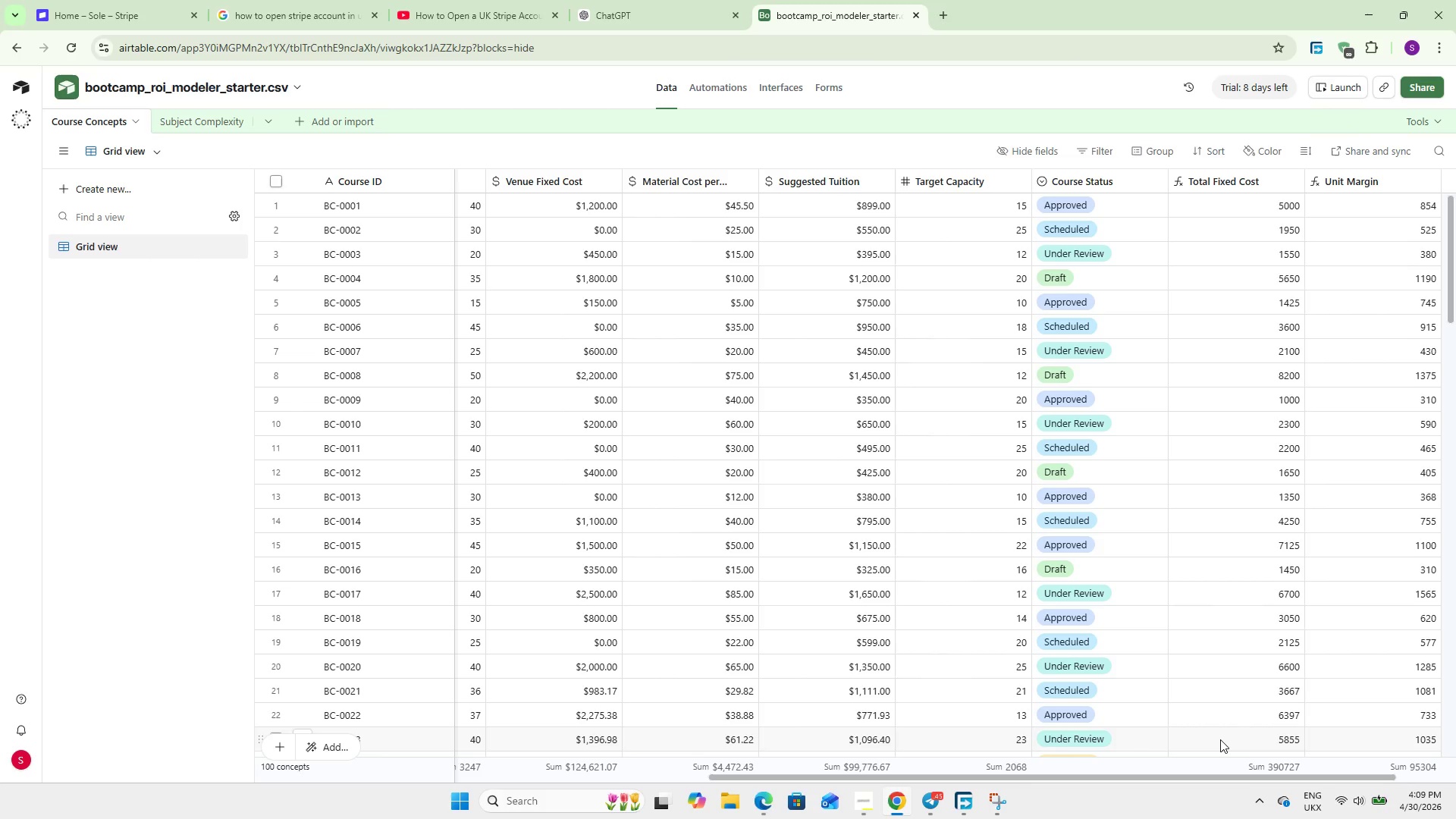 
wait(91.5)
 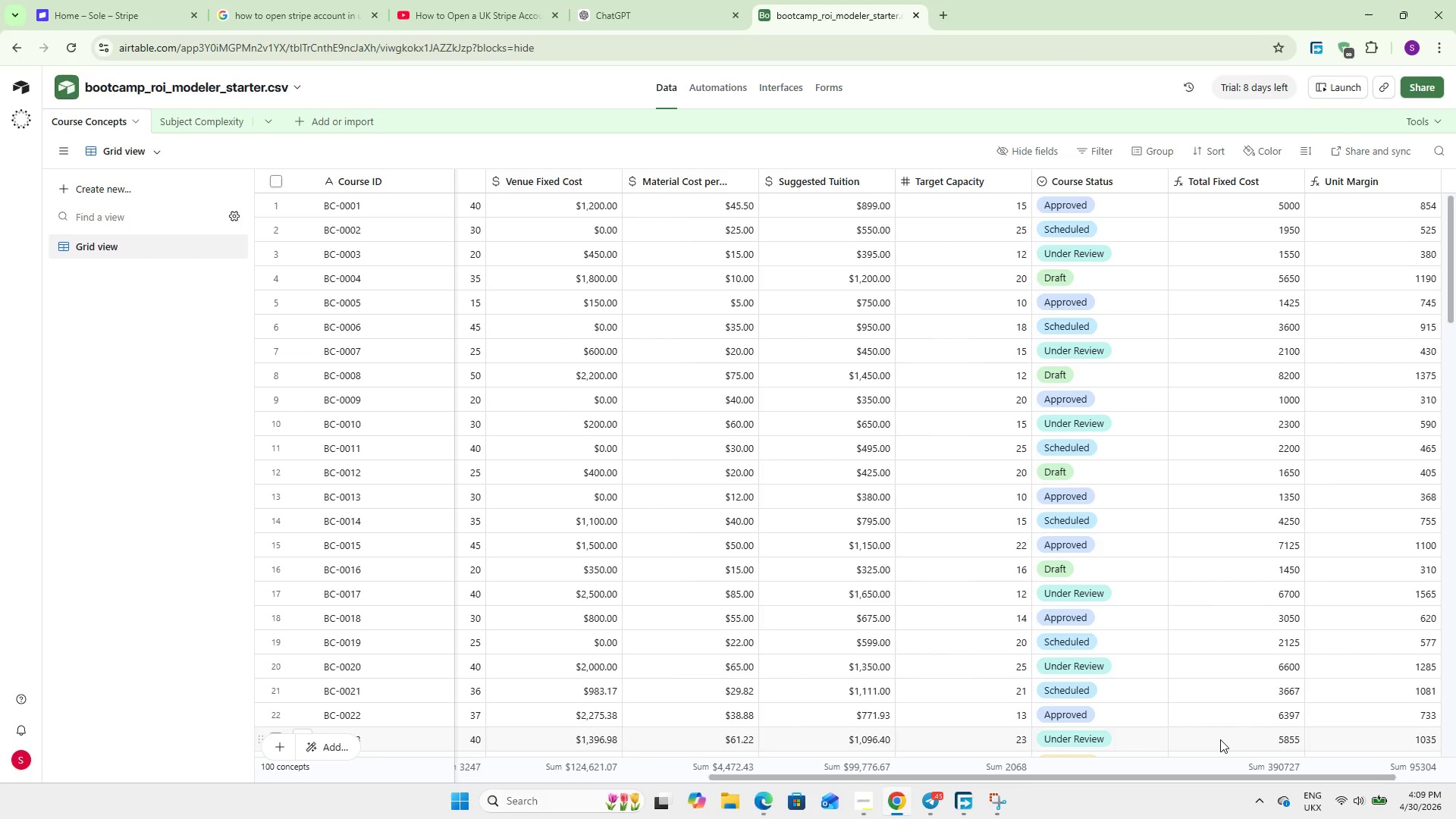 
left_click_drag(start_coordinate=[1103, 778], to_coordinate=[1183, 778])
 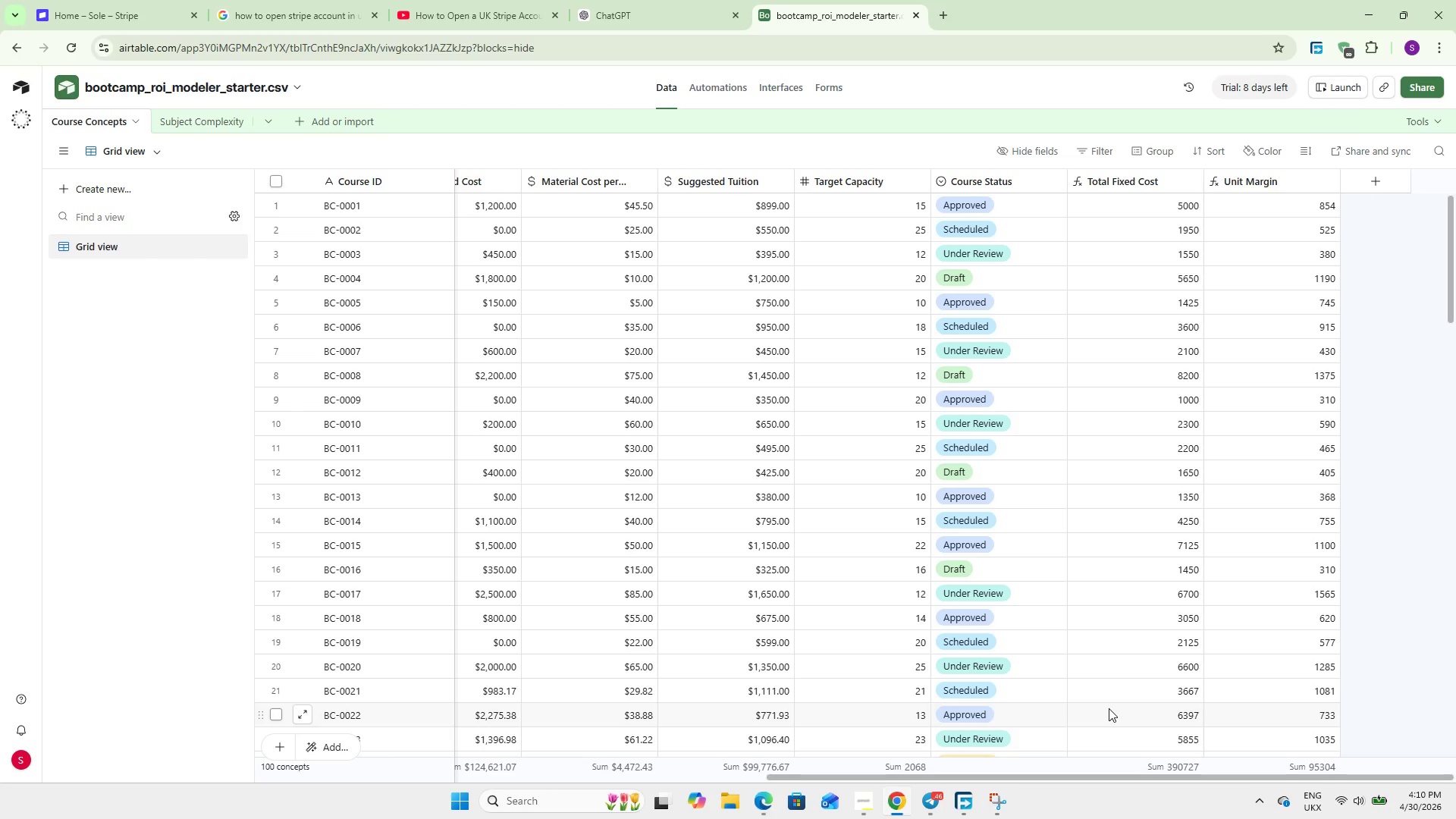 
wait(65.14)
 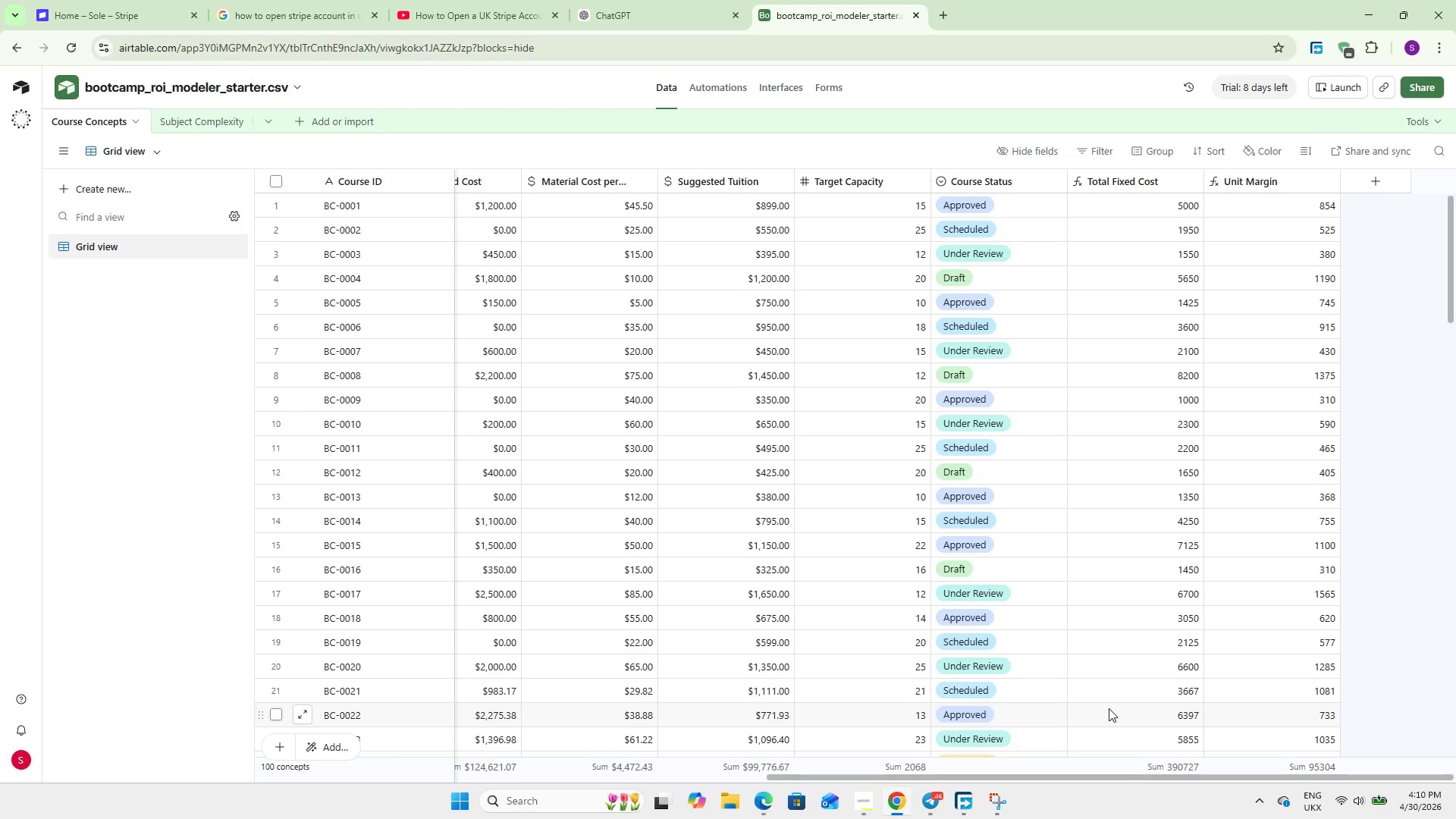 
left_click([1363, 179])
 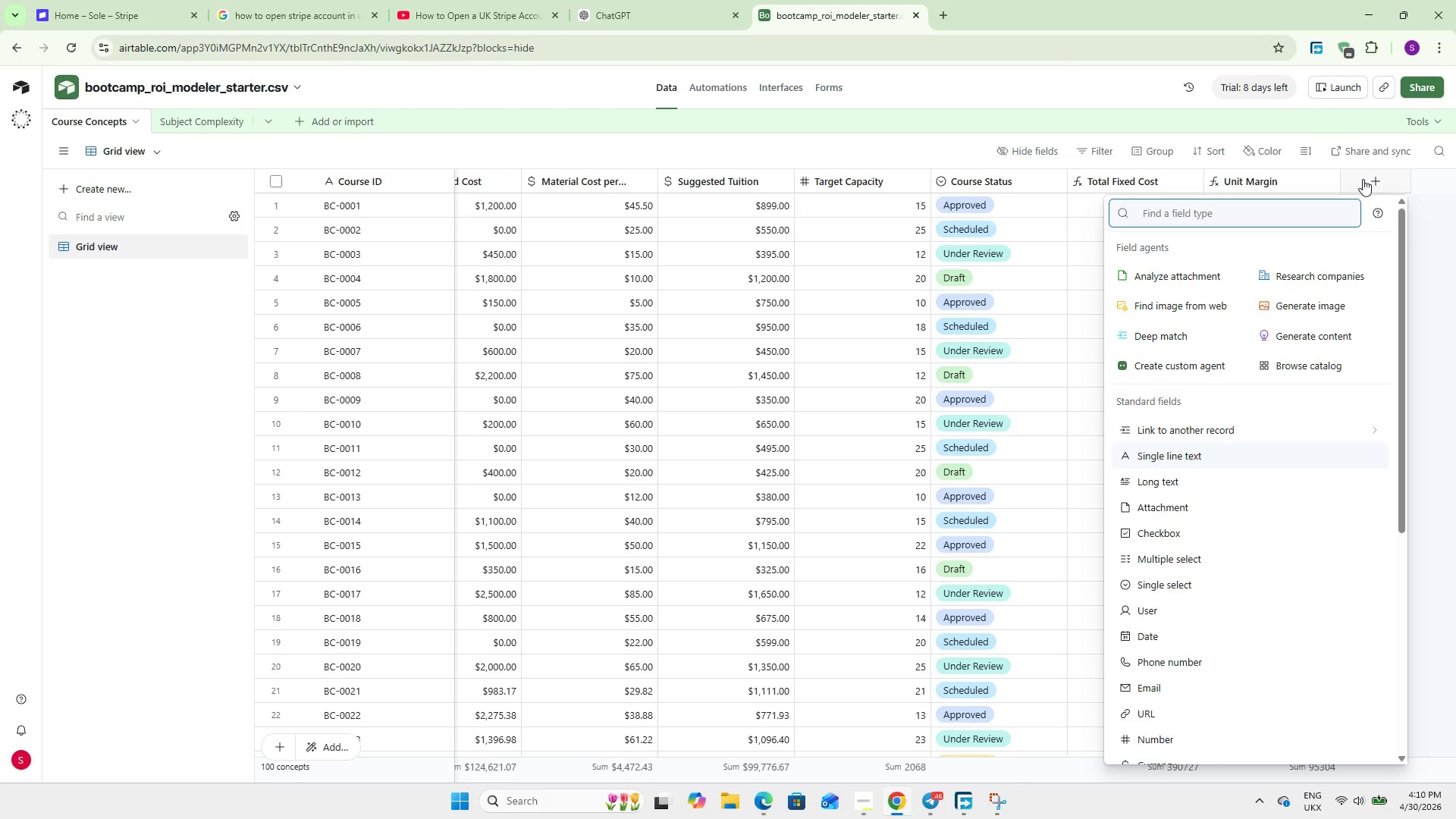 
type(for)
 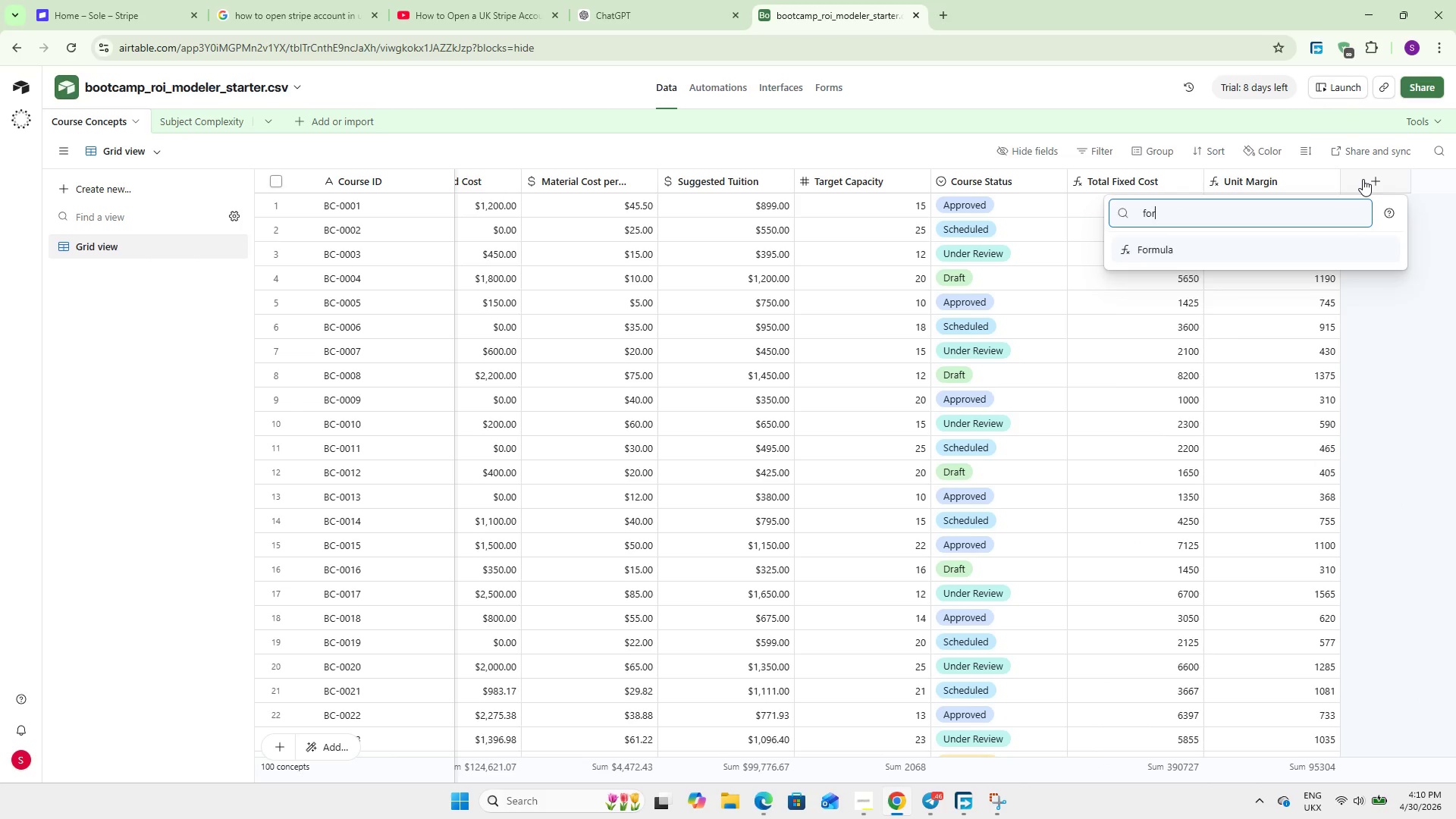 
key(Enter)
 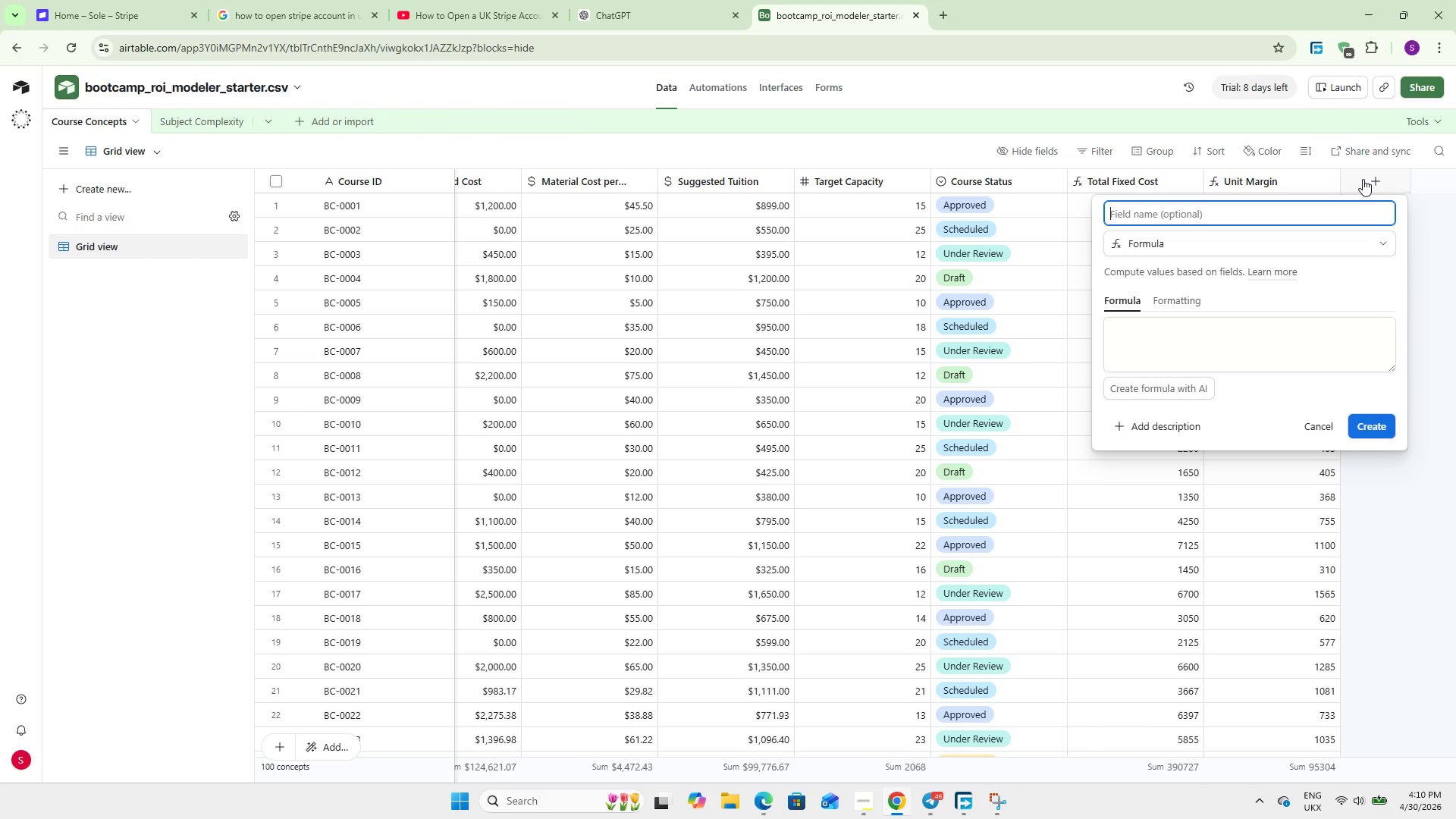 
type(Break-Even Enrollment)
 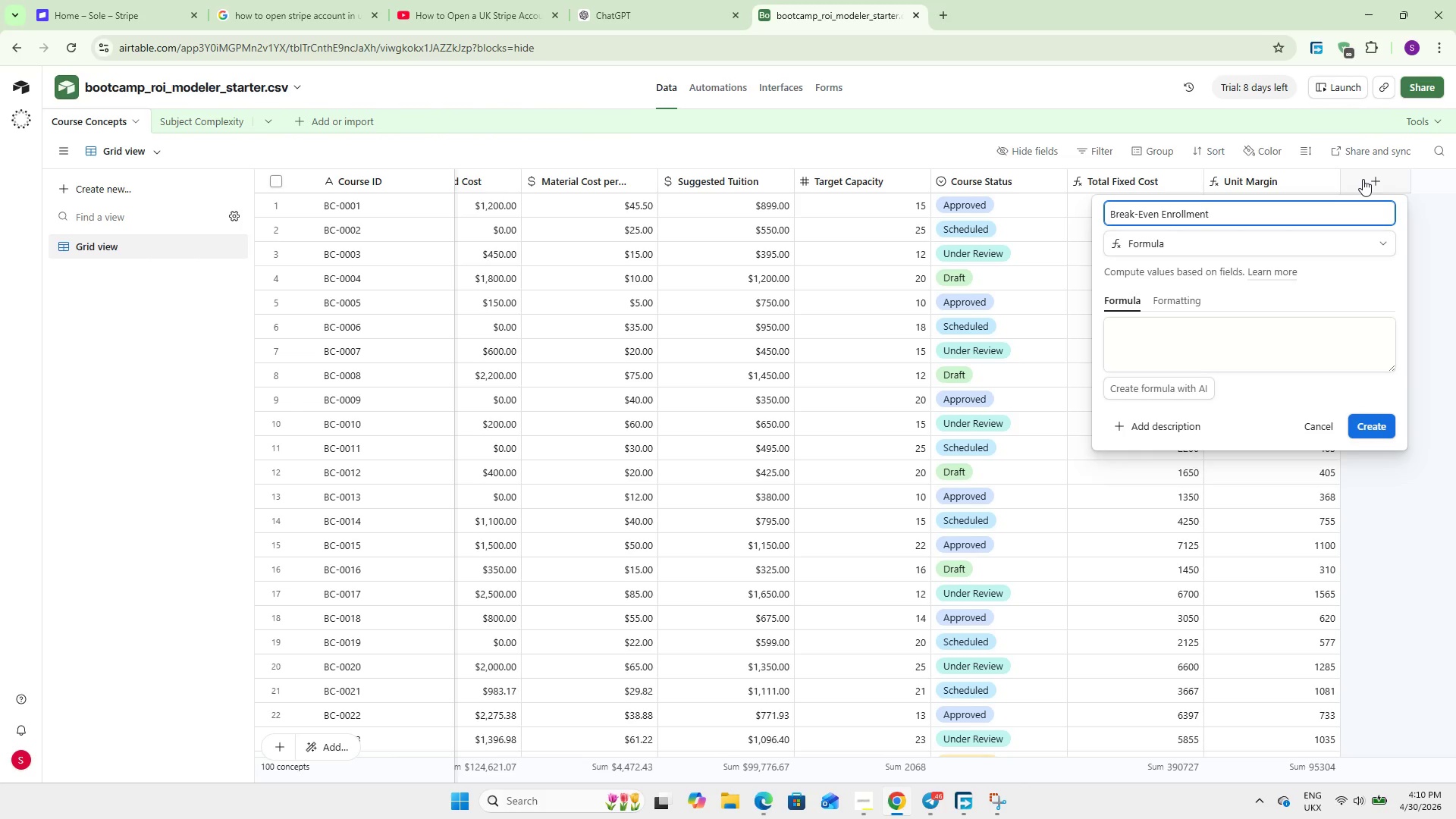 
left_click([1184, 346])
 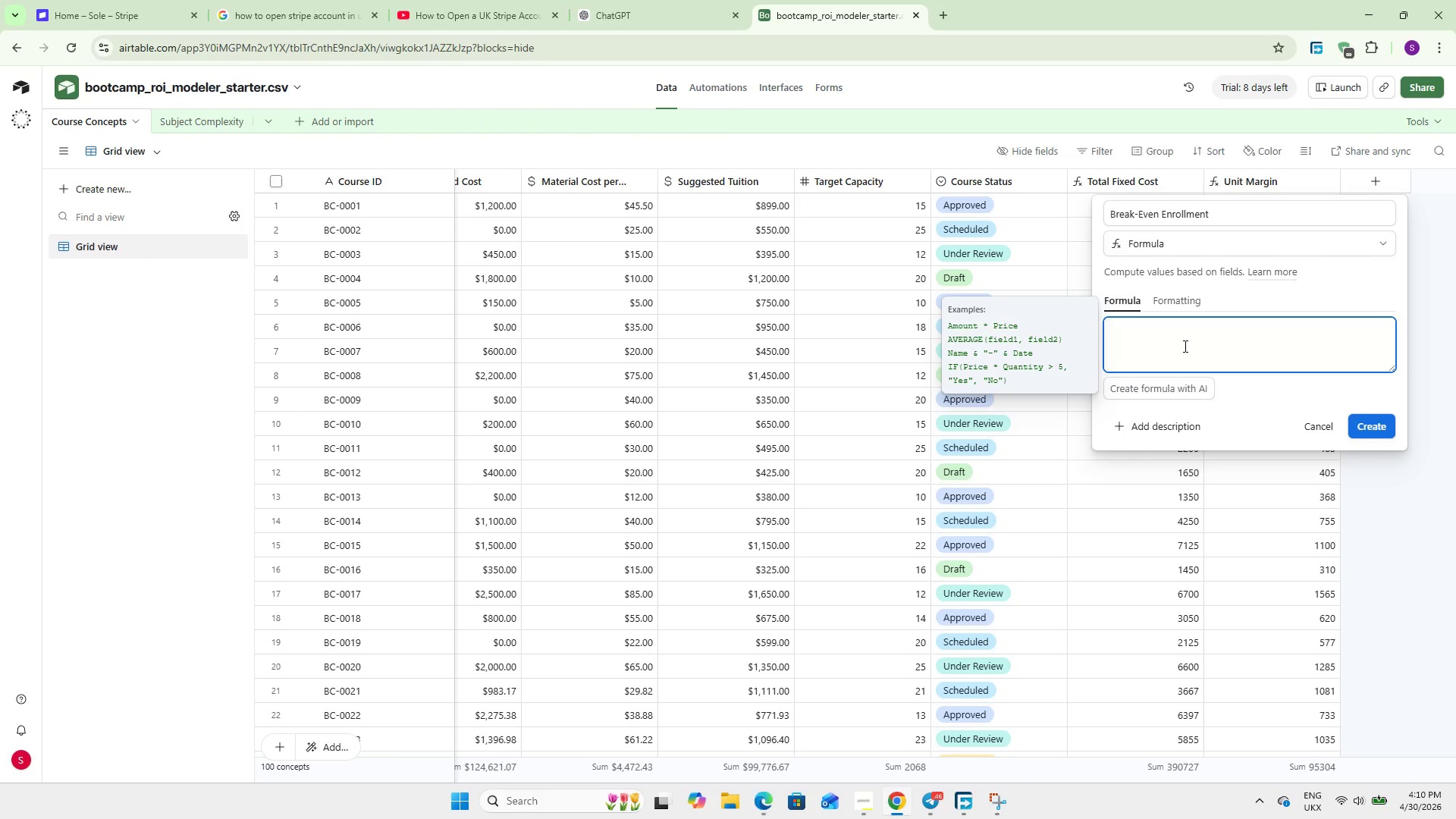 
type(Celi)
key(Backspace)
key(Backspace)
type(iking({Total)
 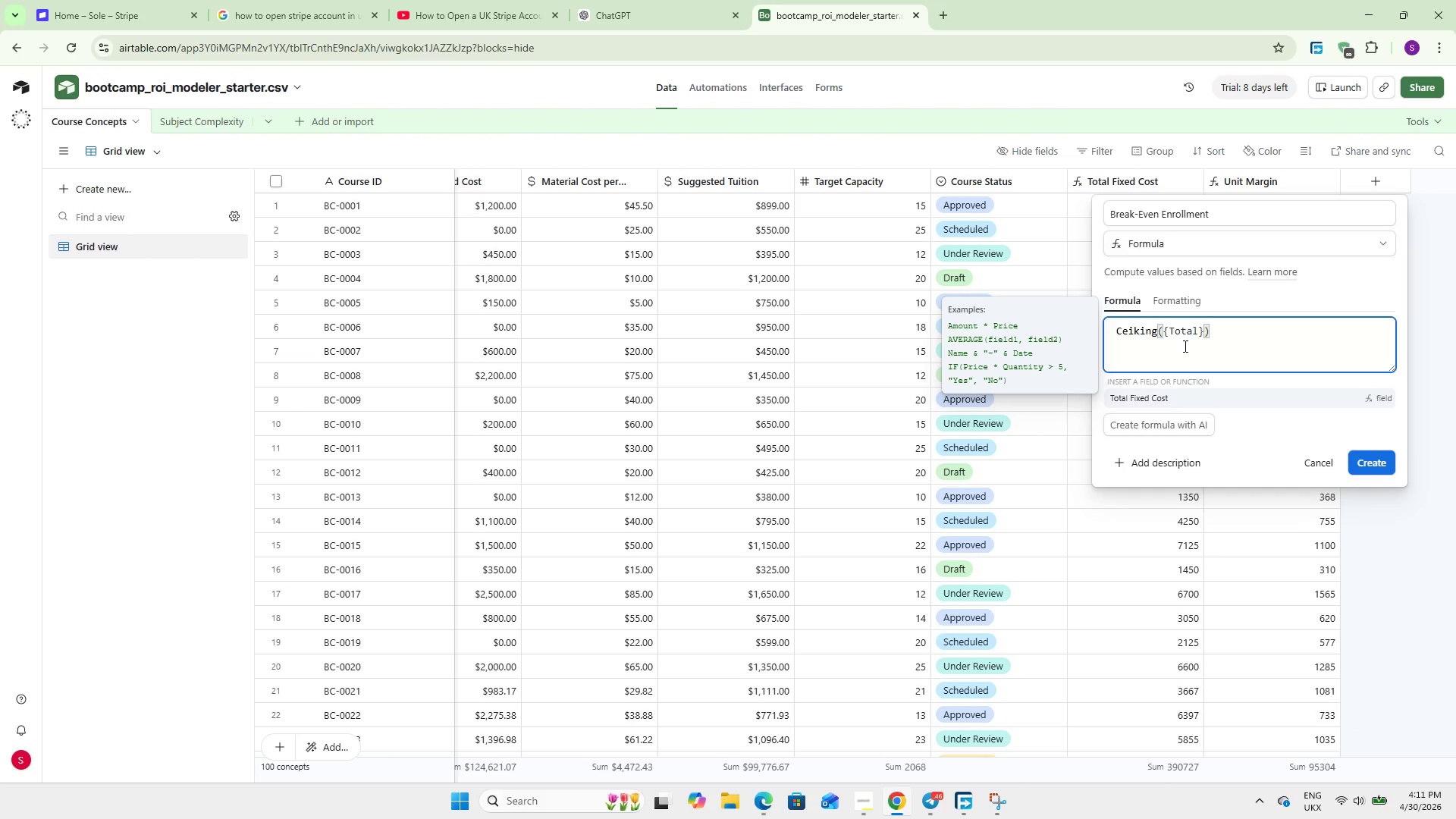 
key(Enter)
 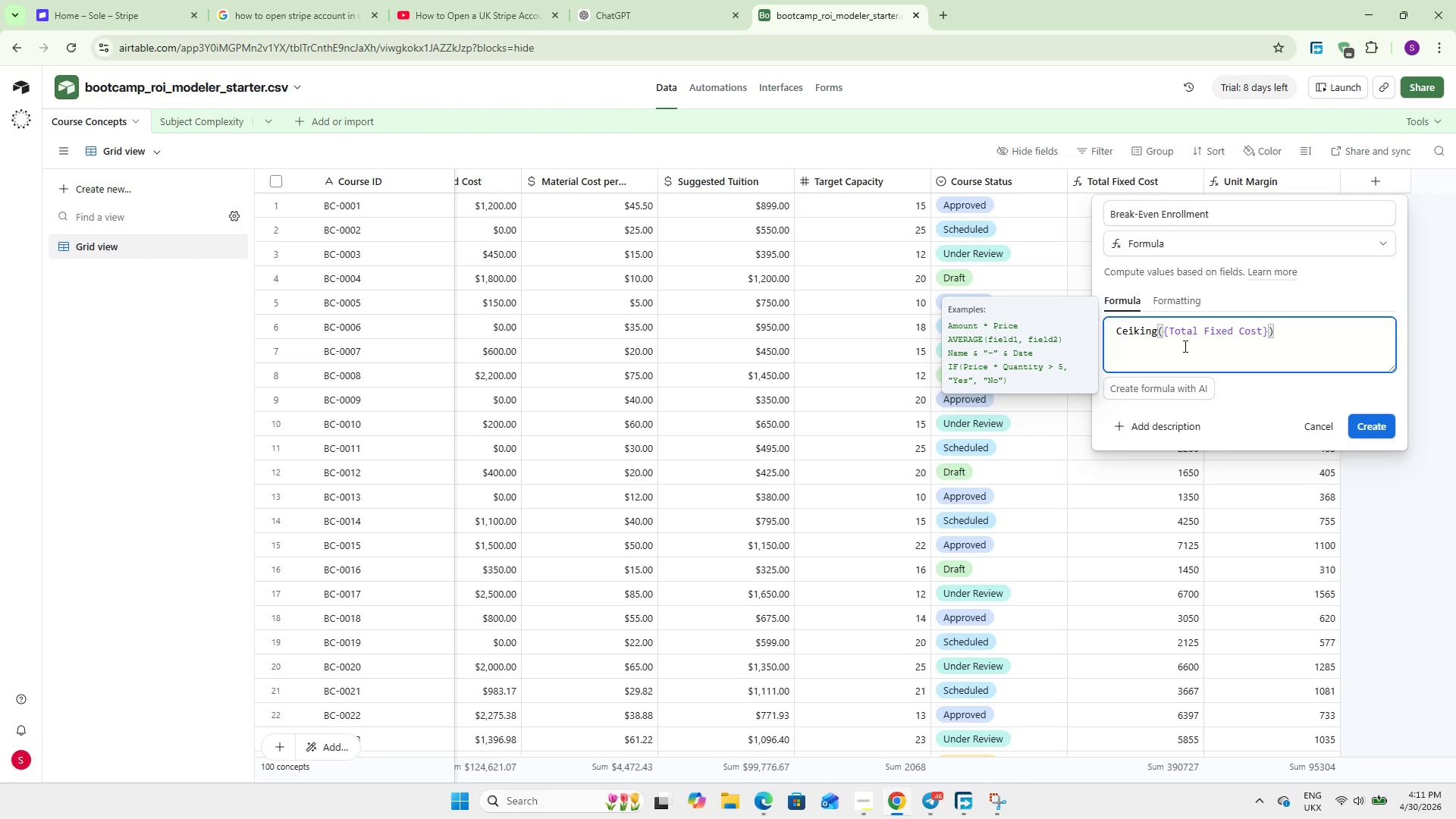 
wait(22.67)
 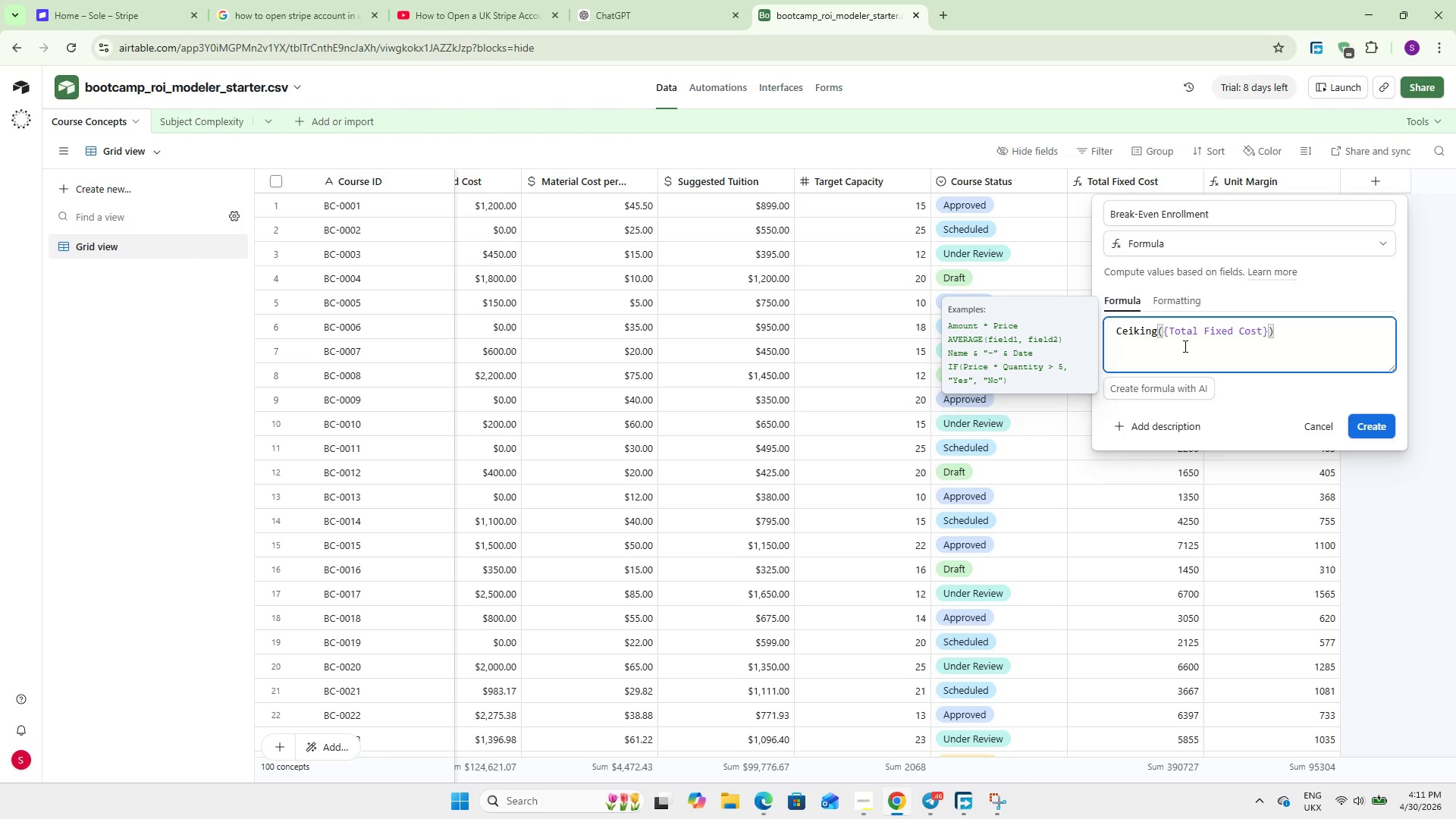 
type( / unit)
 